 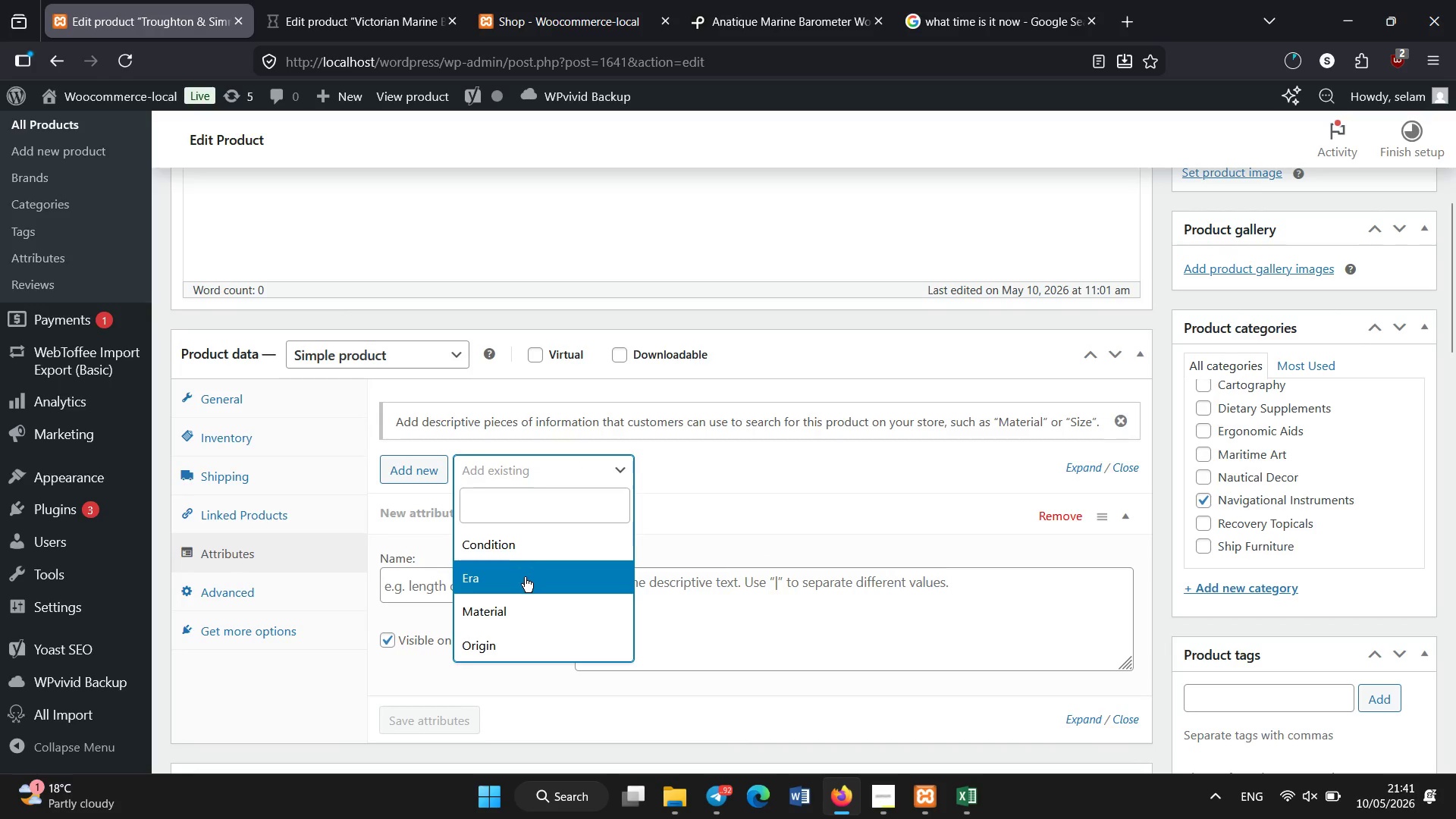 
left_click([520, 538])
 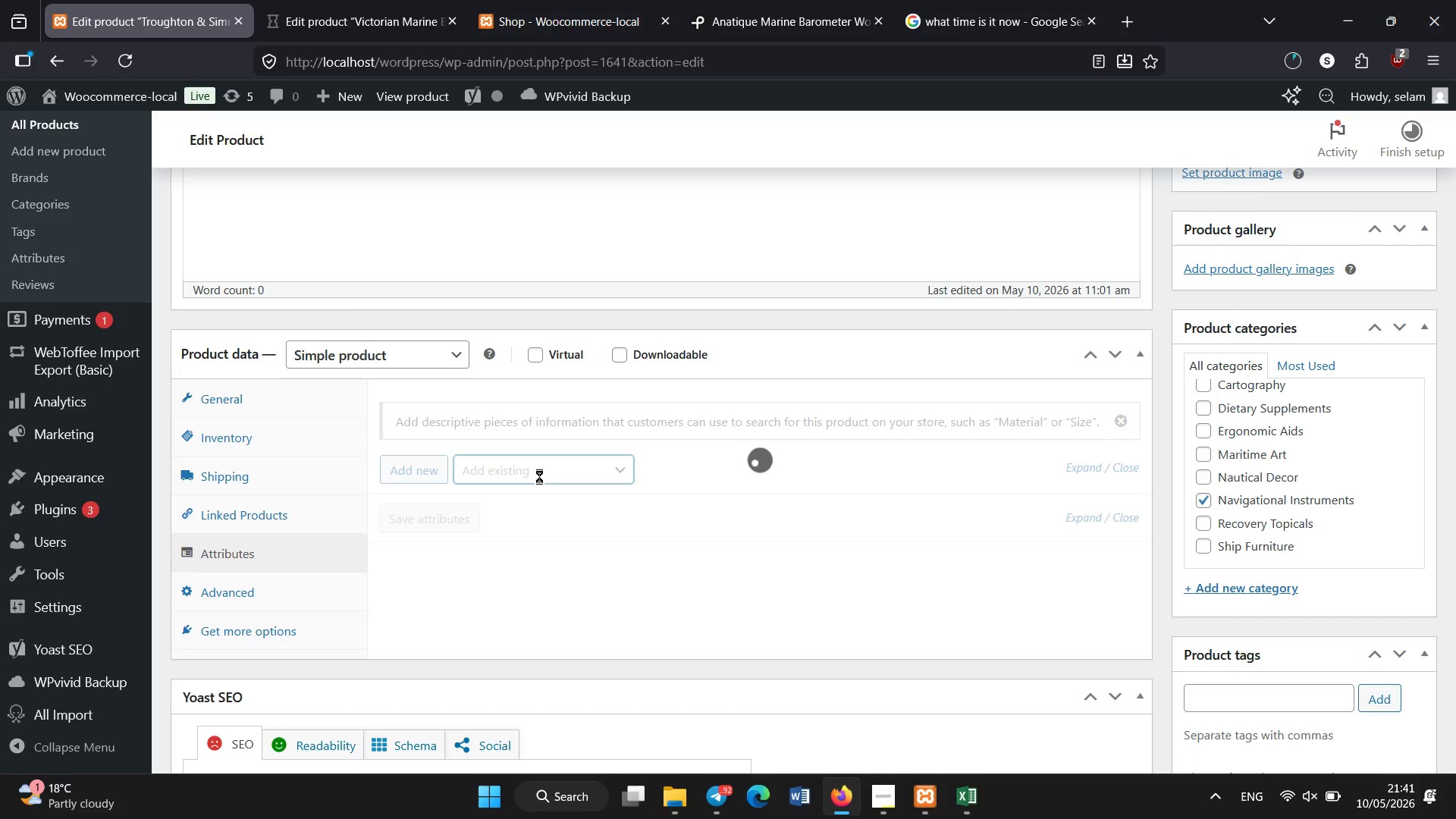 
wait(7.61)
 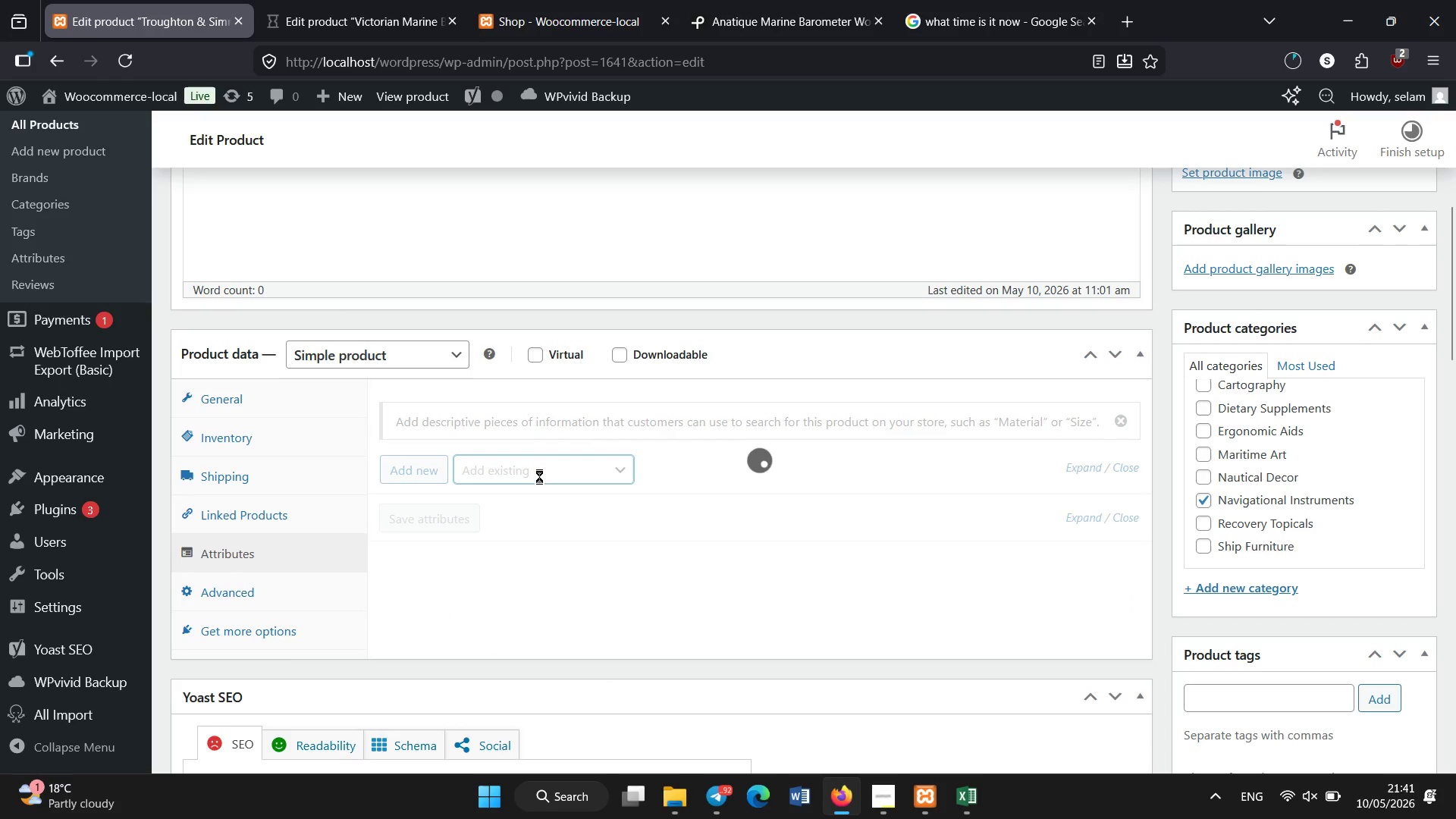 
left_click([539, 476])
 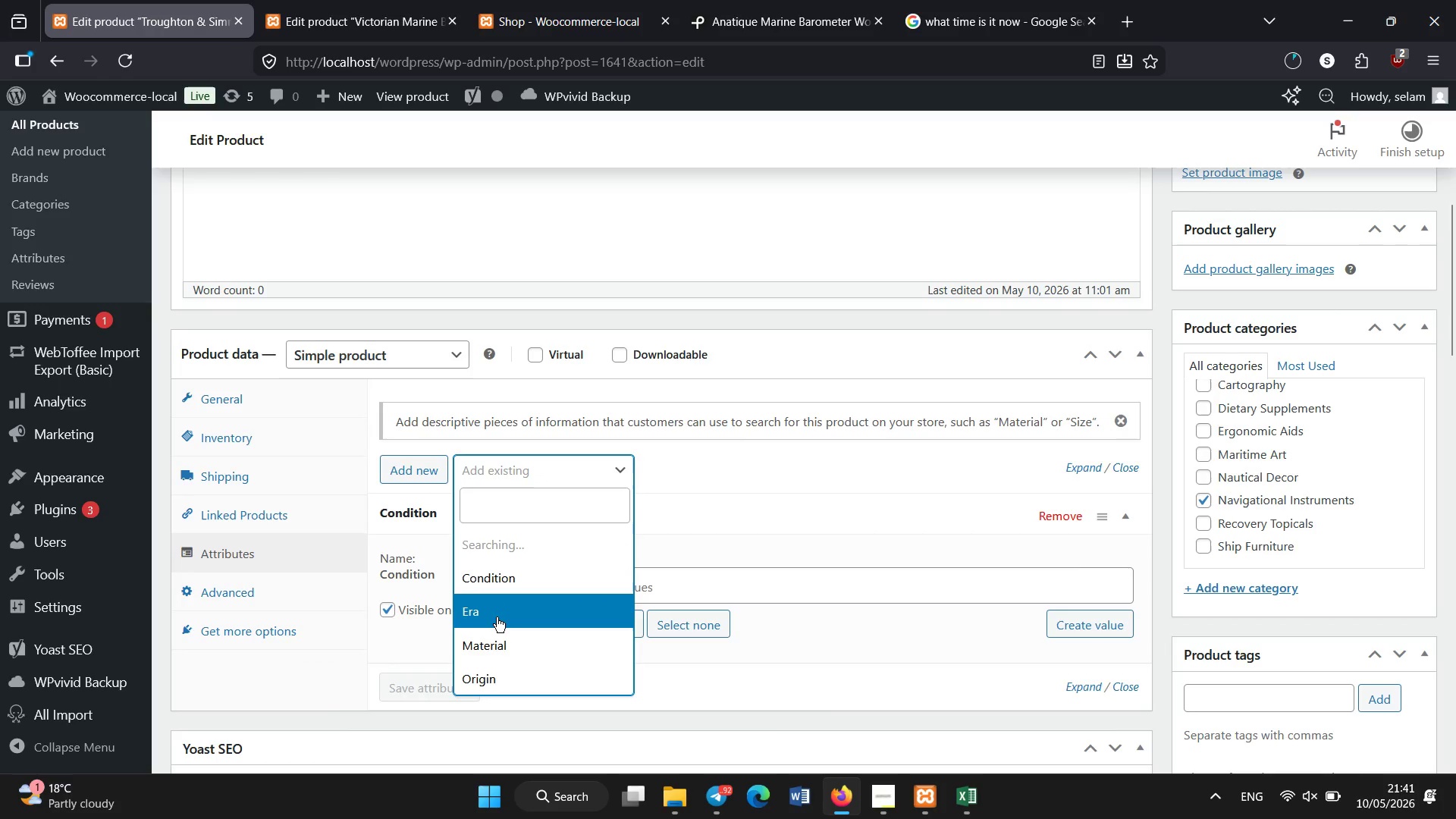 
left_click([497, 617])
 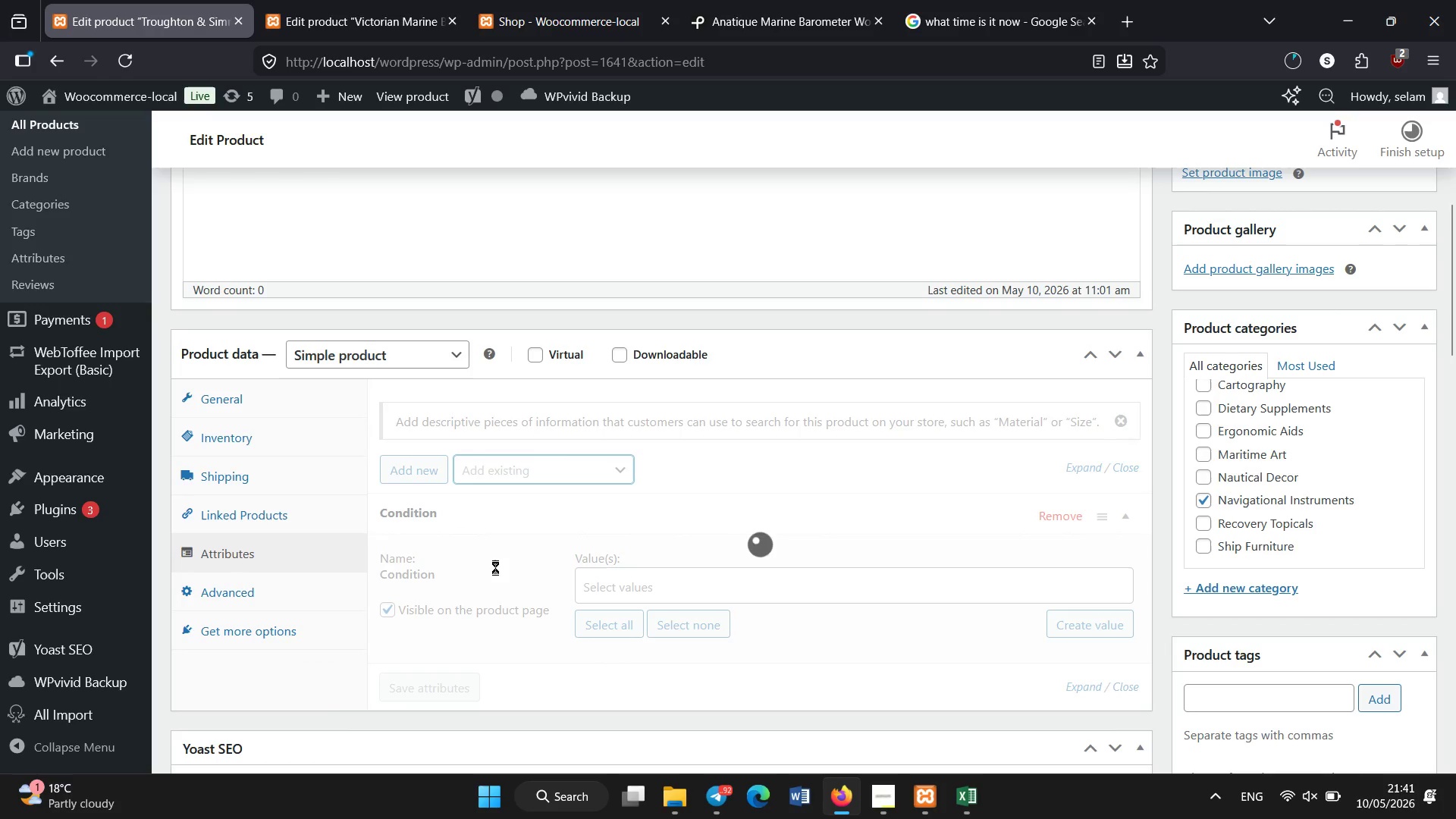 
wait(6.52)
 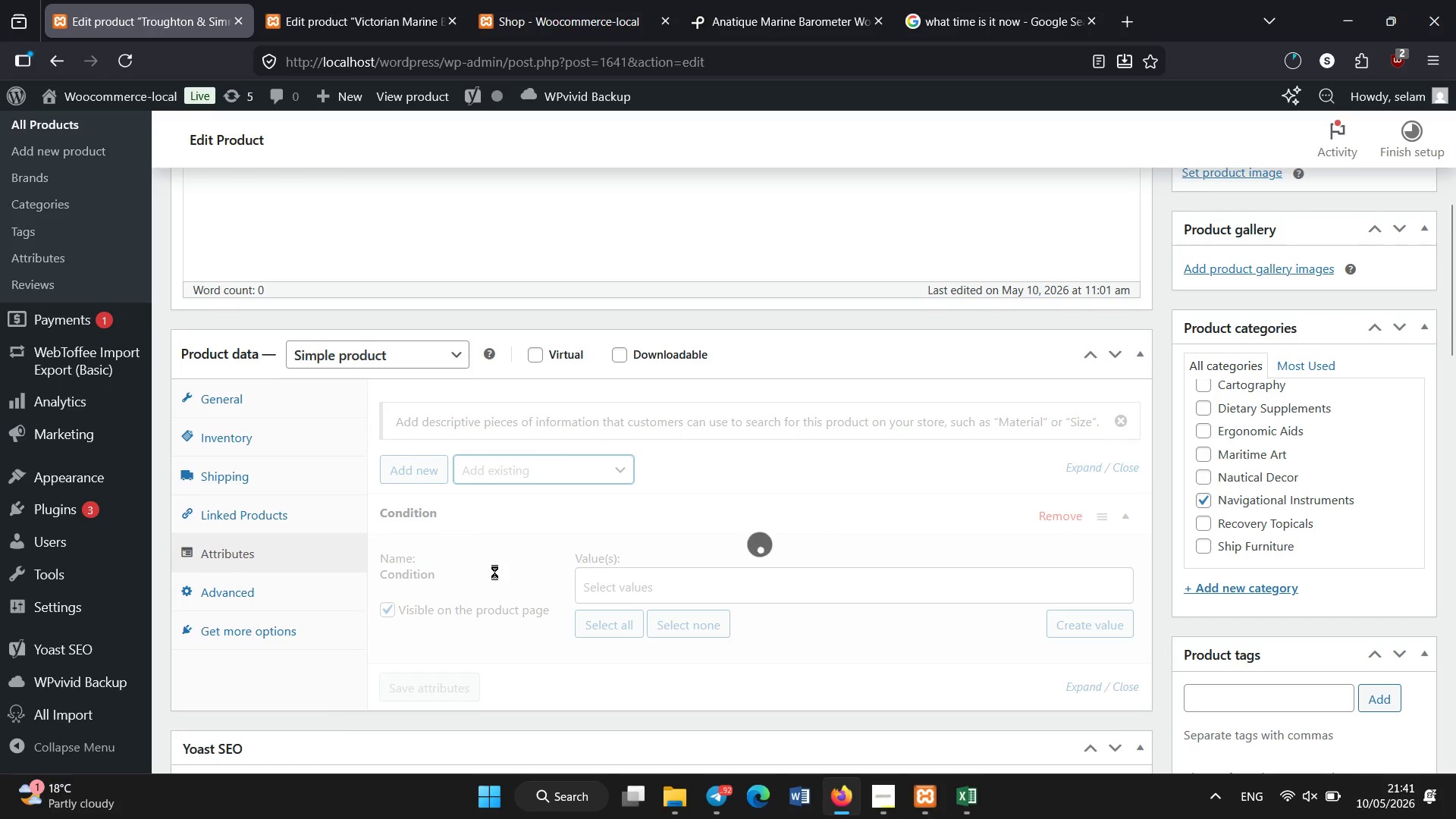 
left_click([609, 471])
 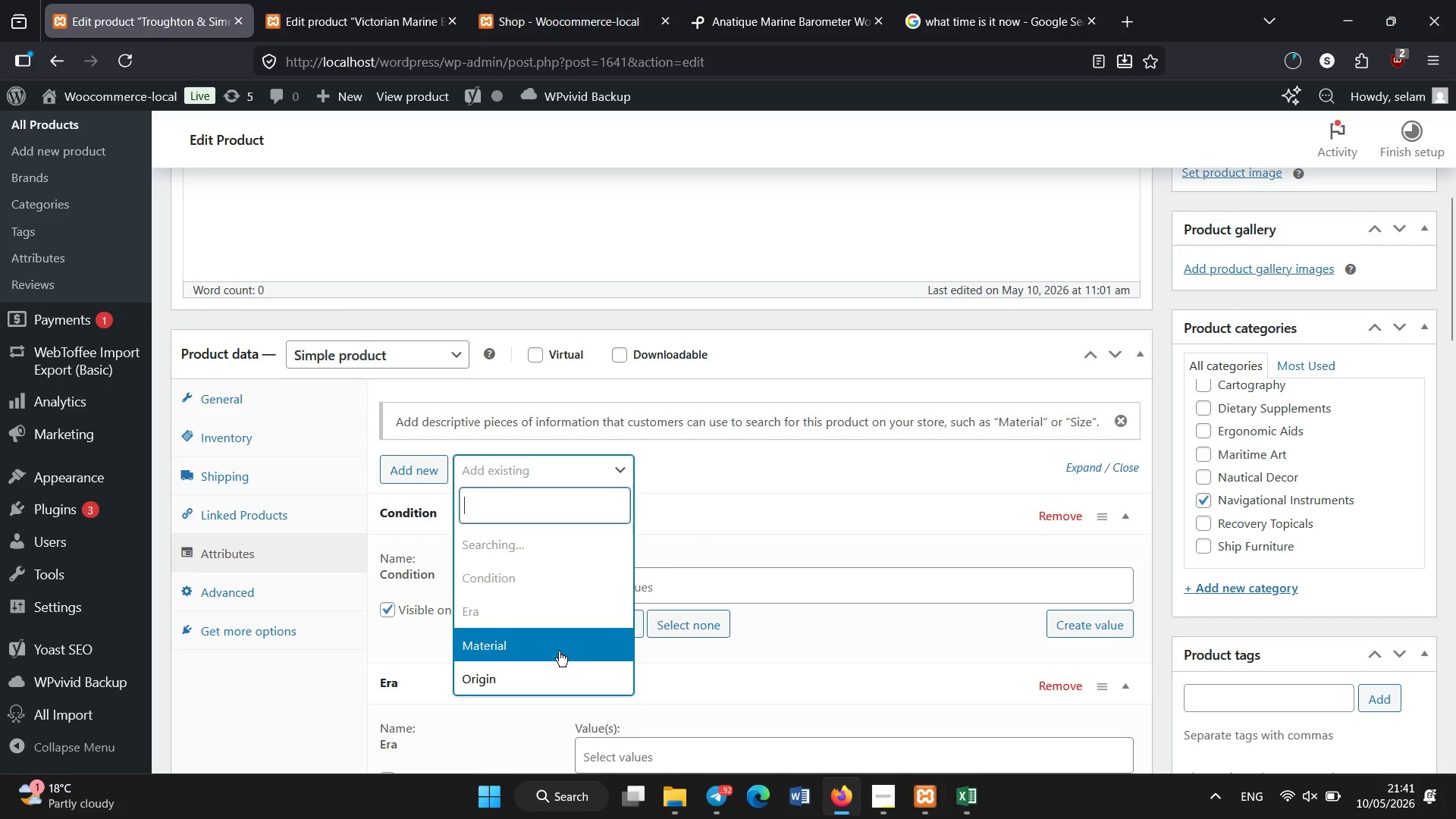 
left_click([559, 651])
 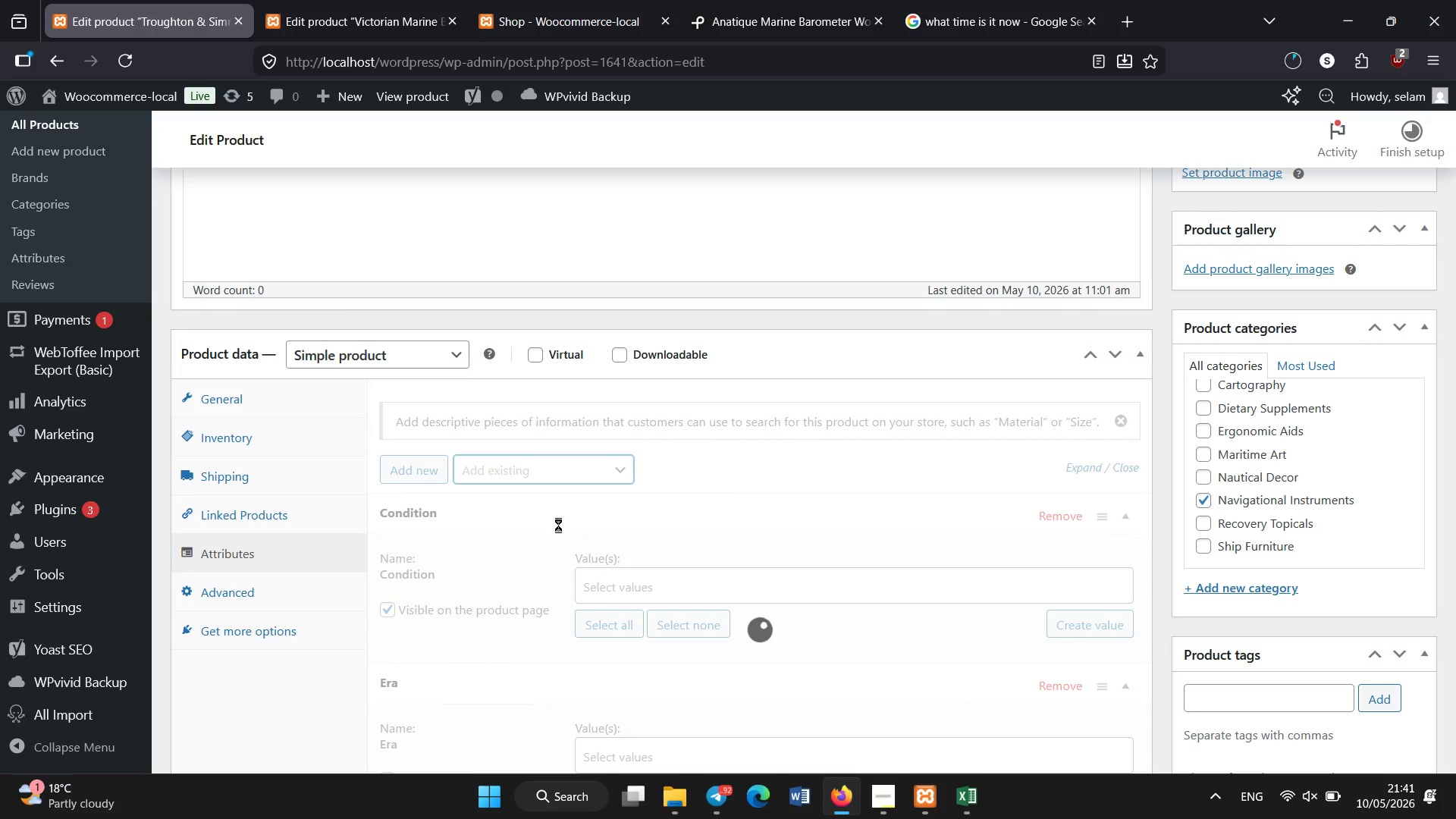 
wait(8.38)
 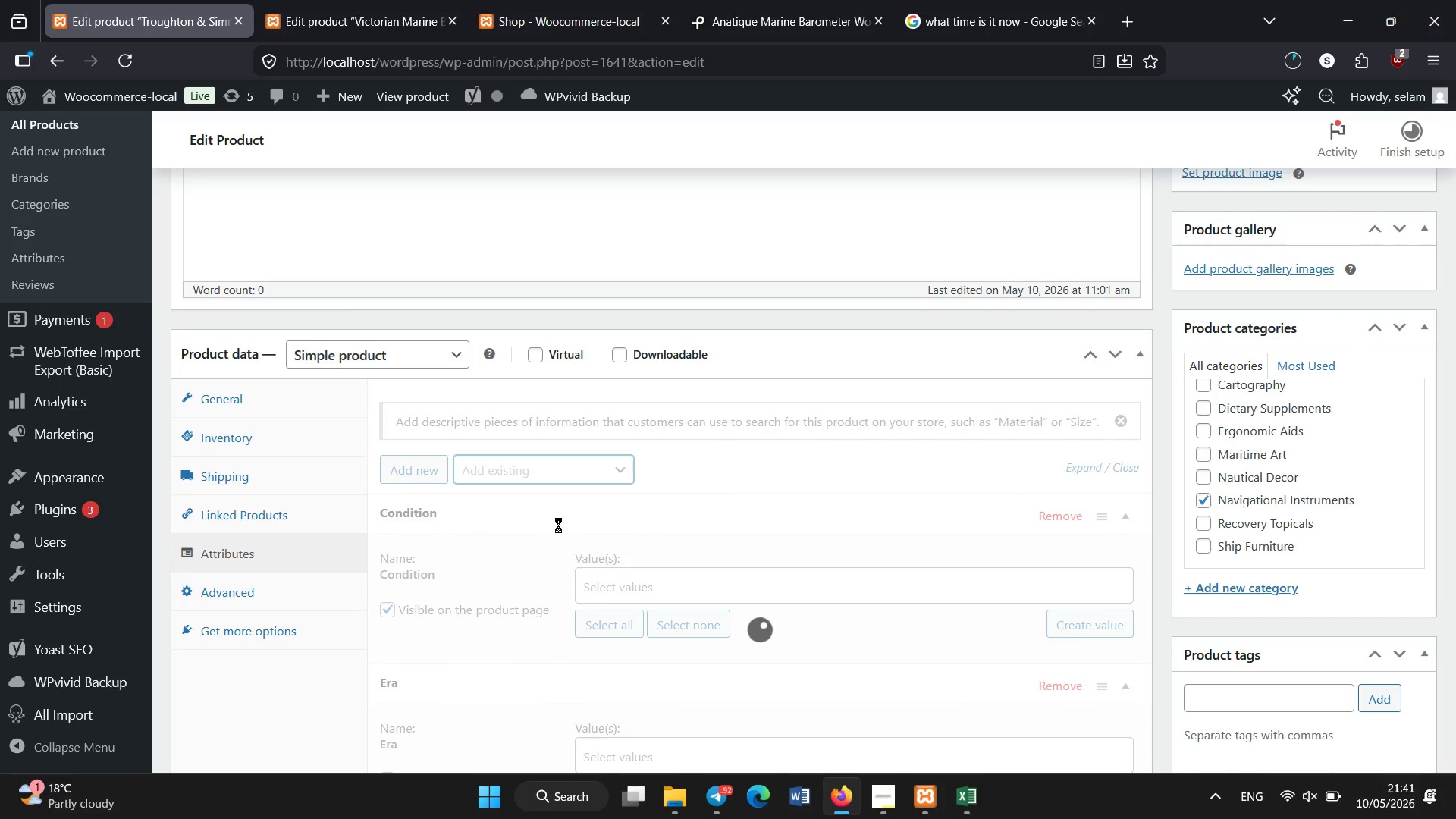 
left_click([506, 671])
 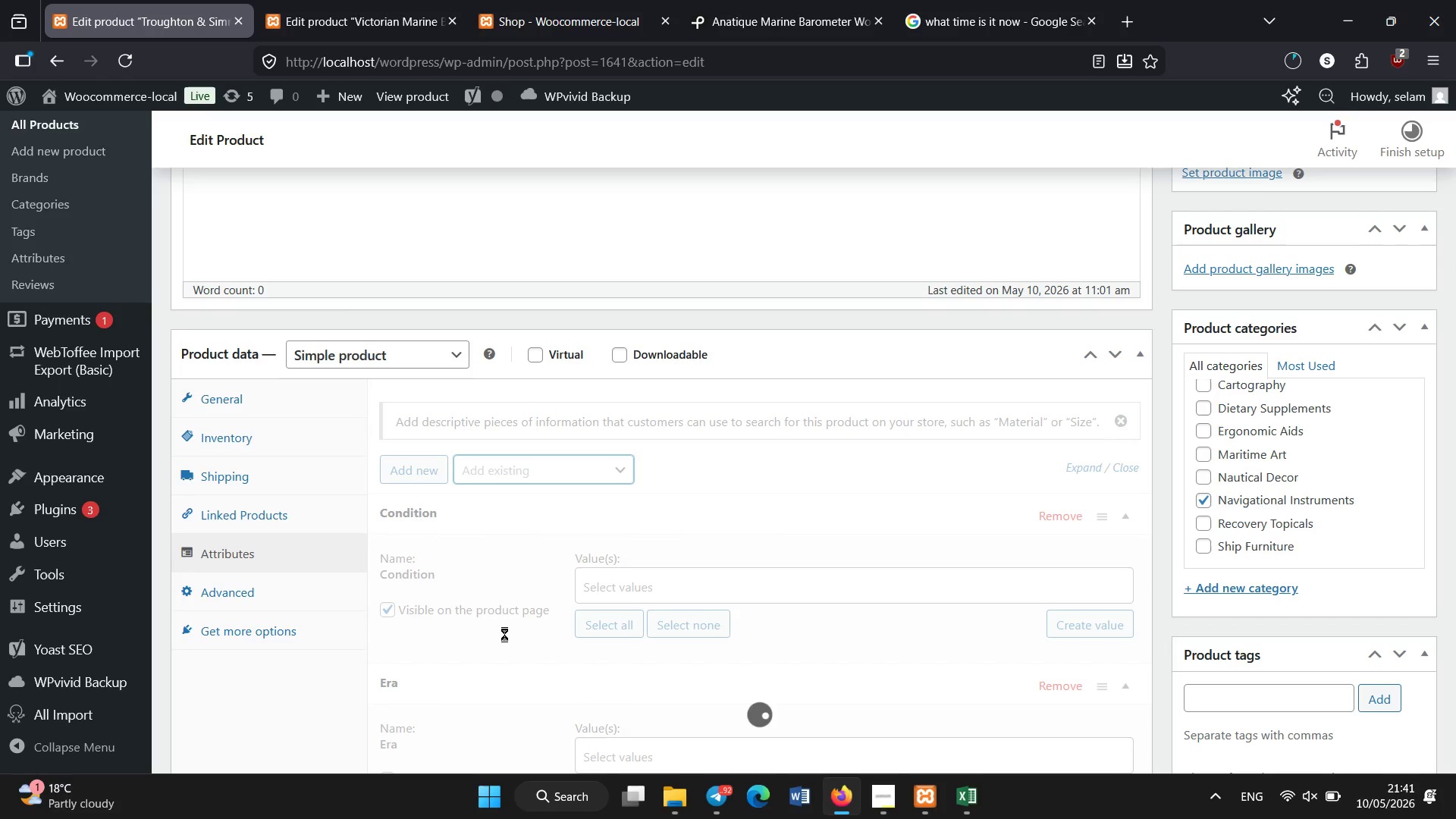 
wait(5.95)
 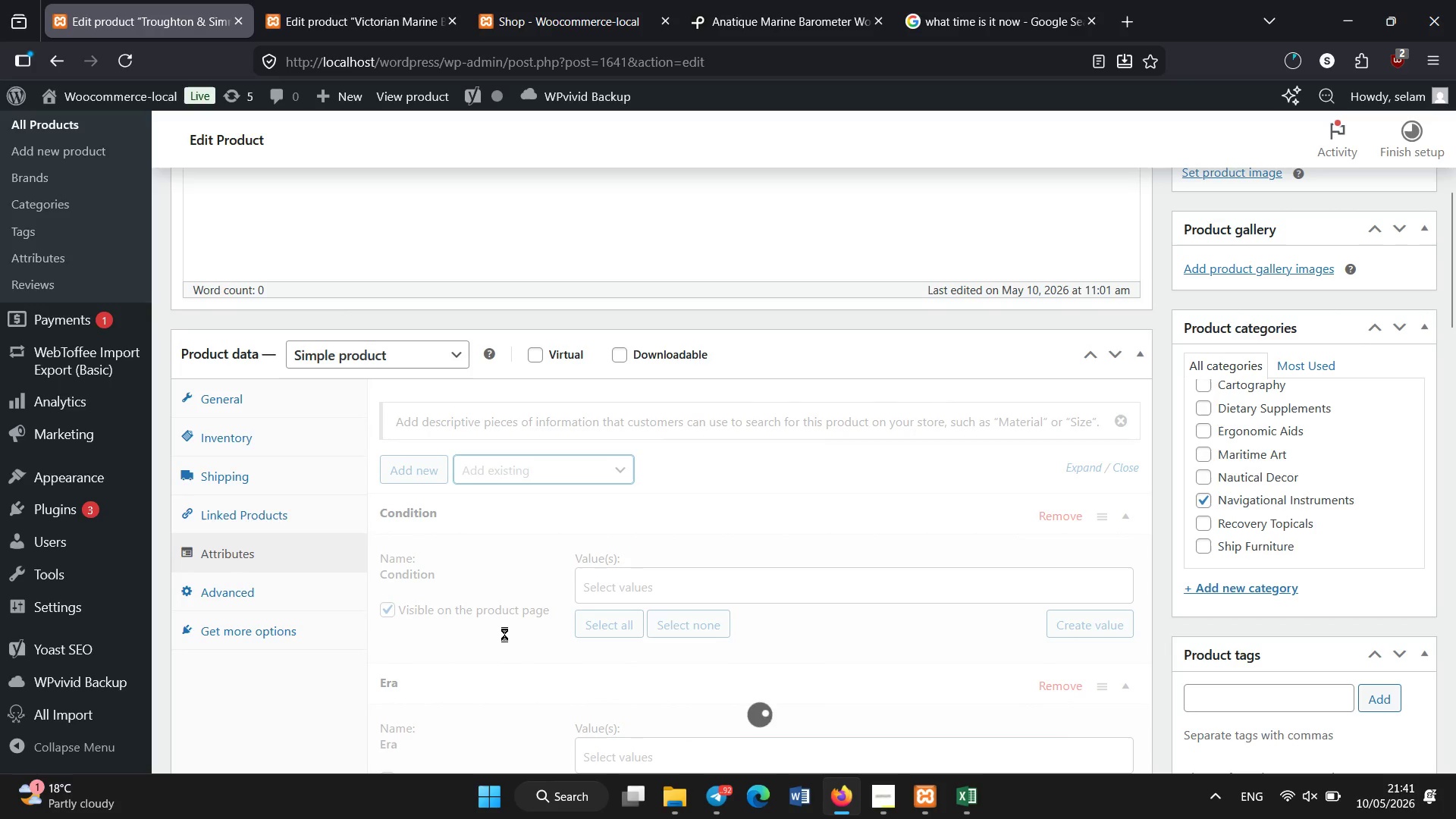 
scroll: coordinate [592, 576], scroll_direction: down, amount: 3.0
 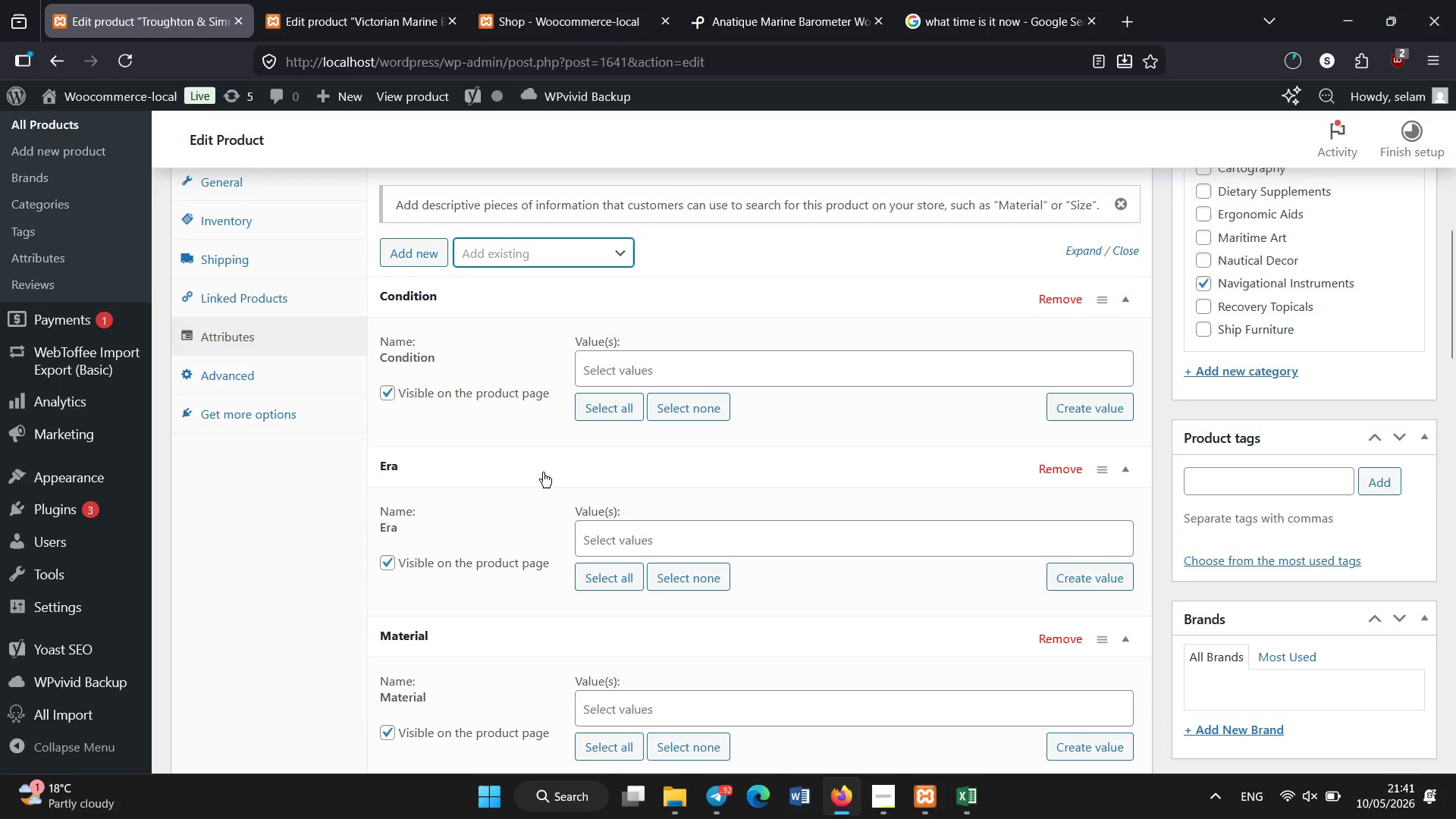 
left_click_drag(start_coordinate=[543, 471], to_coordinate=[560, 317])
 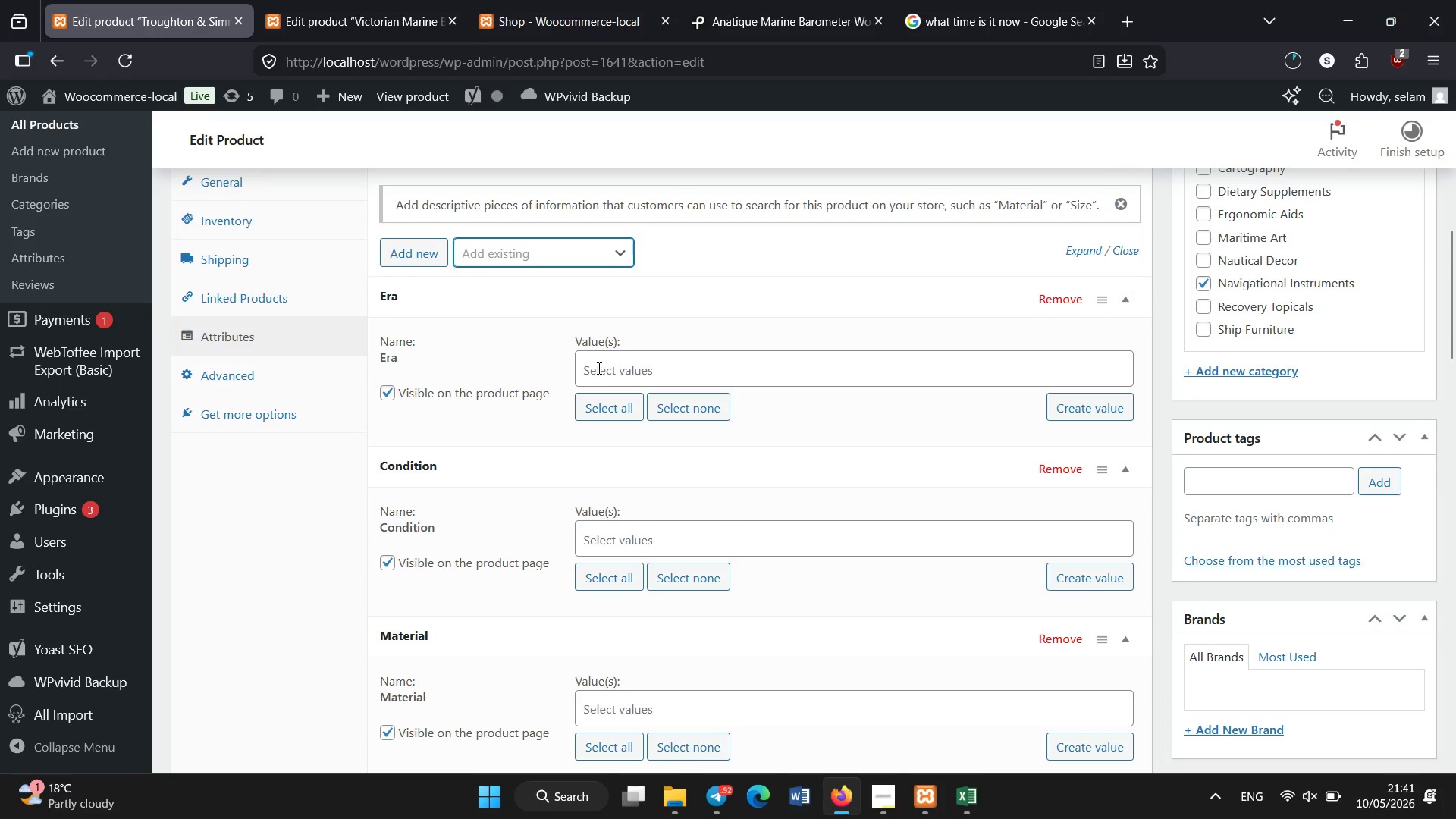 
left_click([599, 369])
 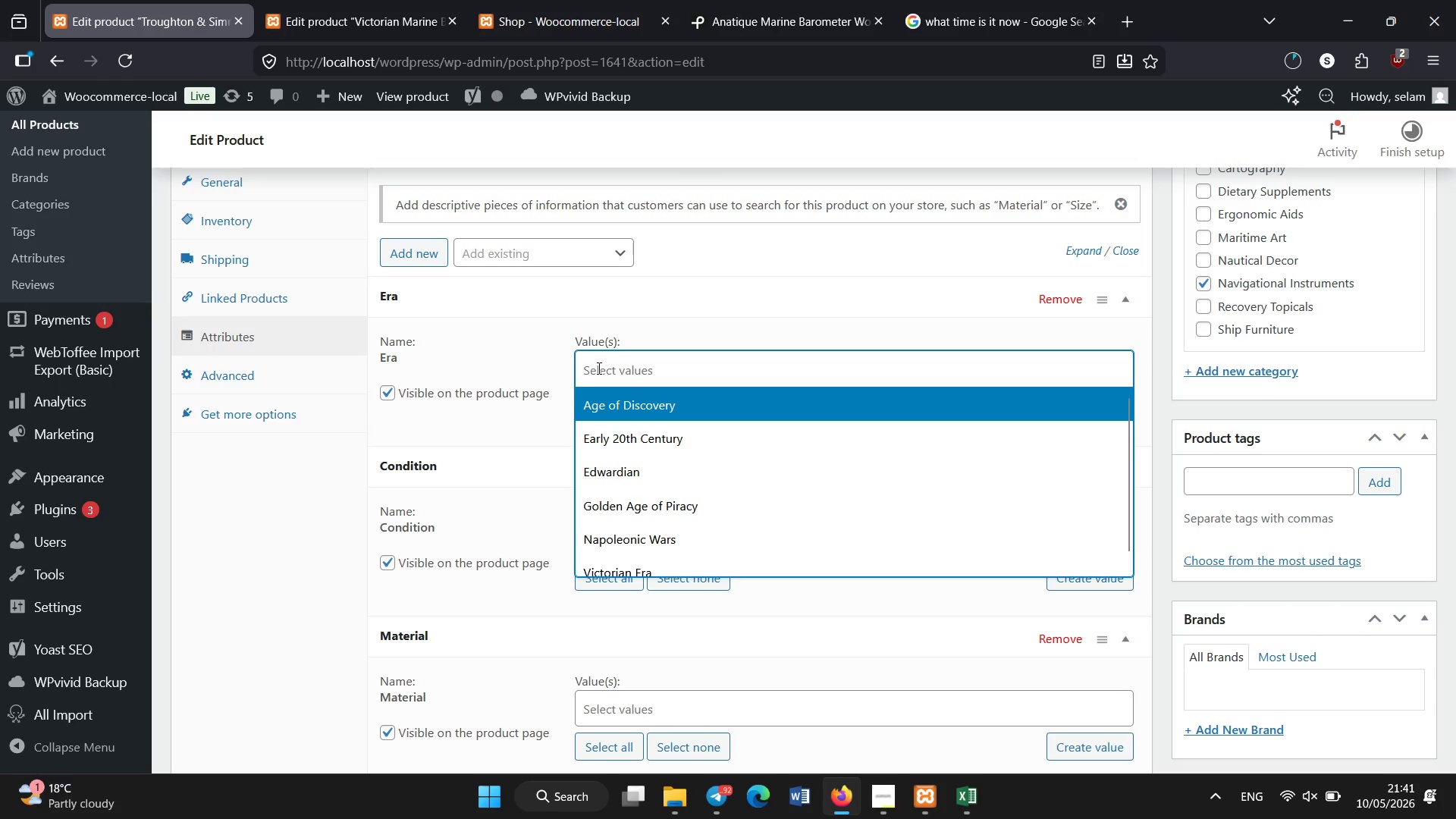 
wait(6.94)
 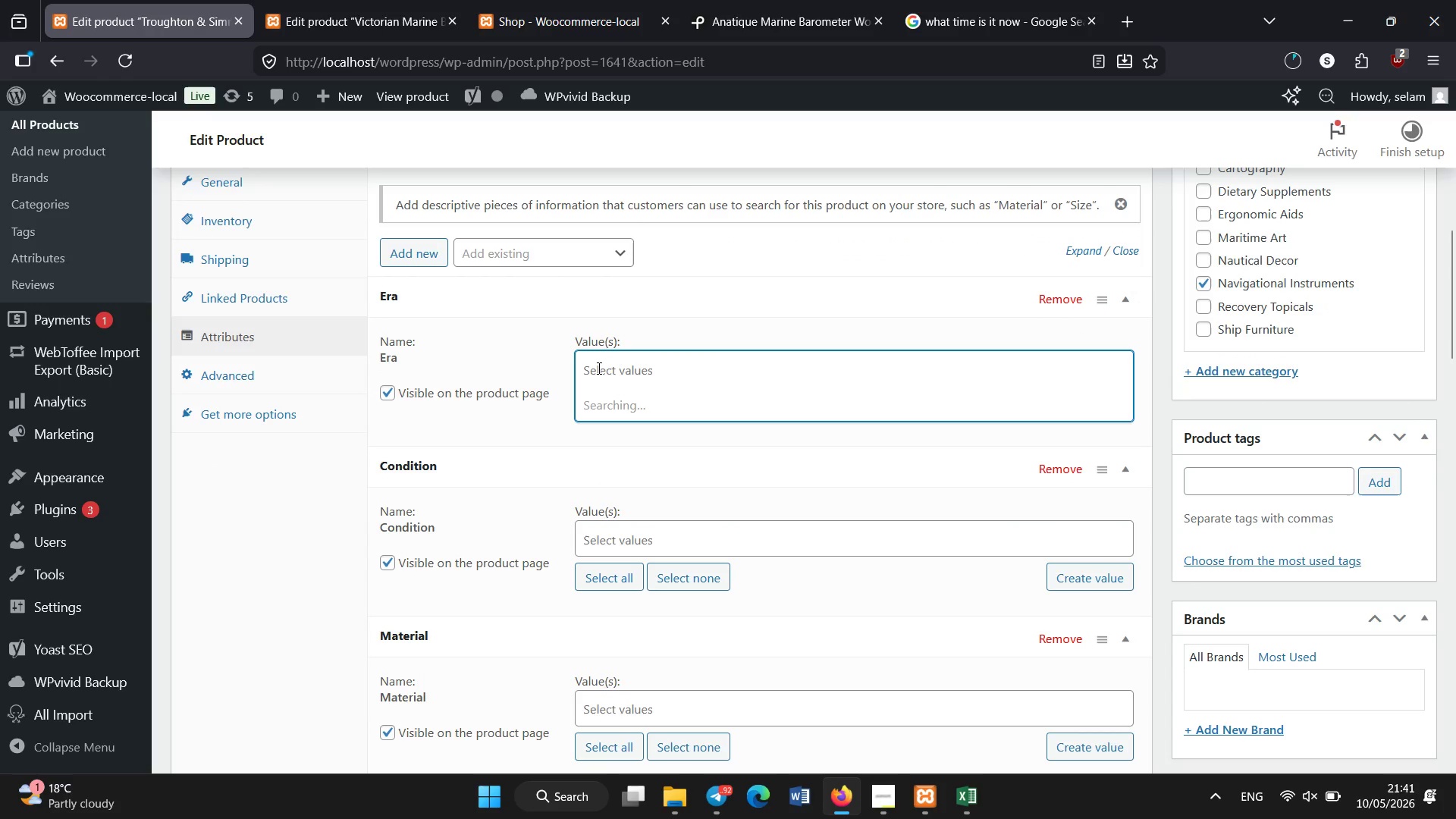 
left_click([645, 540])
 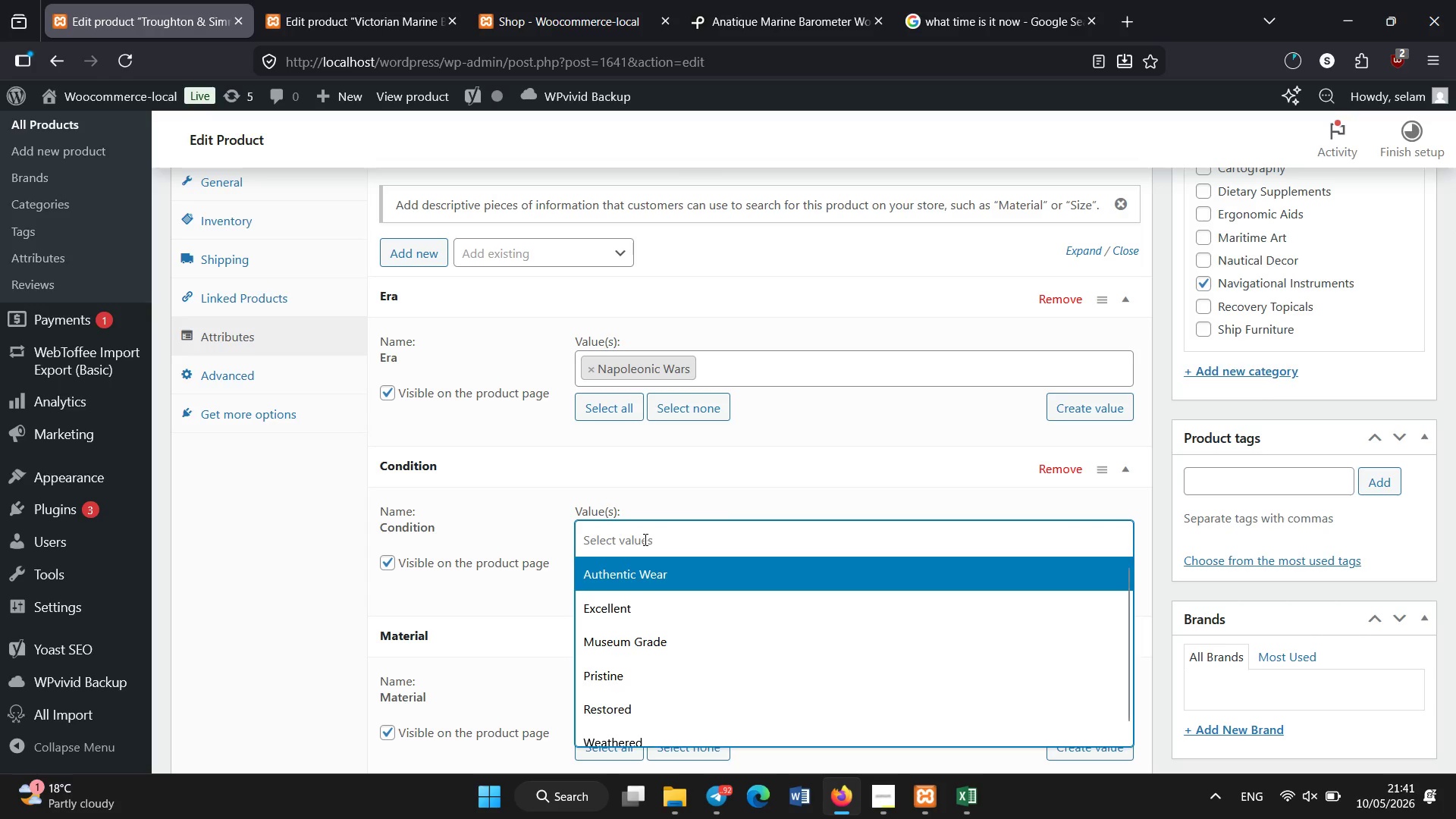 
left_click([614, 734])
 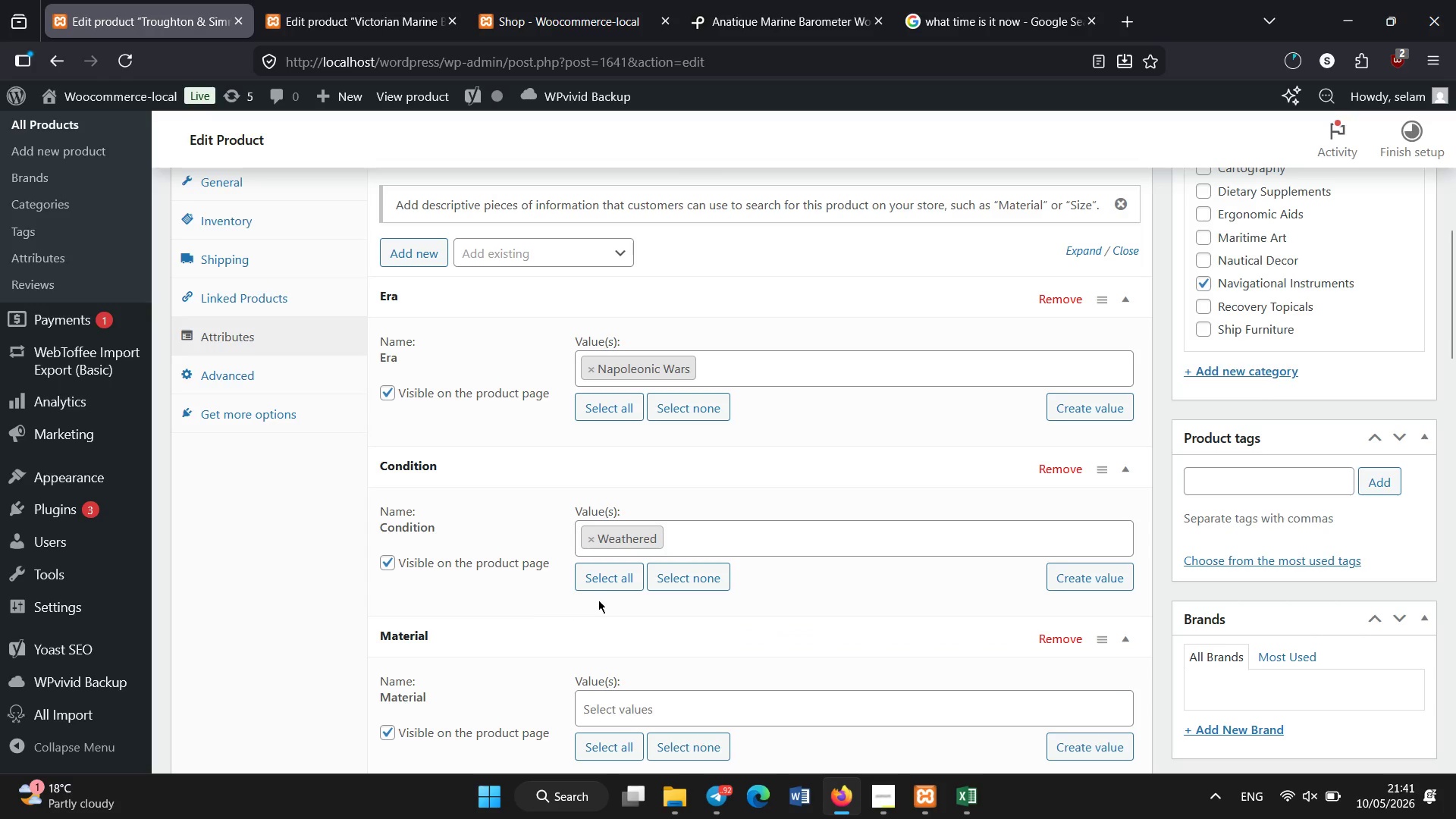 
scroll: coordinate [598, 600], scroll_direction: down, amount: 1.0
 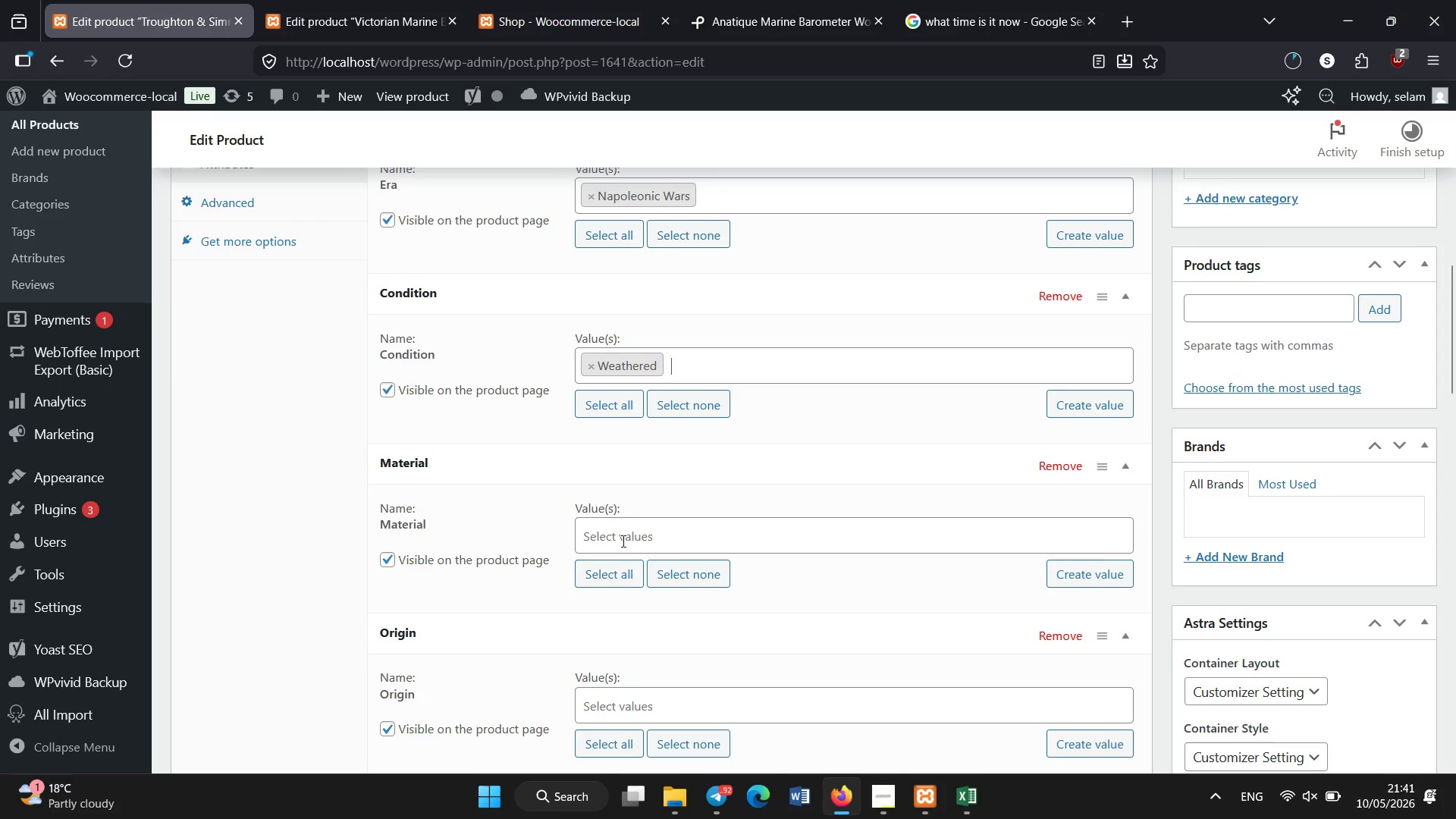 
left_click([623, 541])
 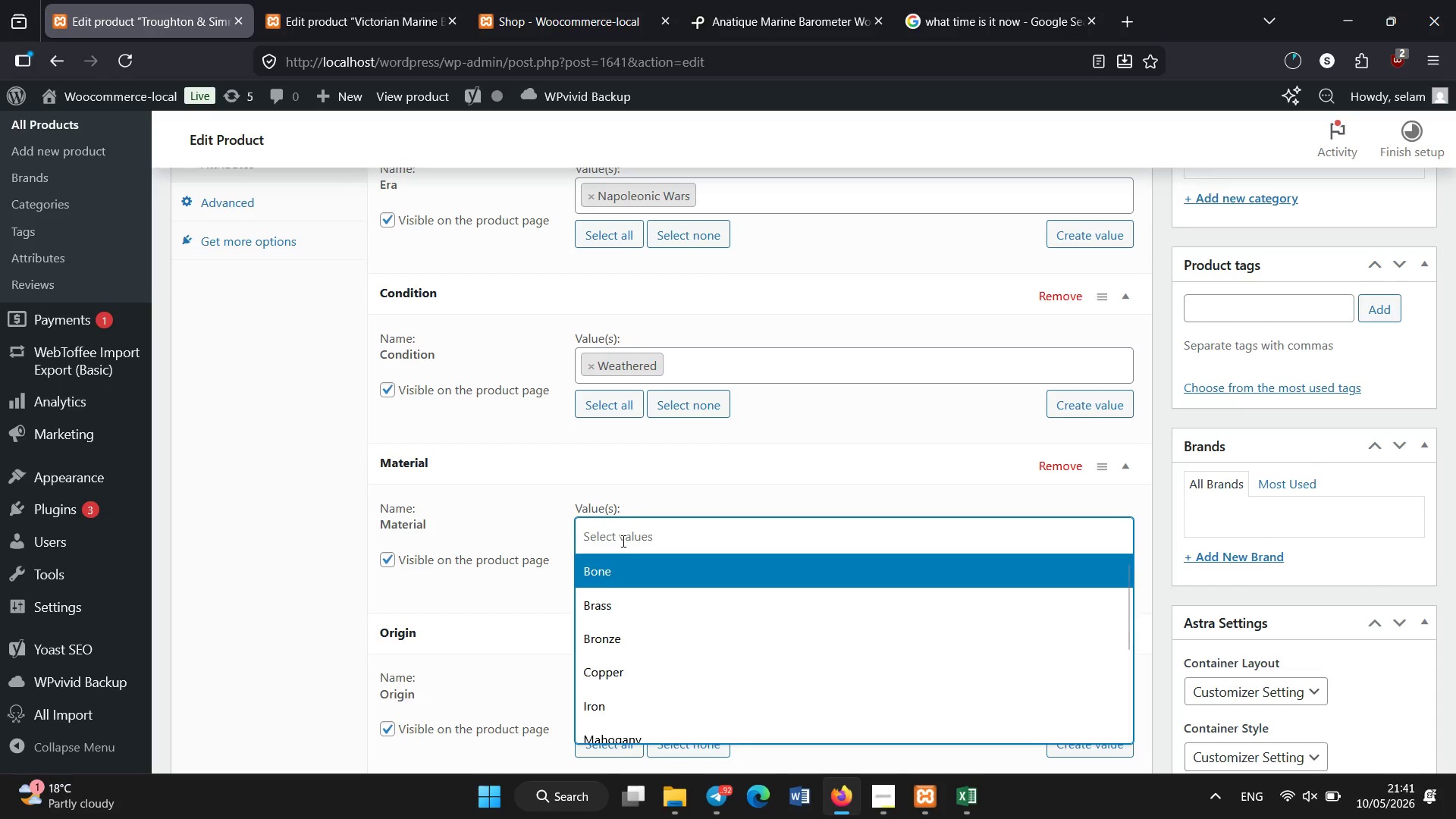 
left_click([615, 588])
 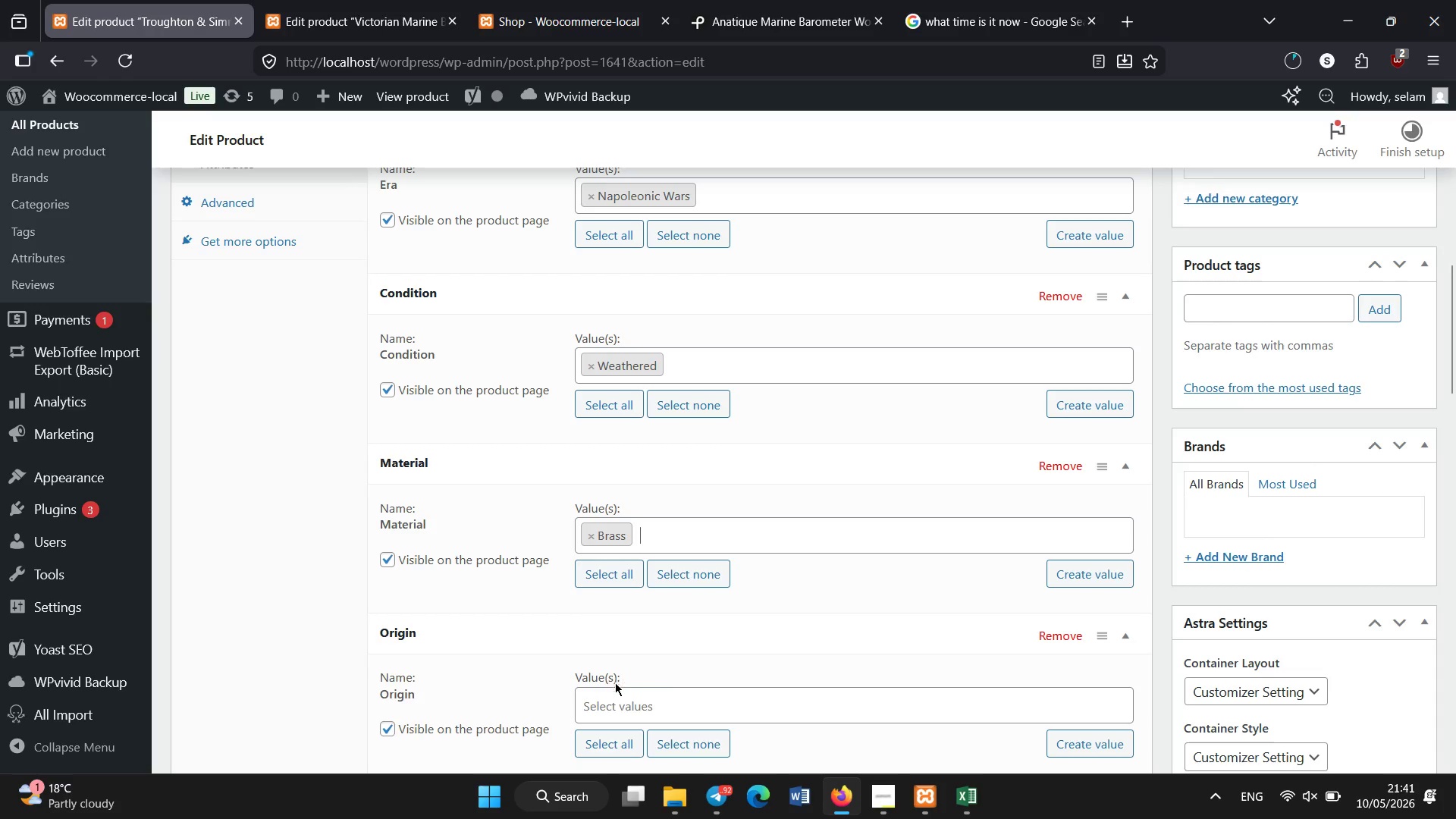 
left_click([615, 689])
 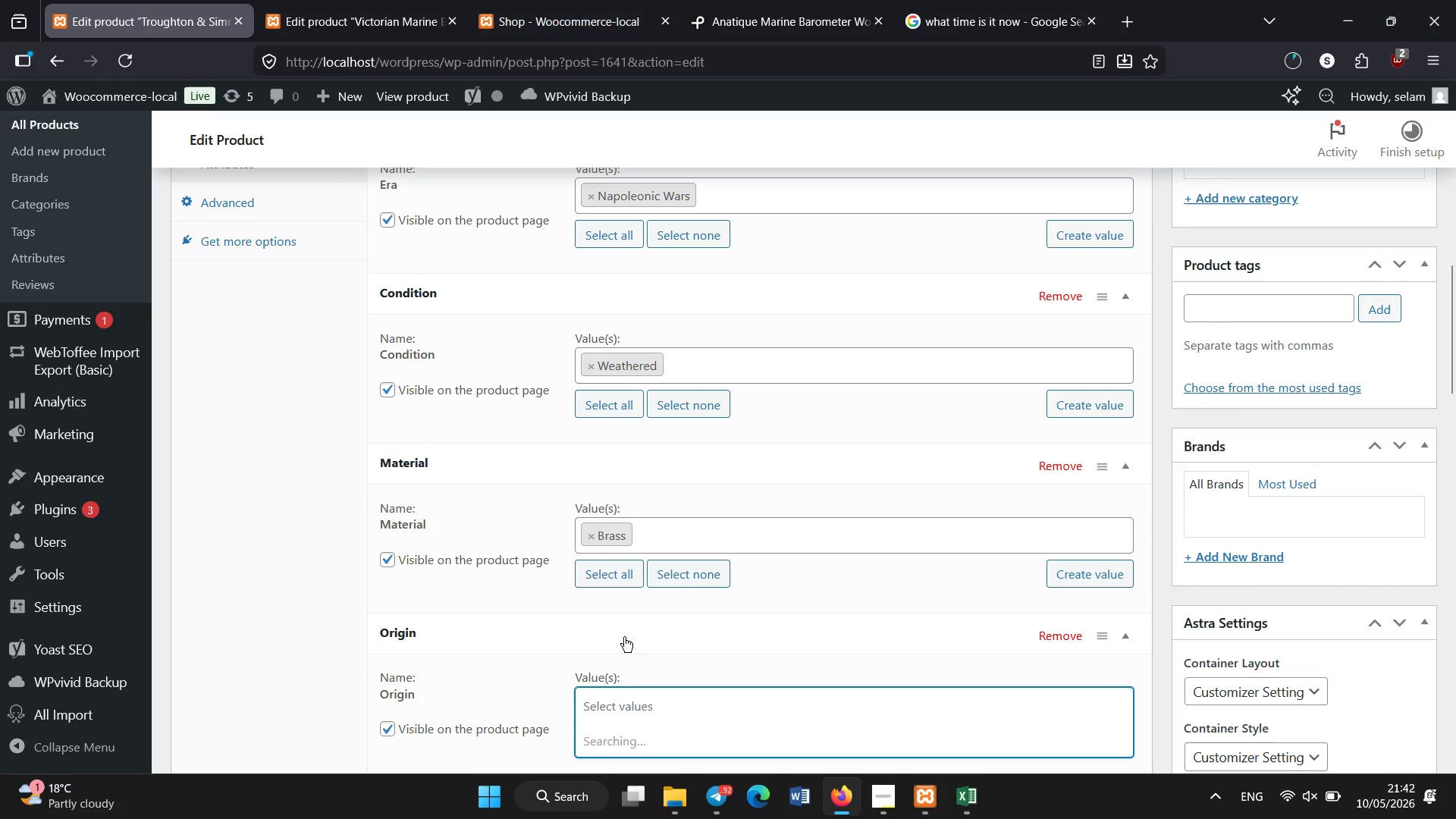 
scroll: coordinate [660, 632], scroll_direction: down, amount: 3.0
 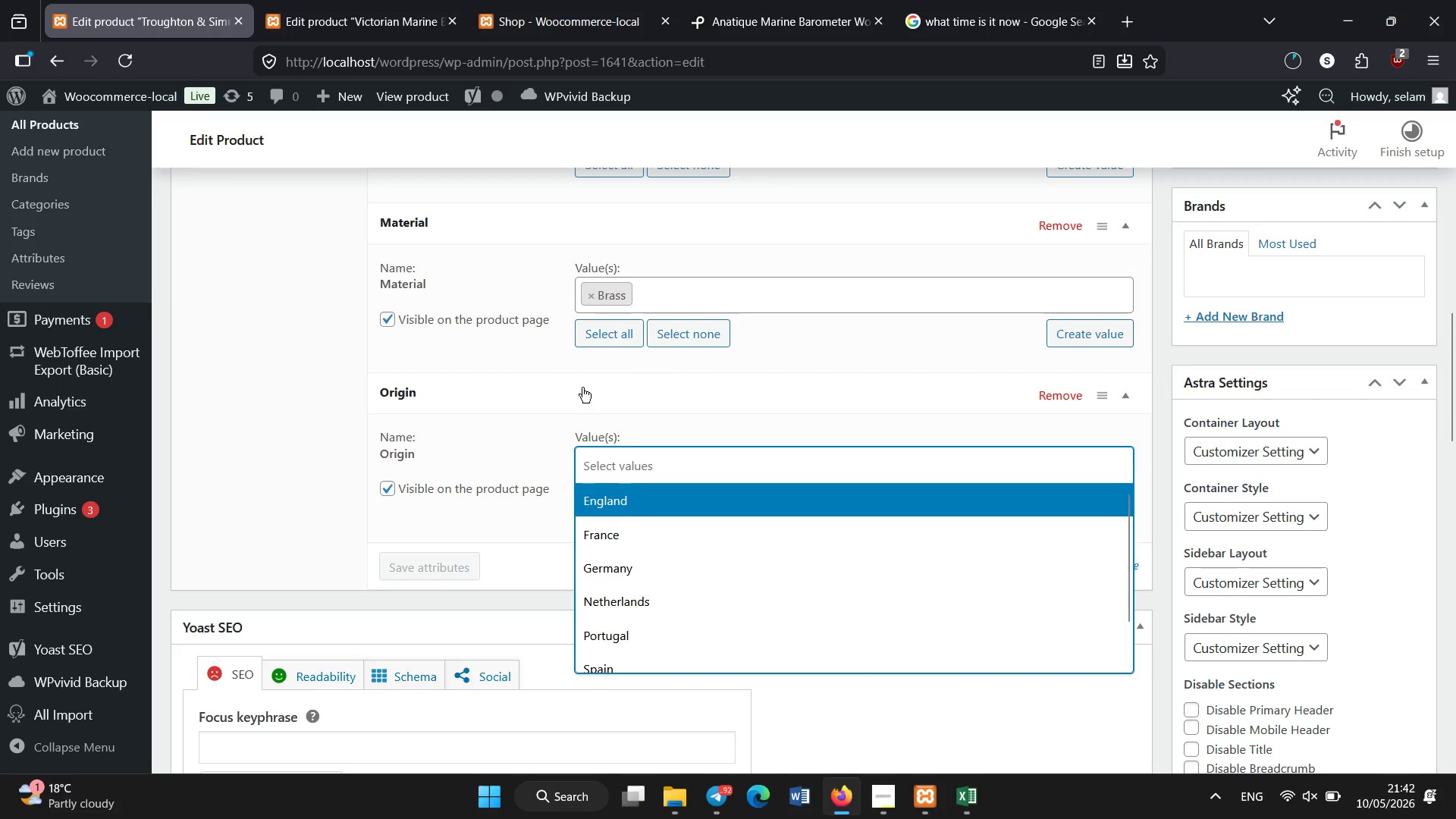 
double_click([381, 0])
 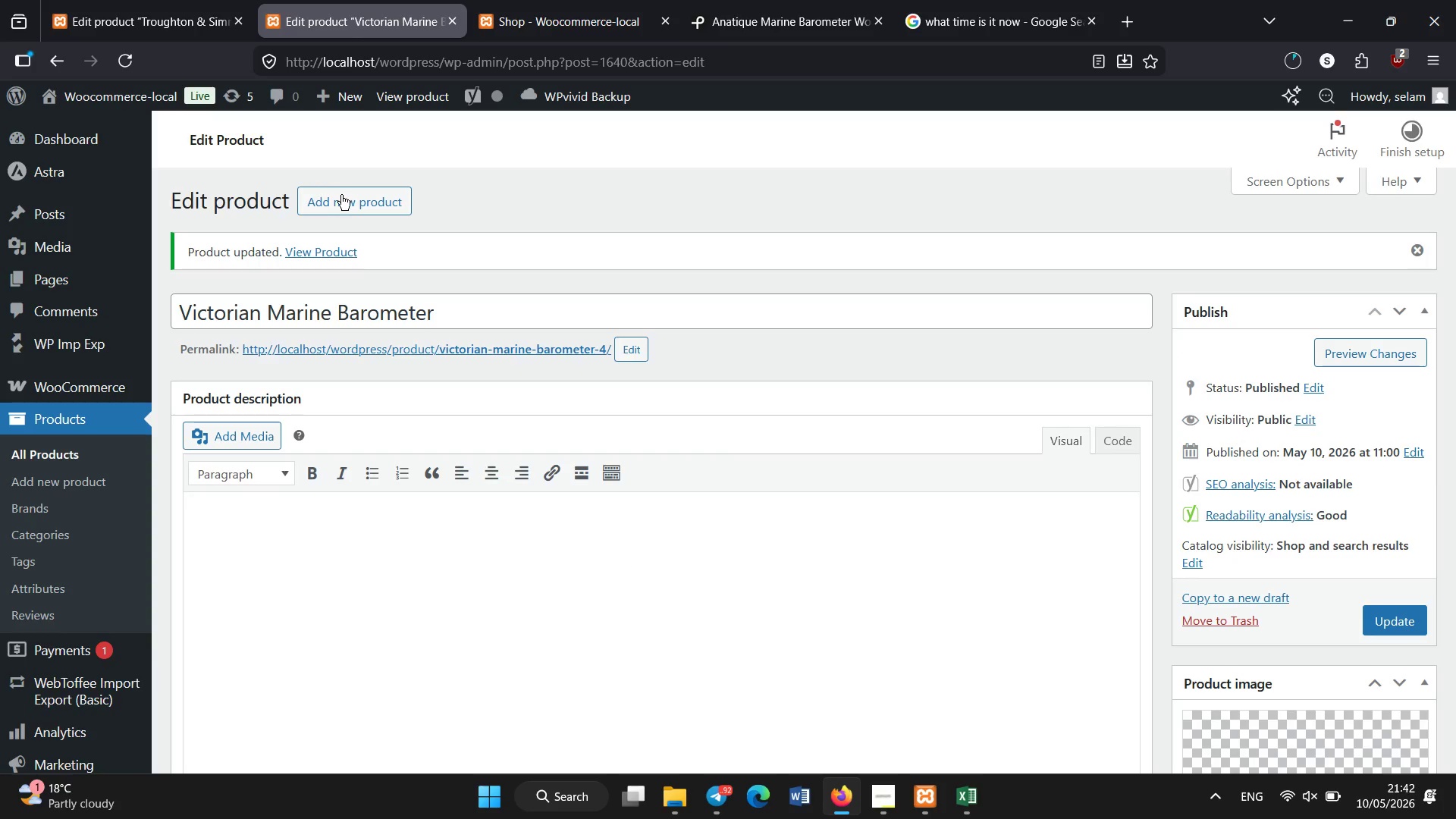 
left_click([341, 195])
 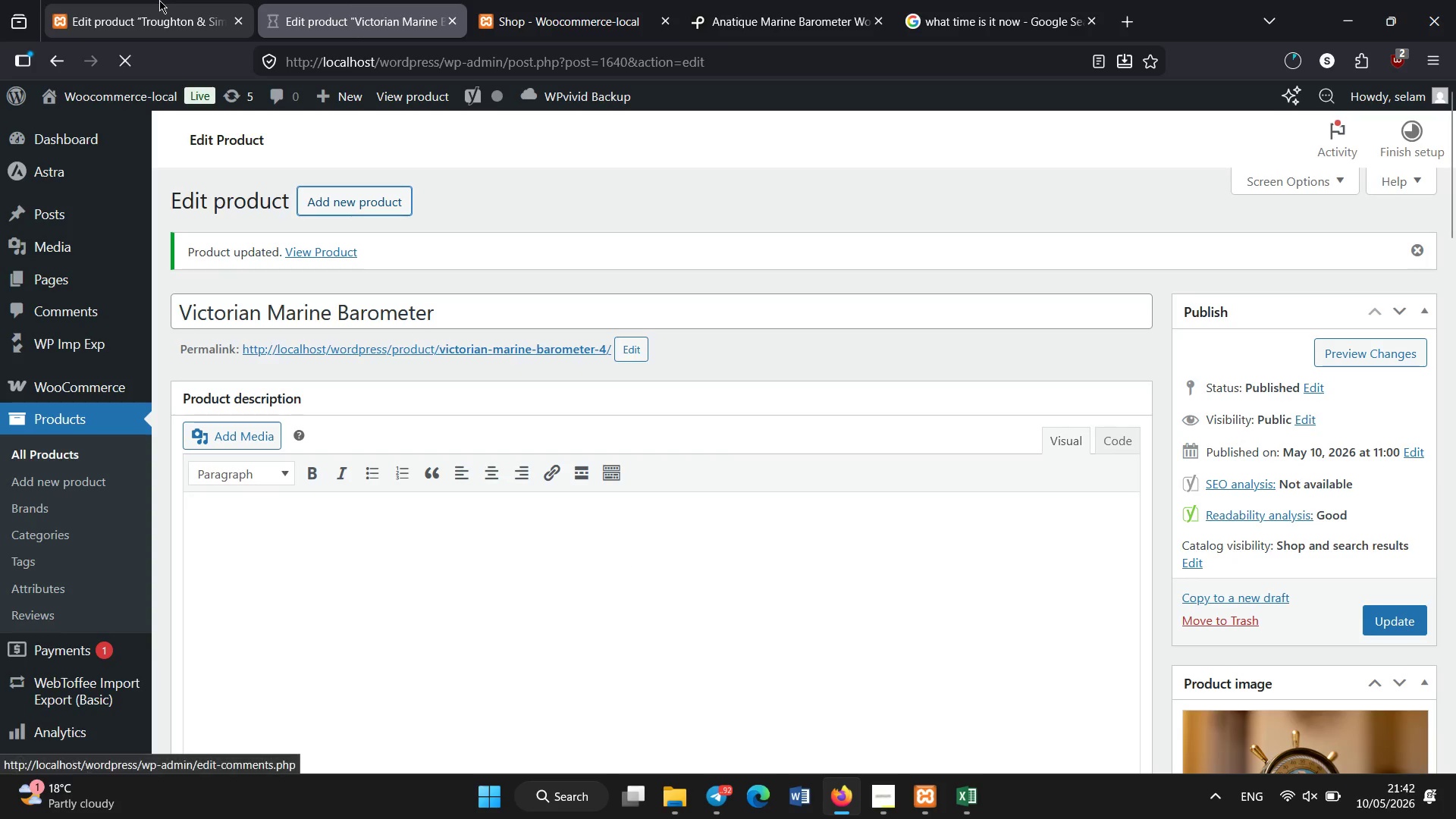 
left_click([159, 0])
 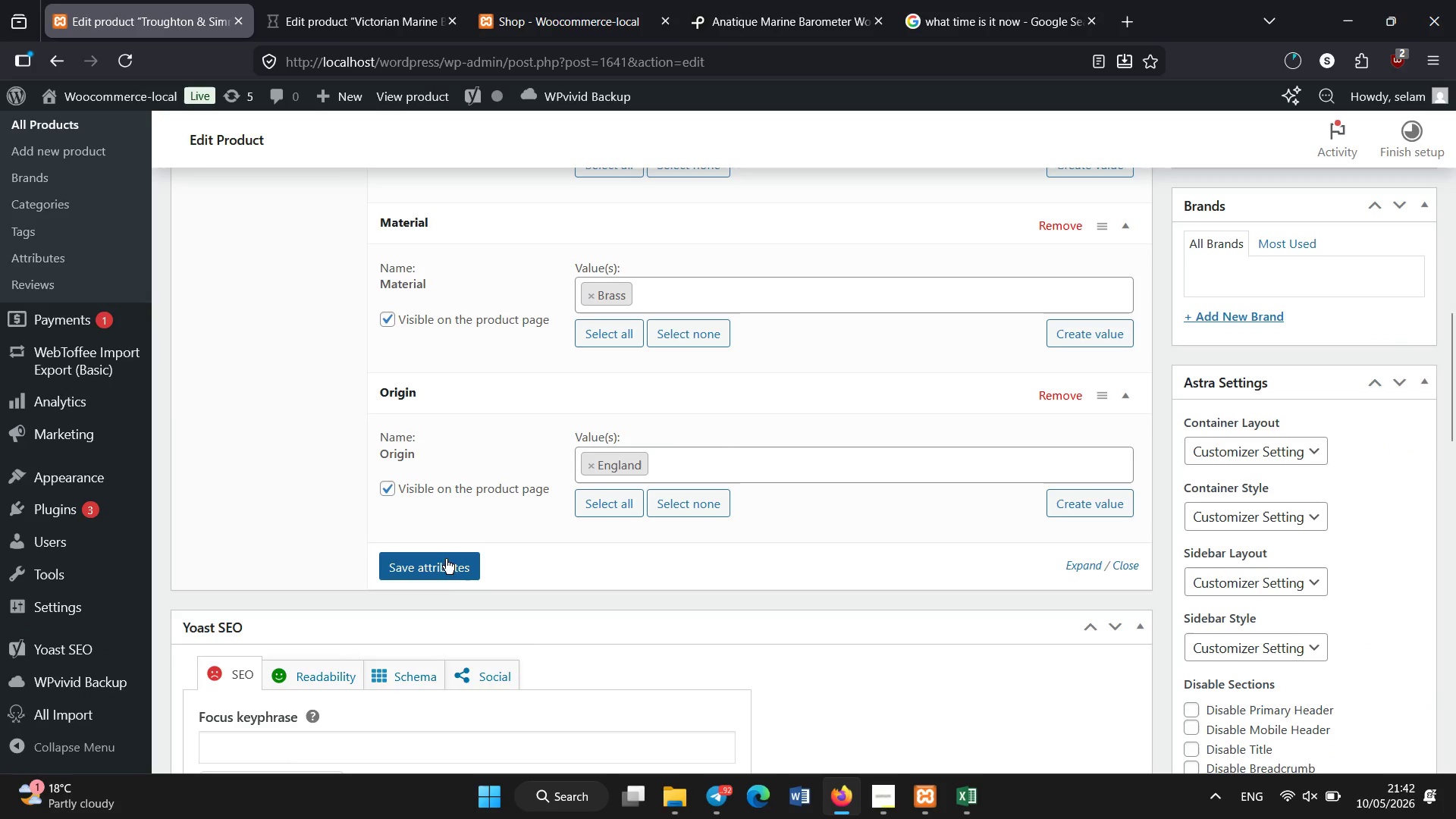 
left_click([444, 570])
 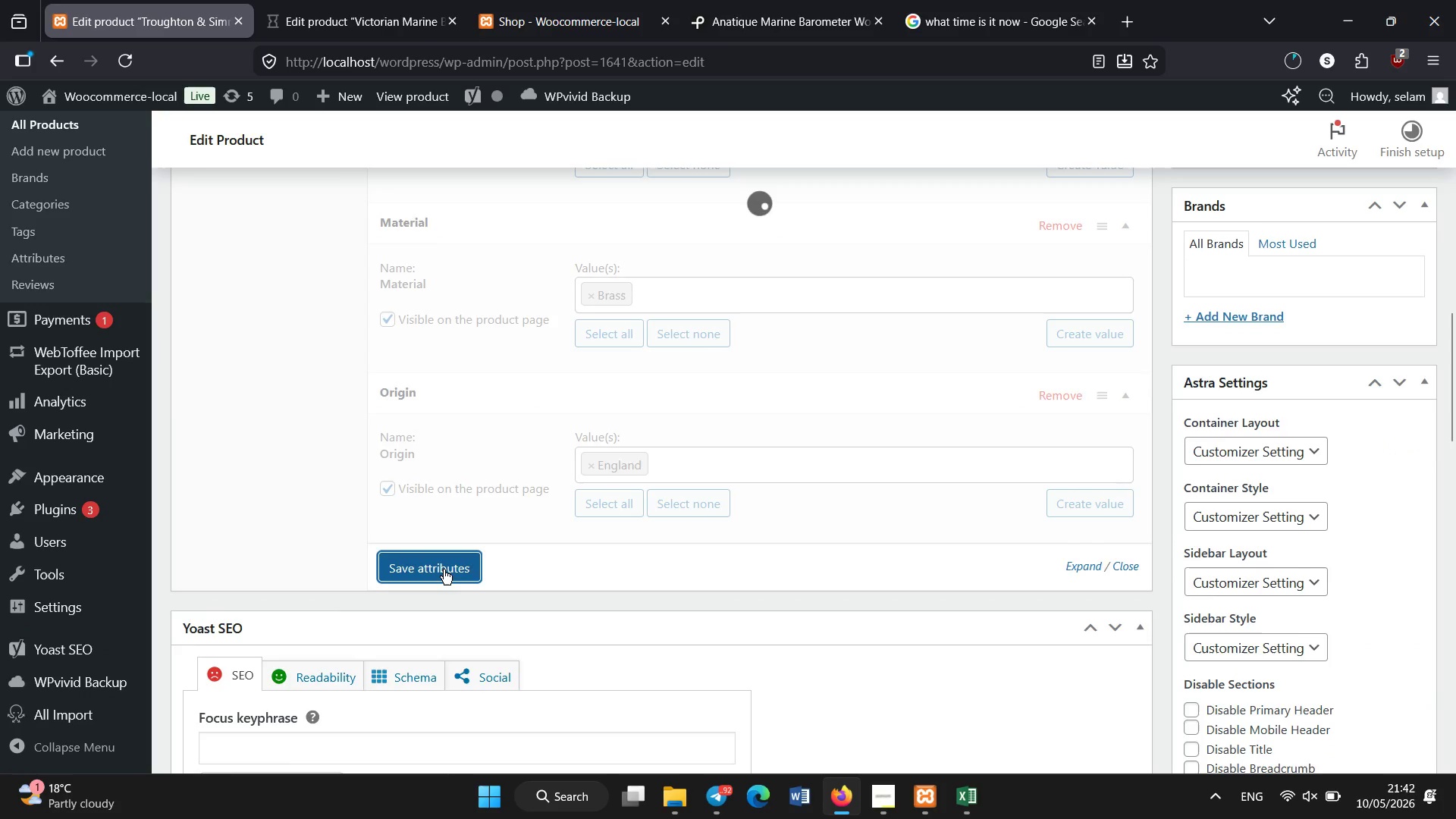 
scroll: coordinate [397, 367], scroll_direction: down, amount: 9.0
 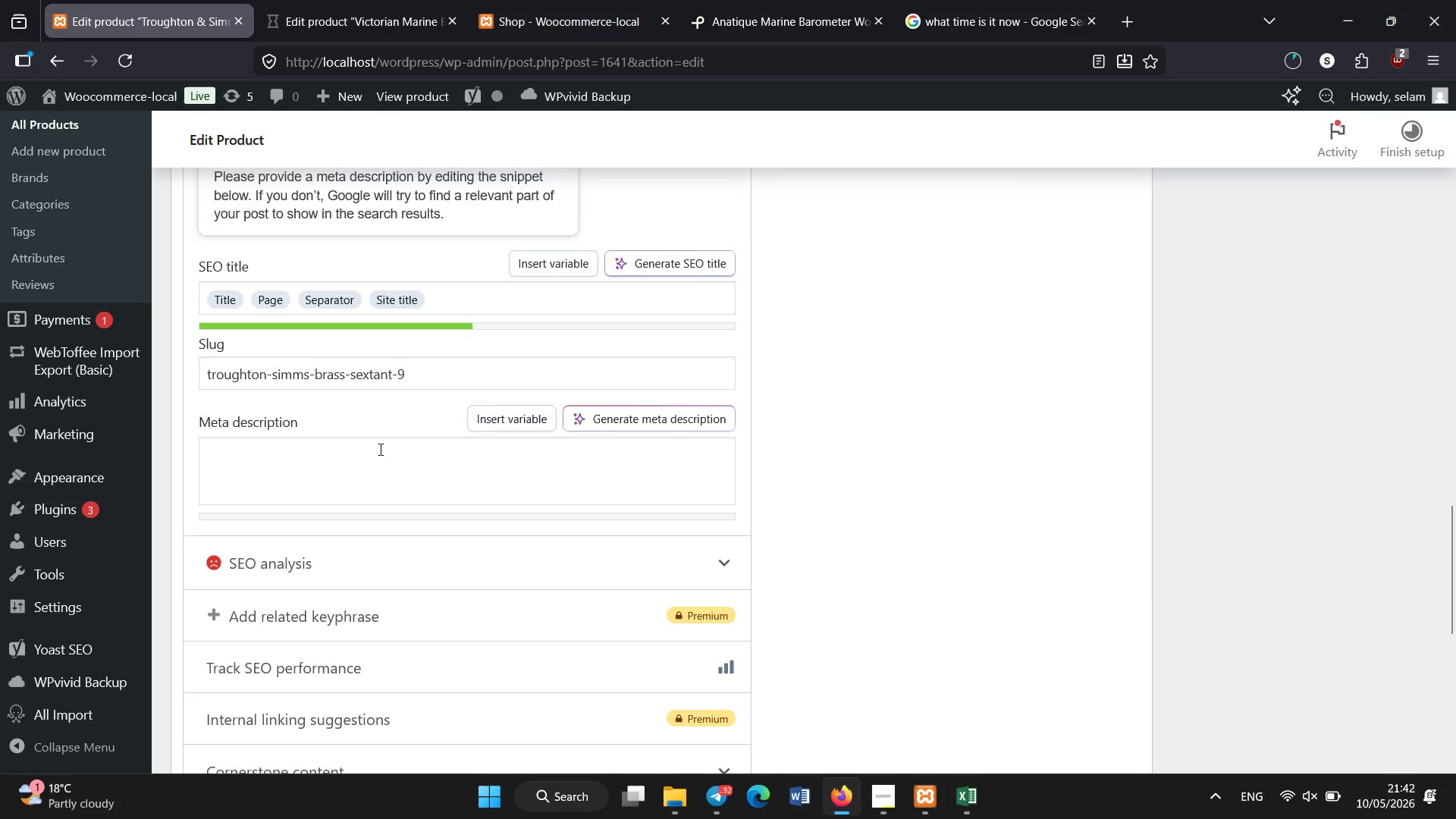 
left_click([381, 450])
 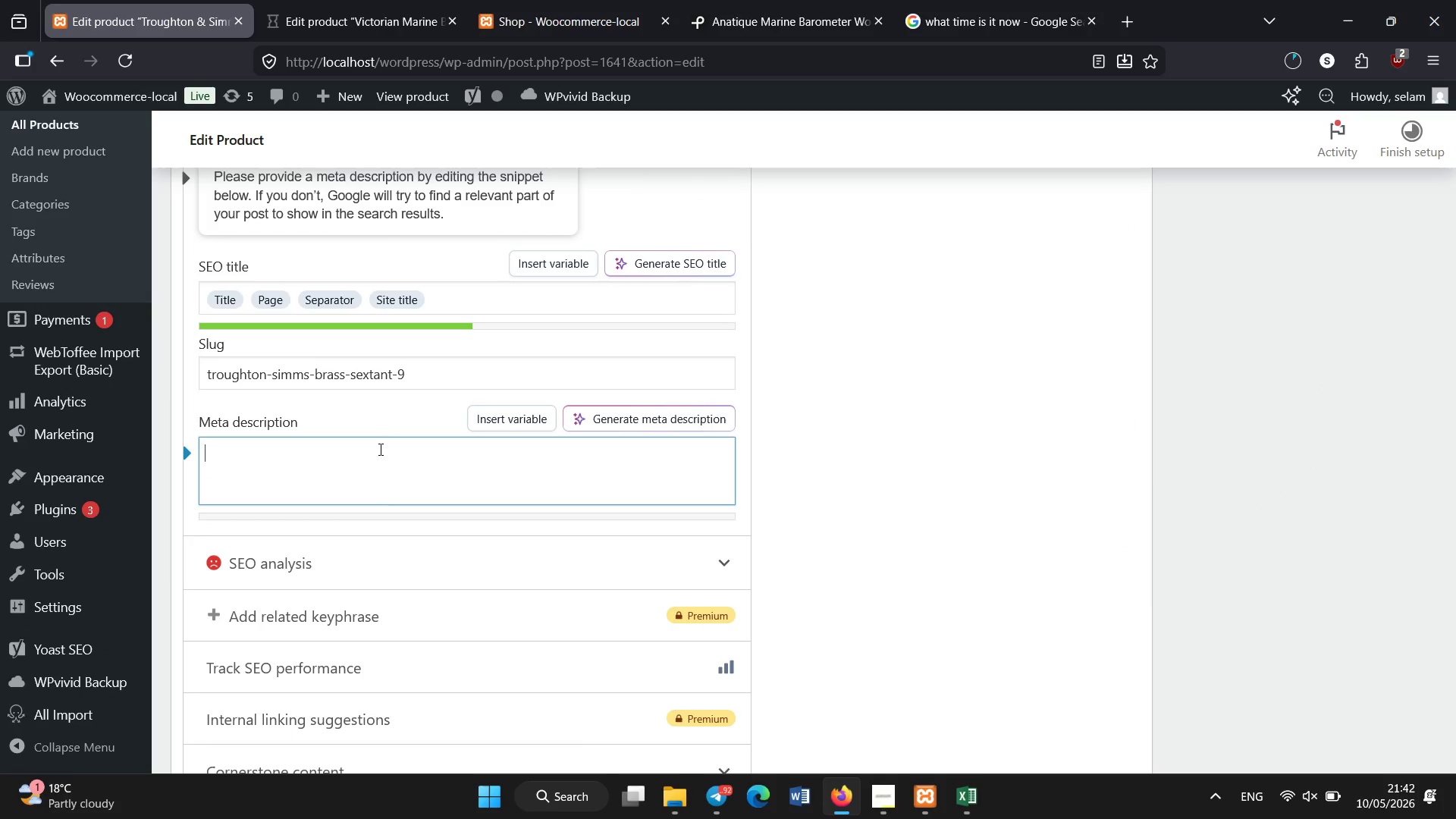 
wait(5.24)
 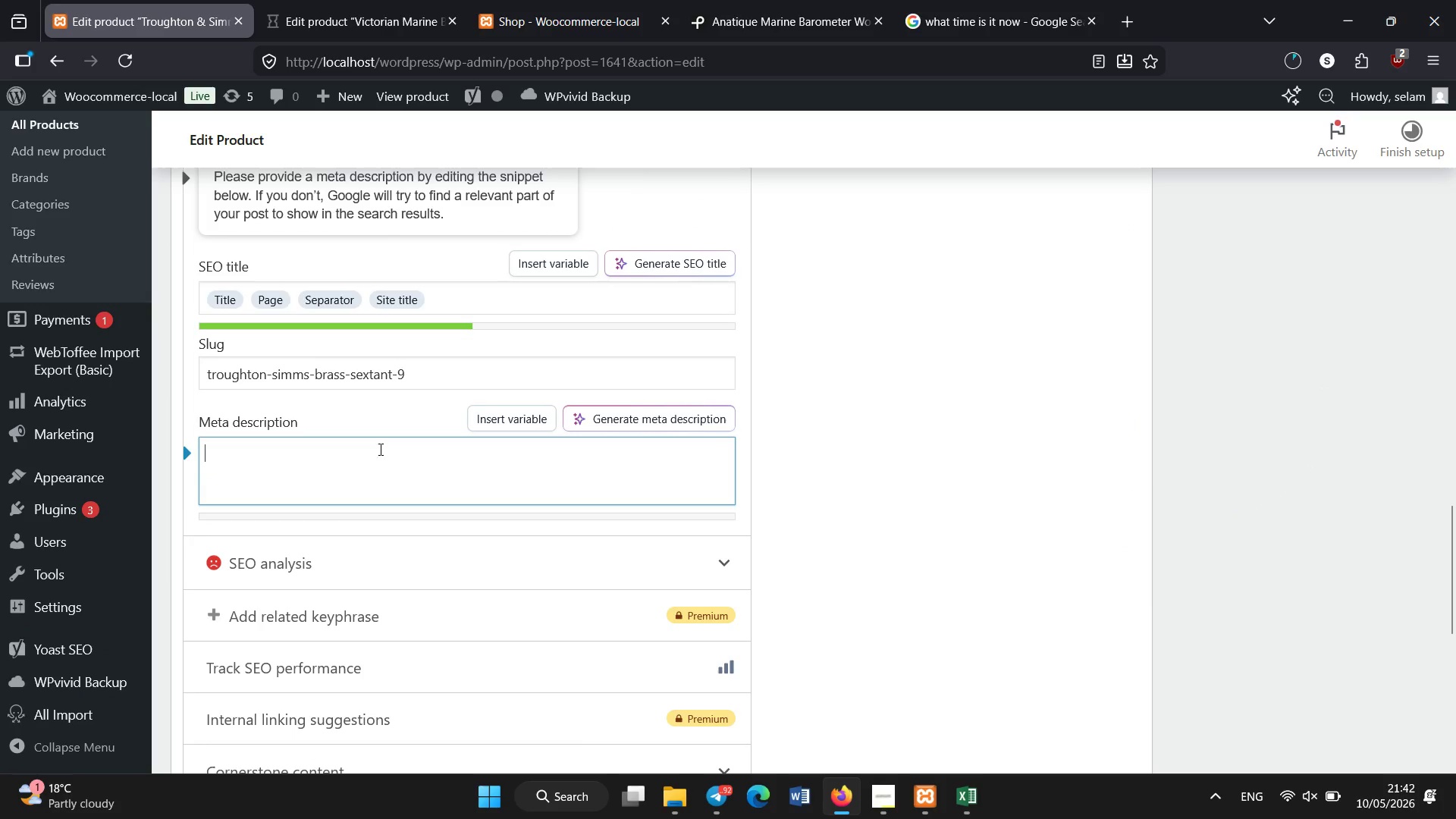 
type(Weahtered brass sextant from Napoleonic wa)
key(Backspace)
key(Backspace)
type(Wars era.)
 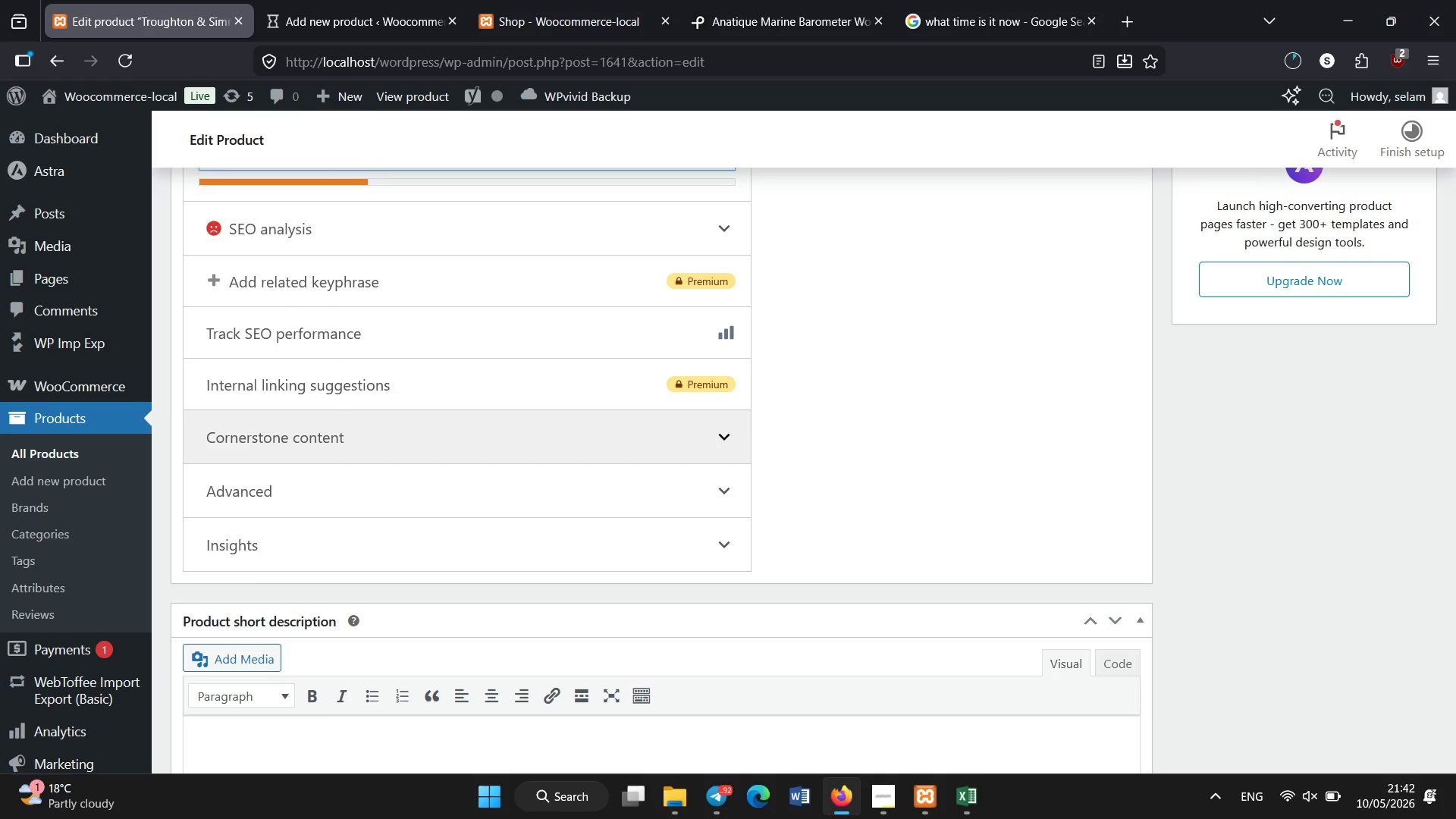 
scroll: coordinate [1021, 532], scroll_direction: up, amount: 26.0
 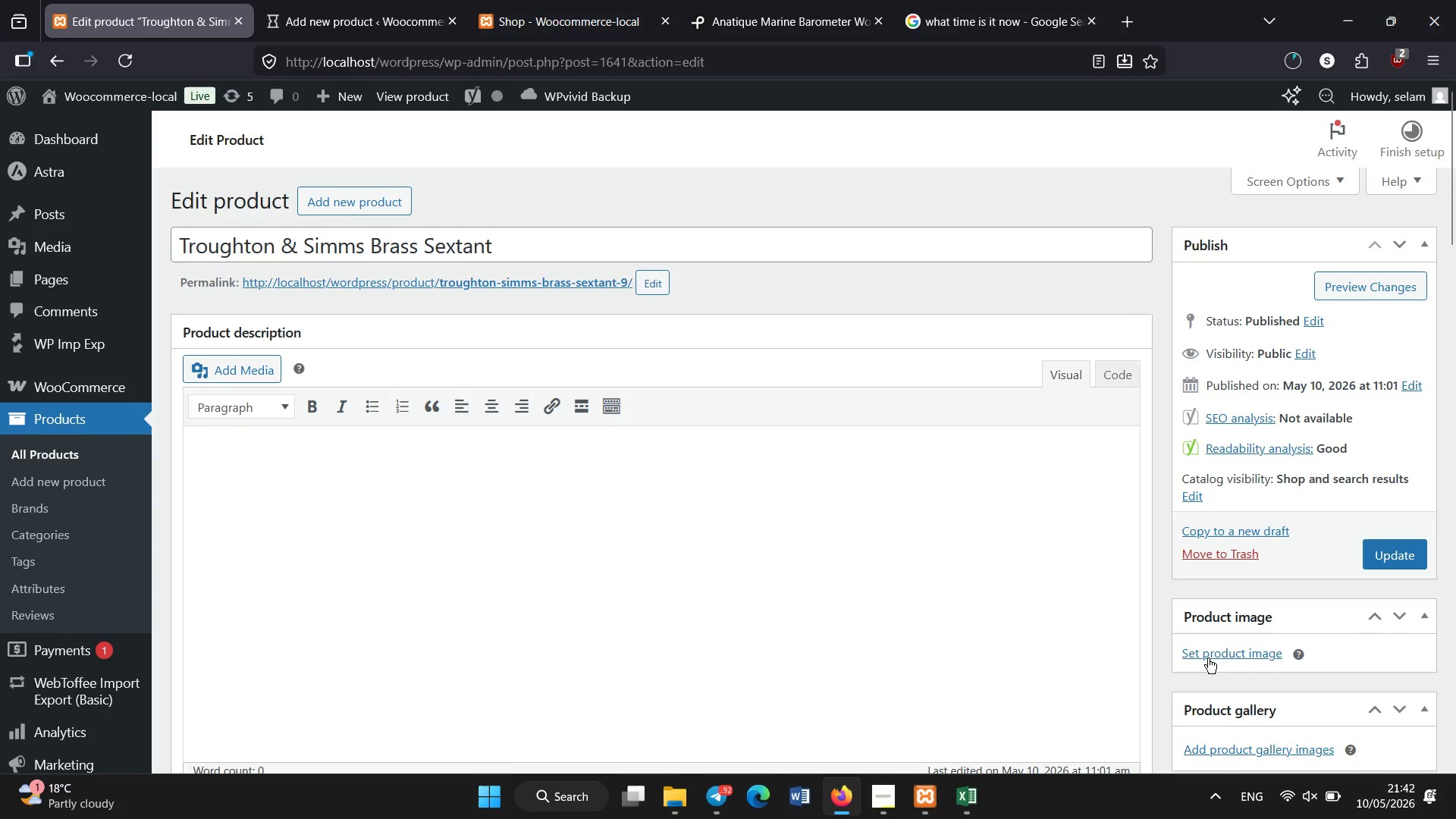 
left_click([1208, 651])
 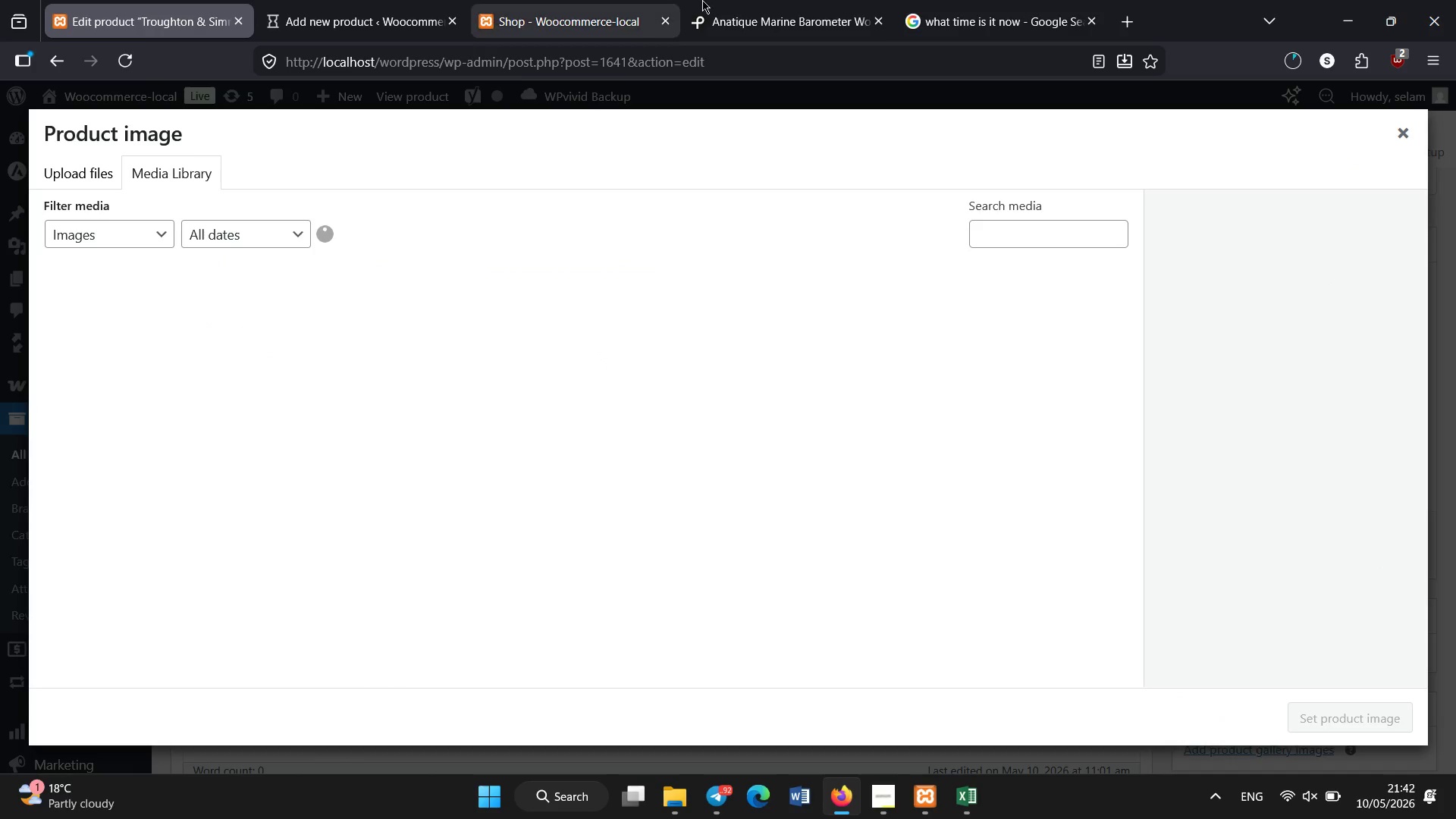 
left_click([767, 0])
 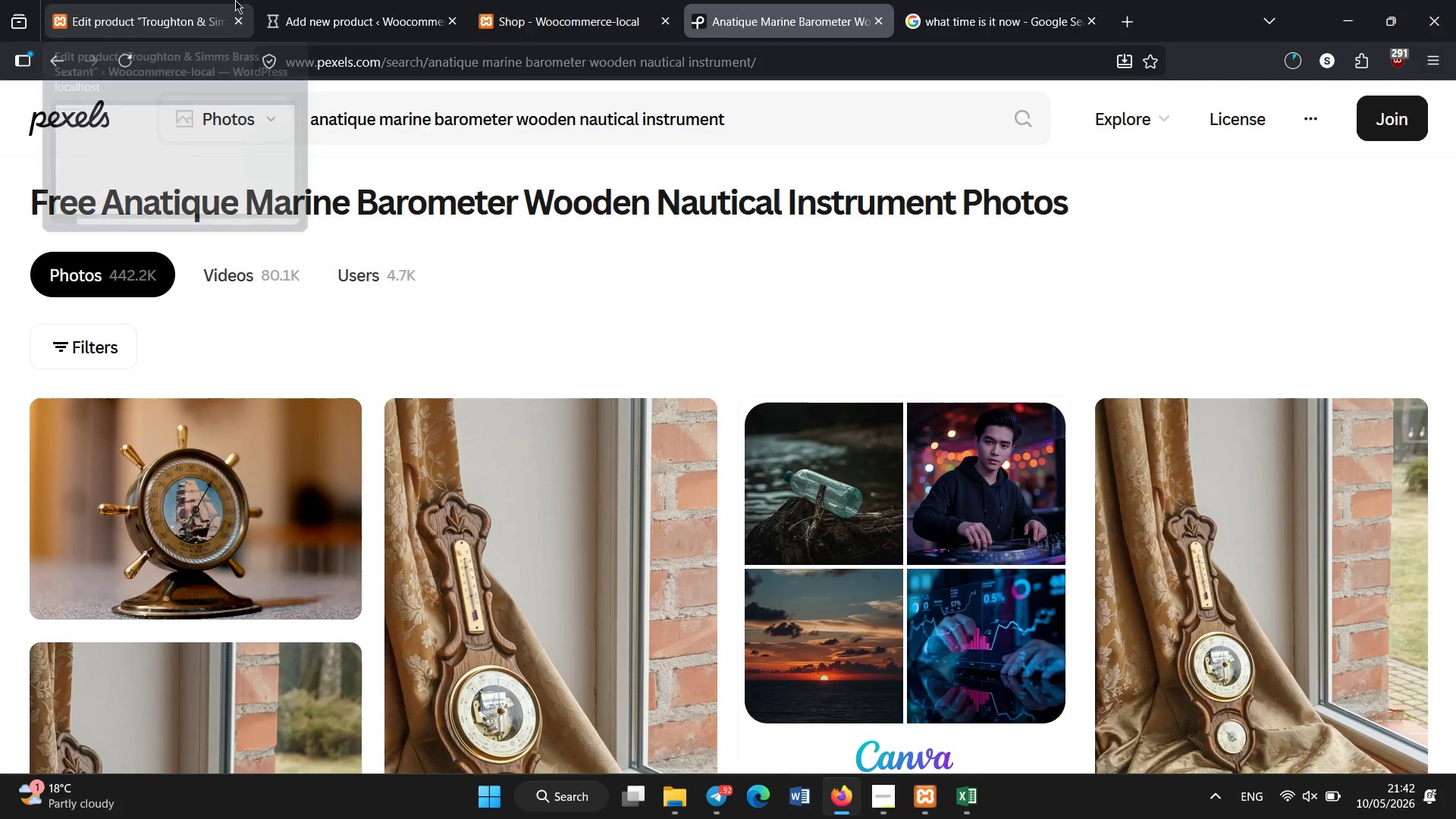 
left_click([623, 105])
 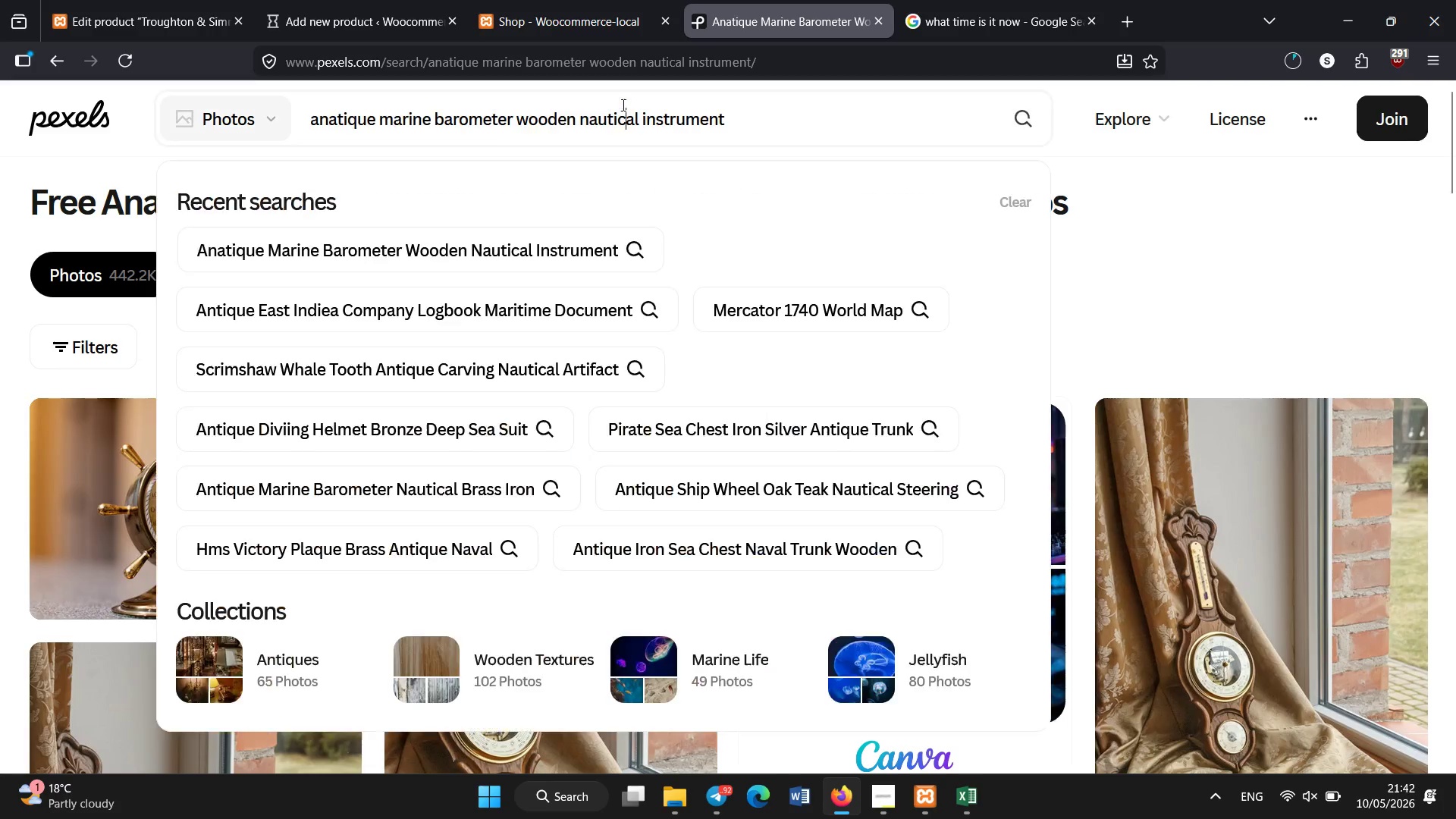 
key(Control+A)
 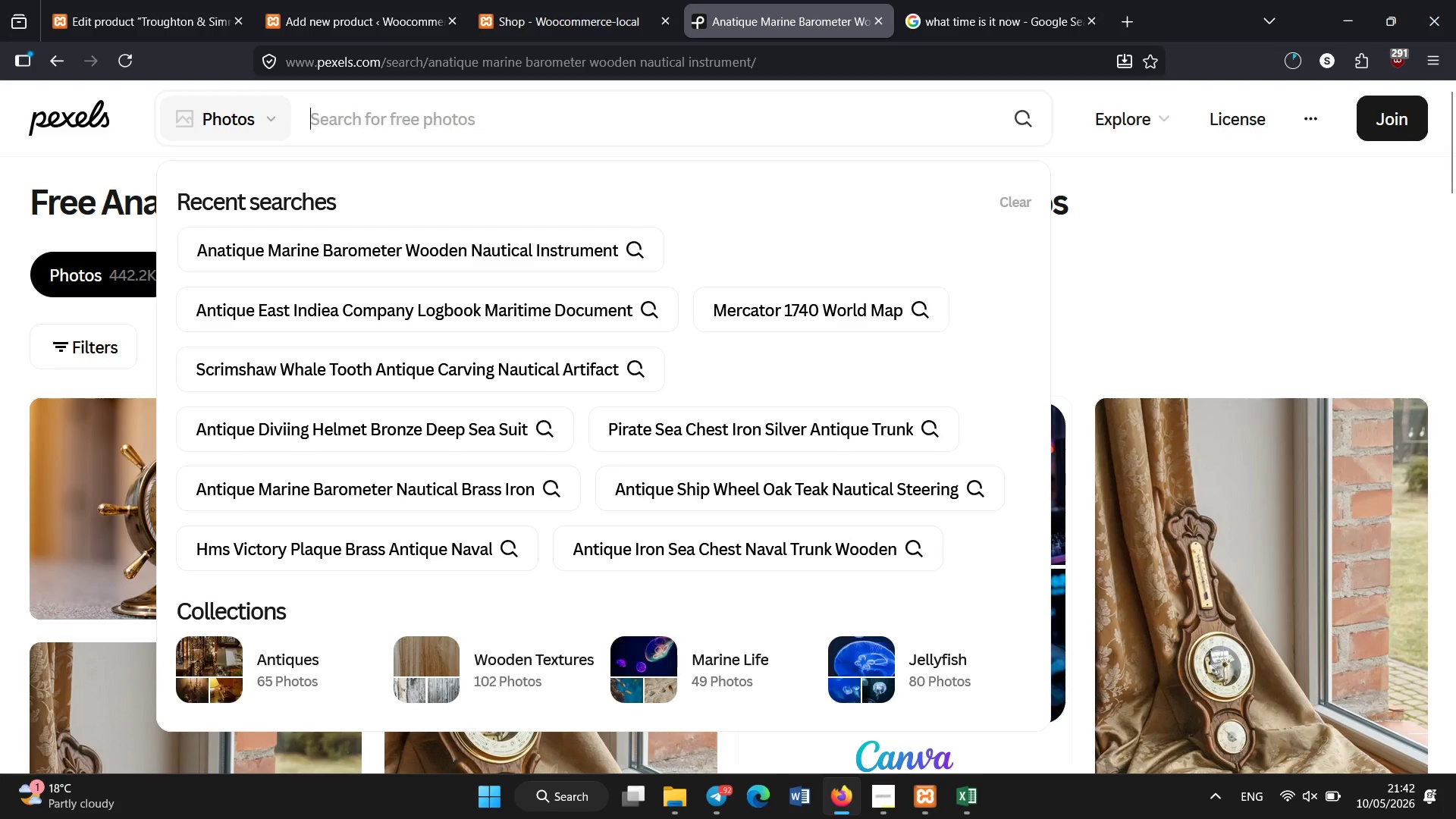 
key(Backspace)
type(antique brass sextant napoleonic navigatin instrument)
 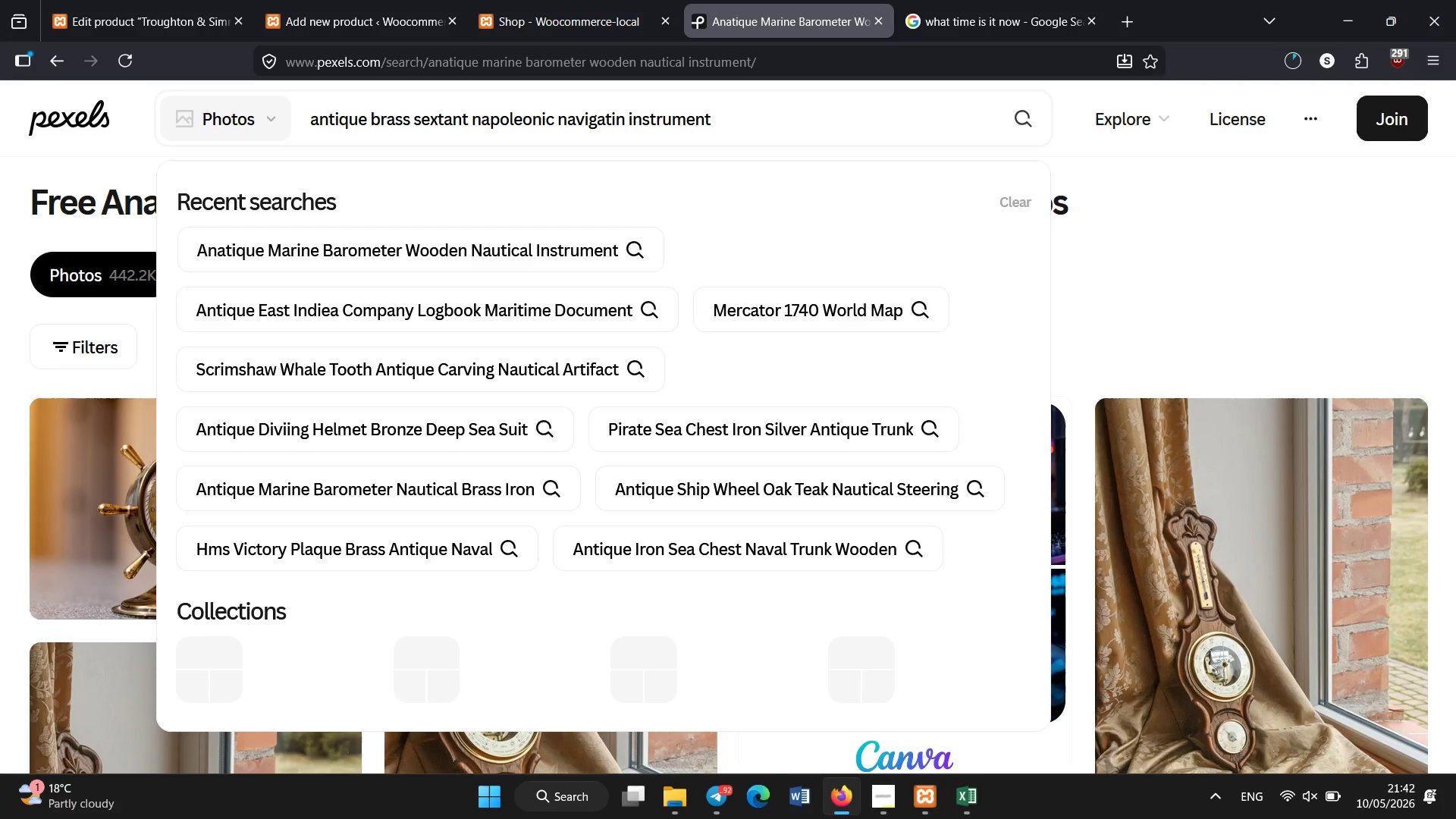 
key(Enter)
 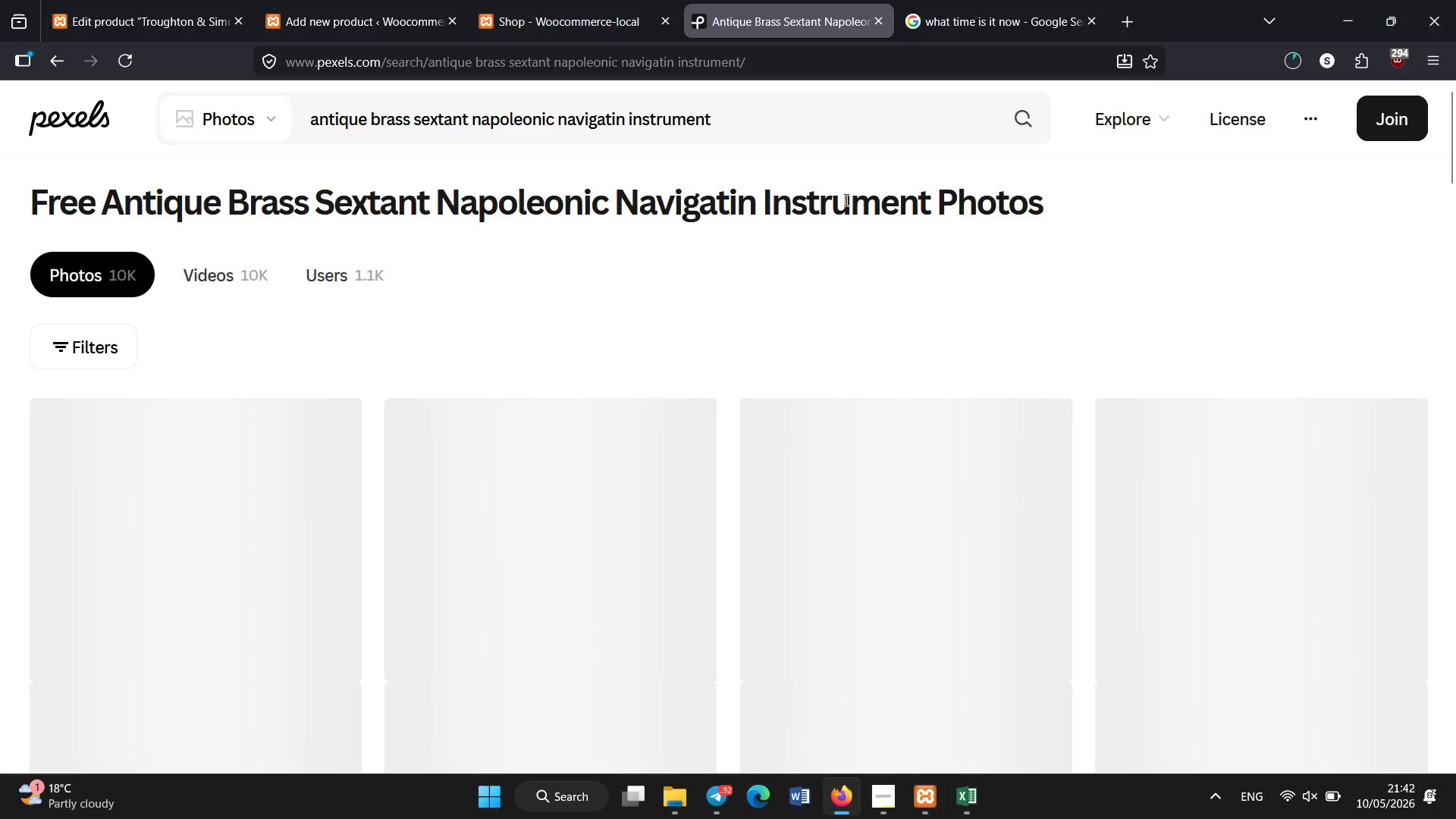 
left_click_drag(start_coordinate=[1454, 146], to_coordinate=[1455, 141])
 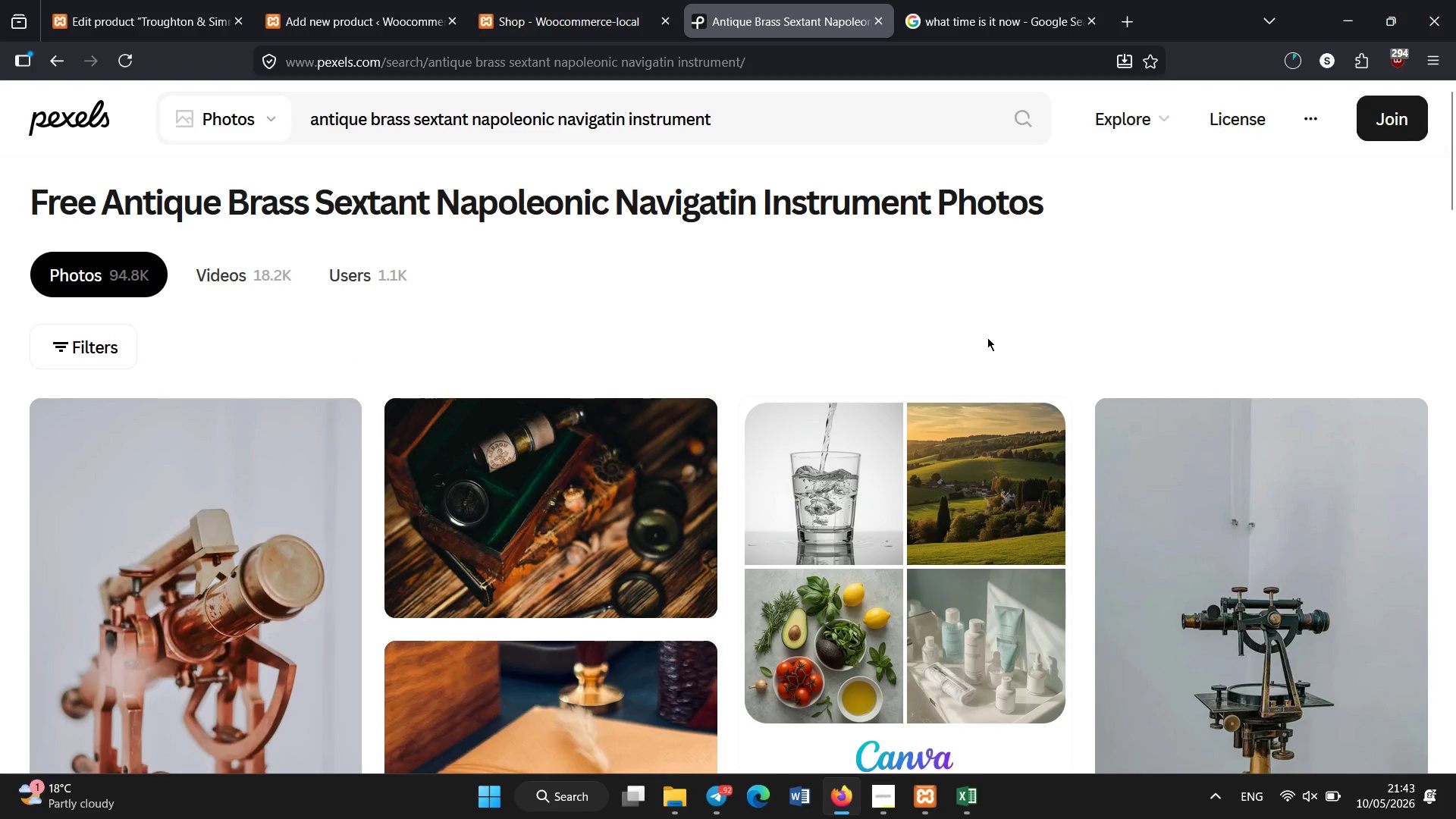 
scroll: coordinate [707, 440], scroll_direction: down, amount: 9.0
 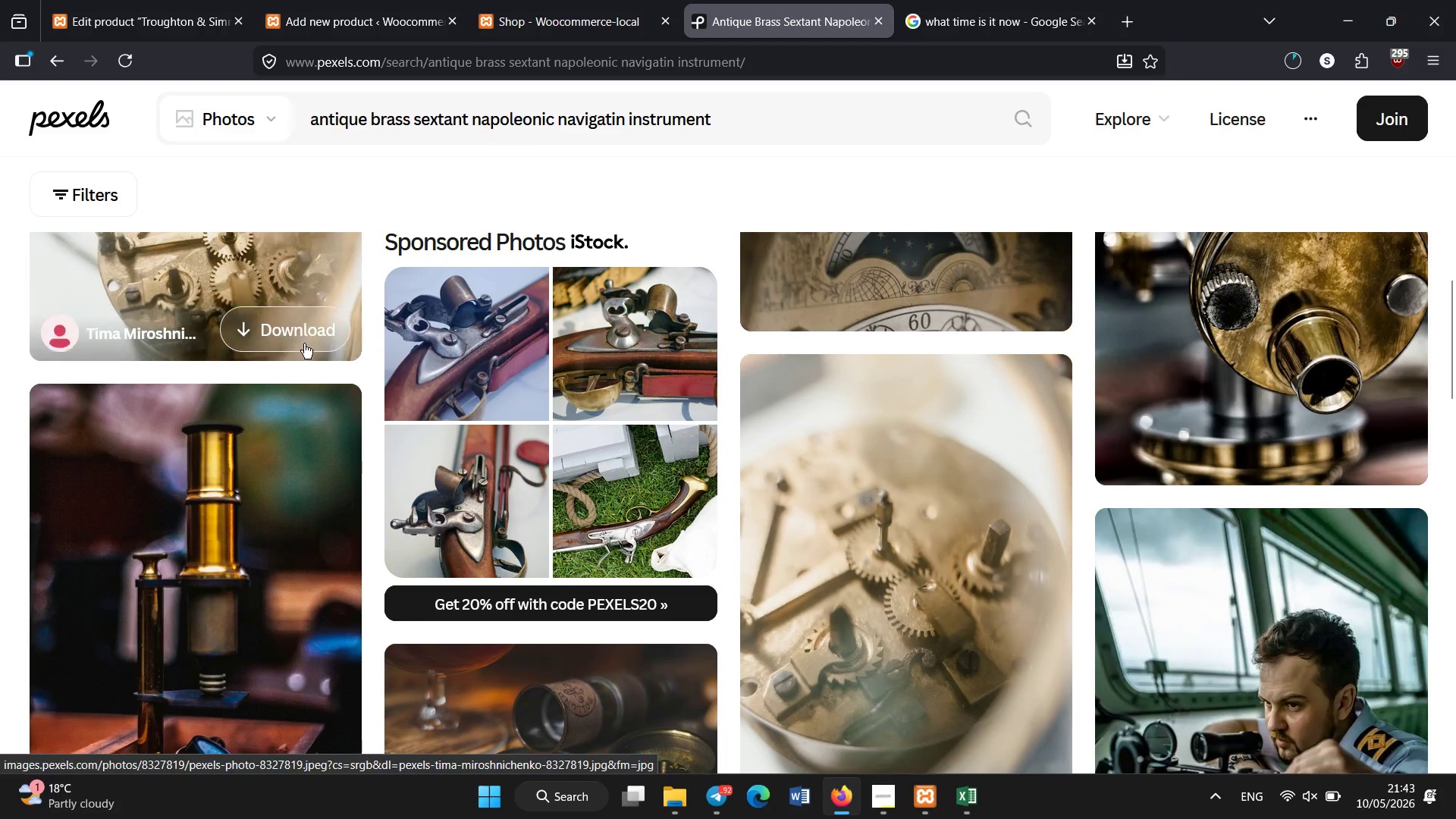 
left_click([304, 344])
 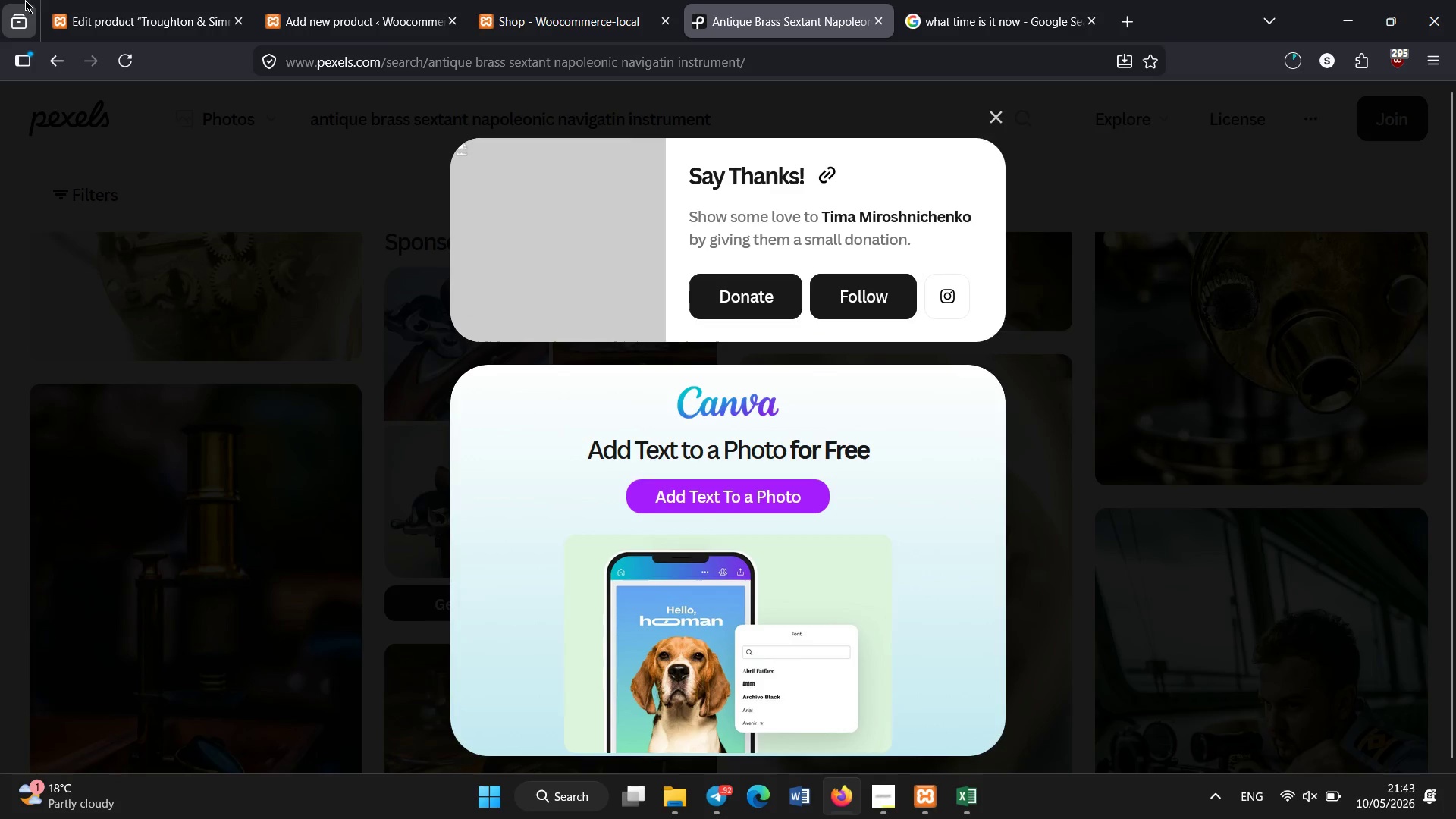 
left_click([111, 0])
 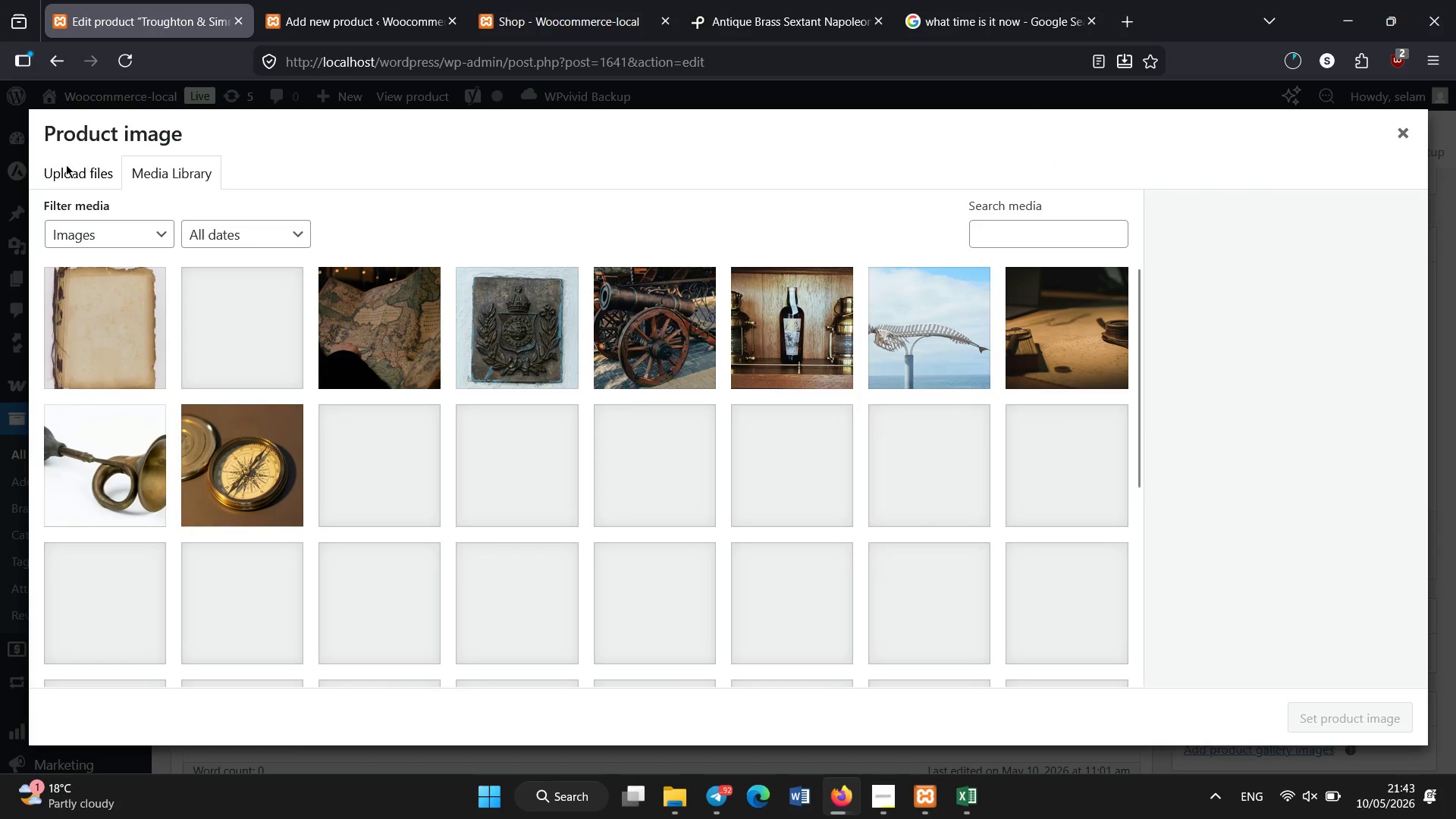 
left_click([61, 184])
 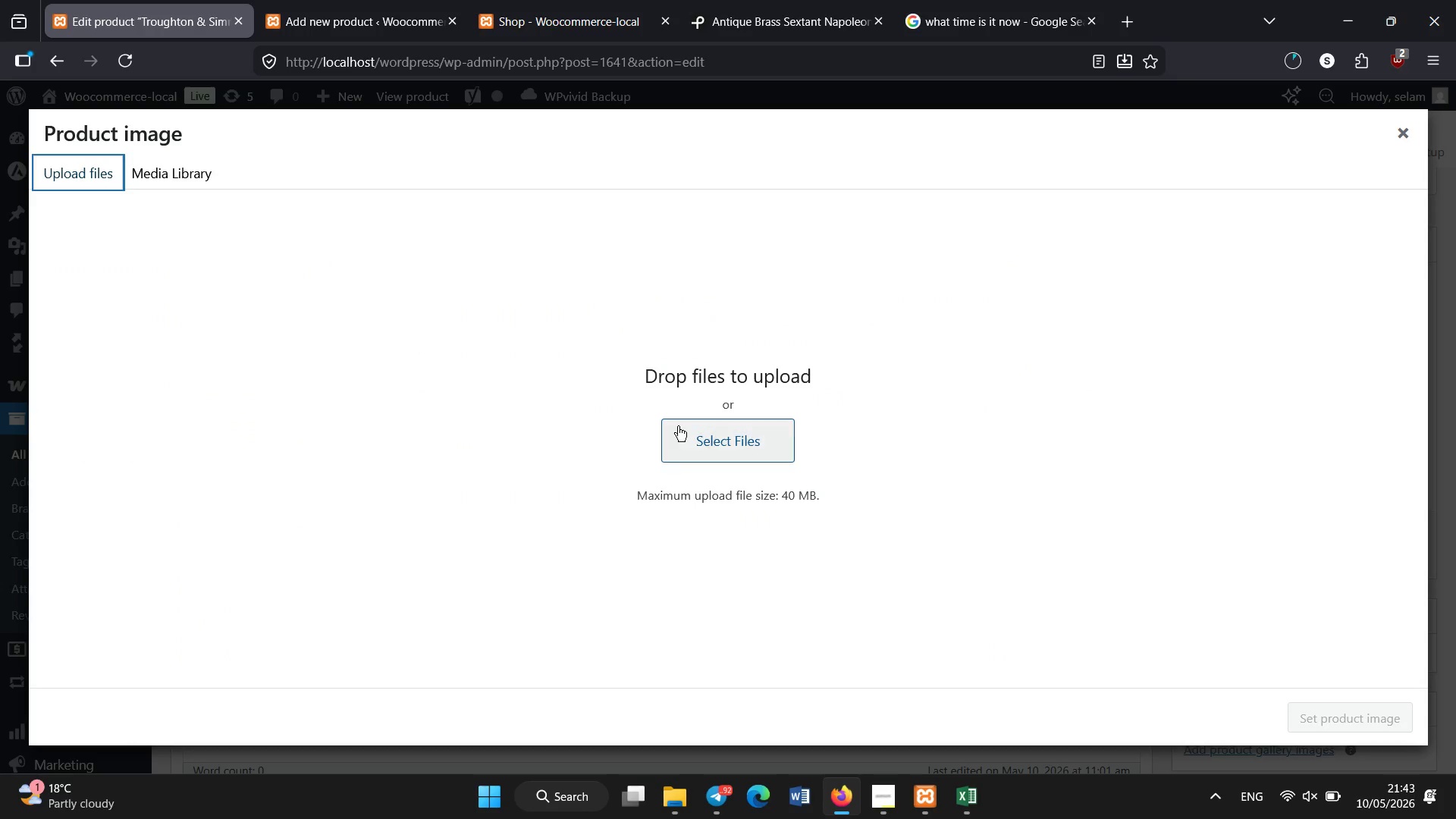 
left_click([679, 426])
 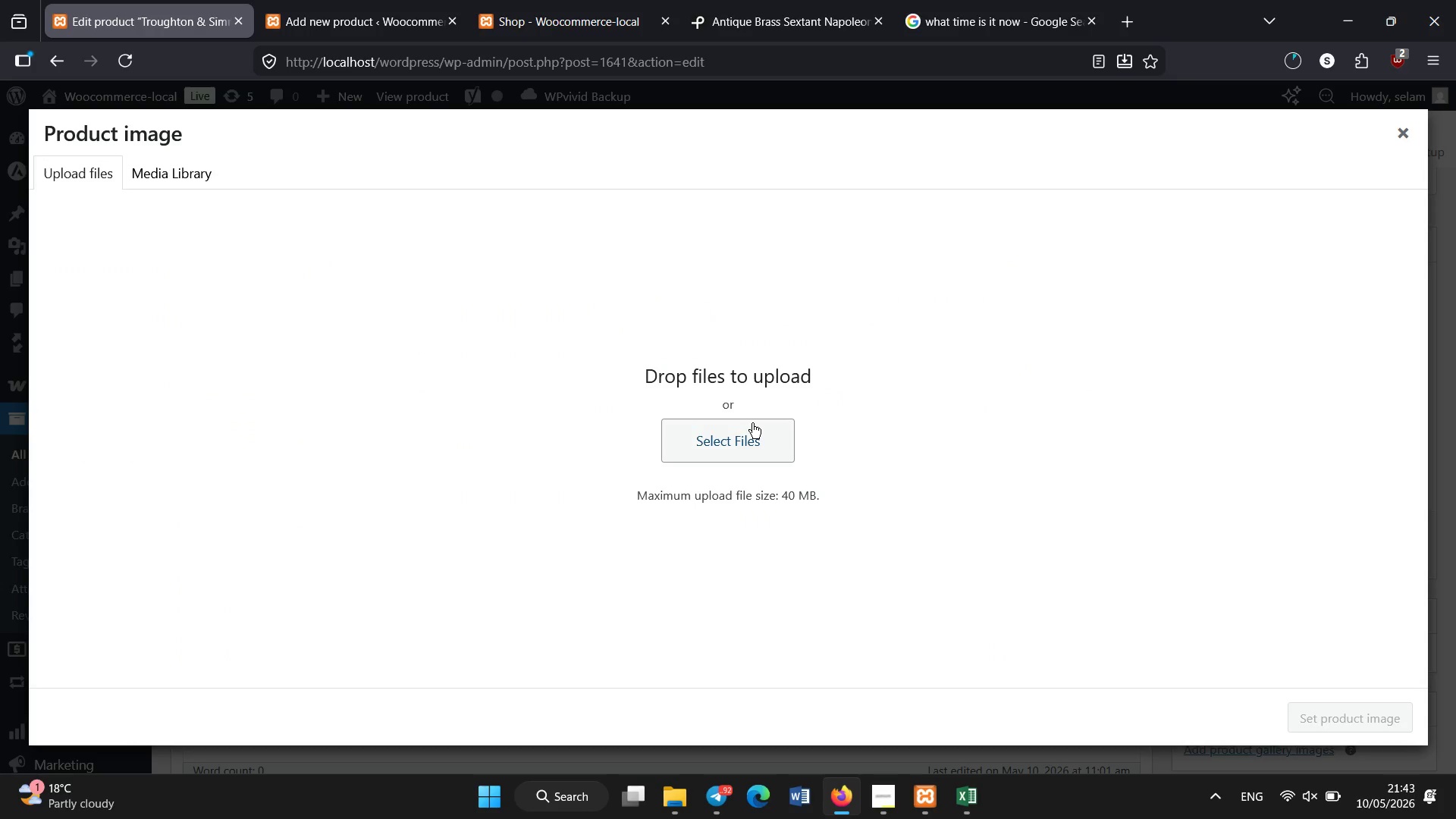 
key(Control+ControlLeft)
 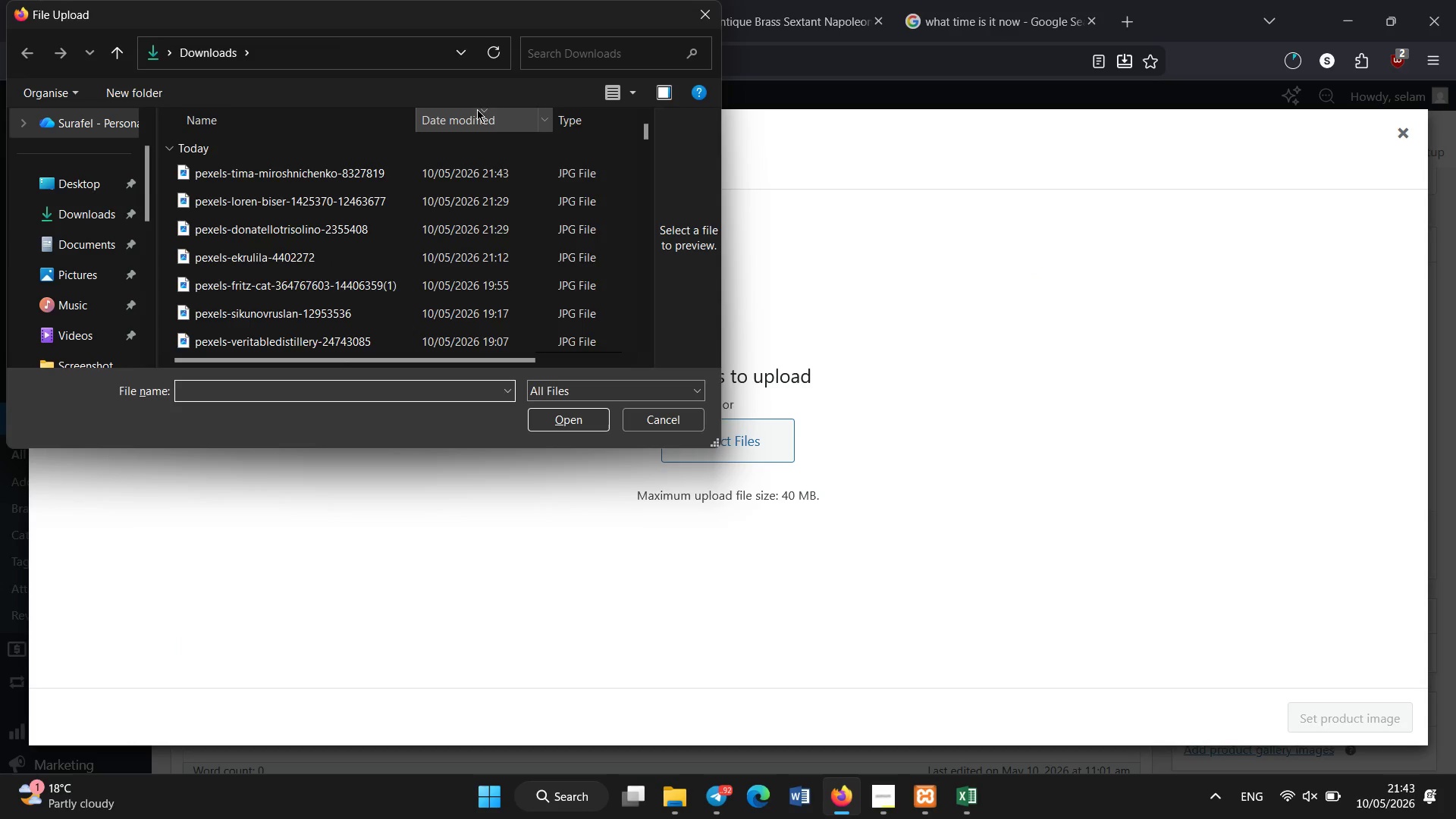 
double_click([472, 174])
 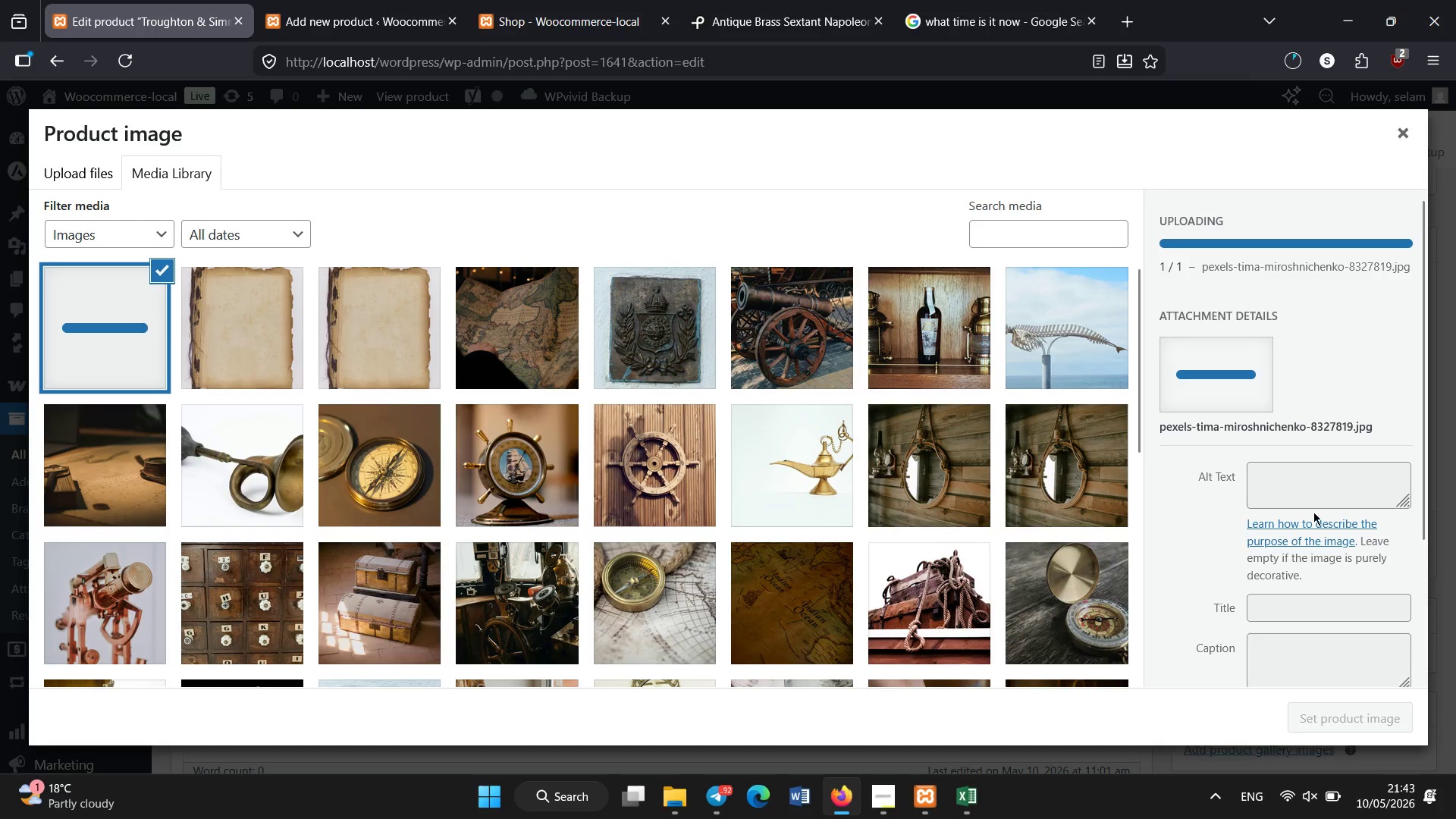 
left_click([1304, 489])
 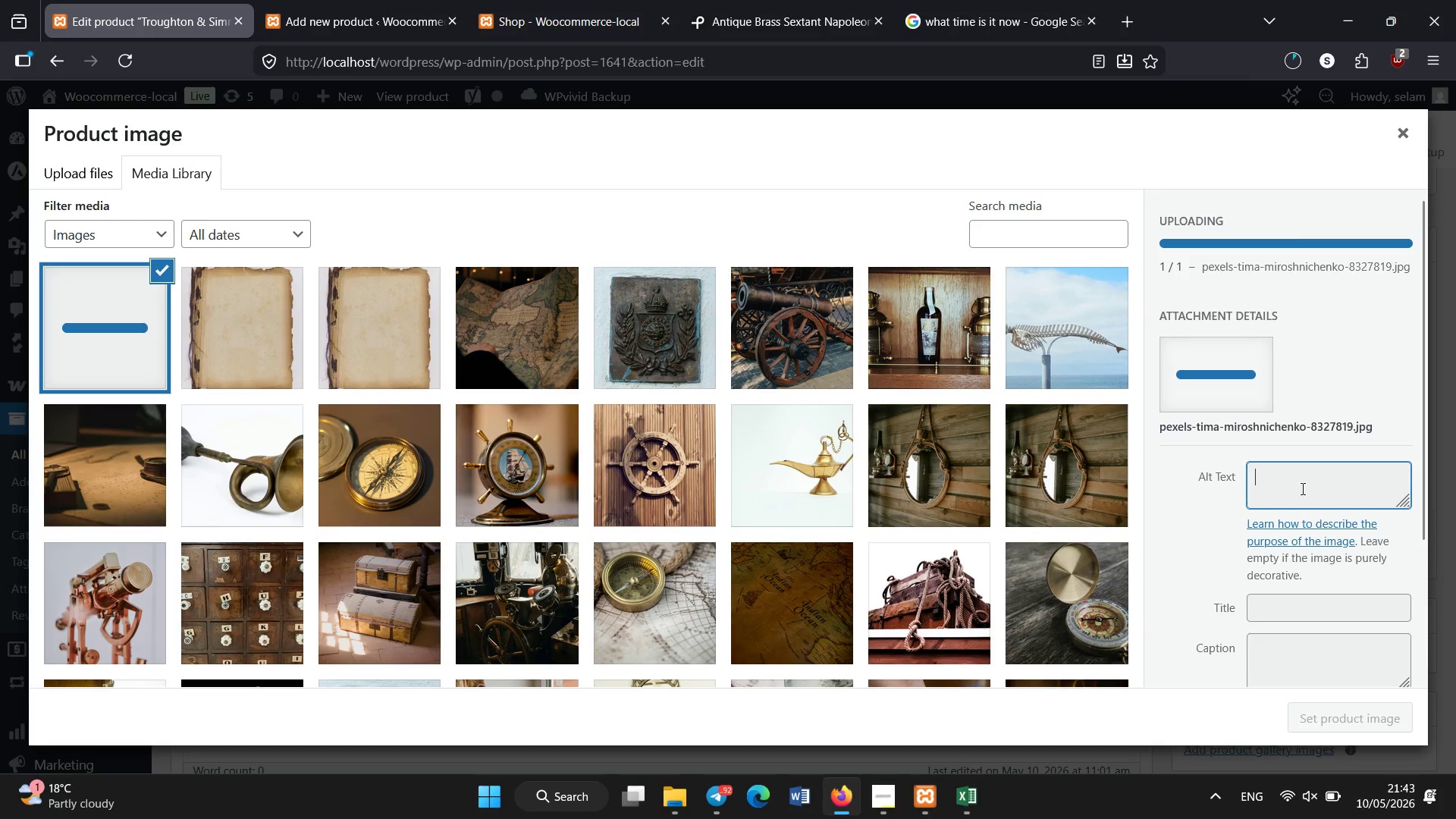 
wait(5.17)
 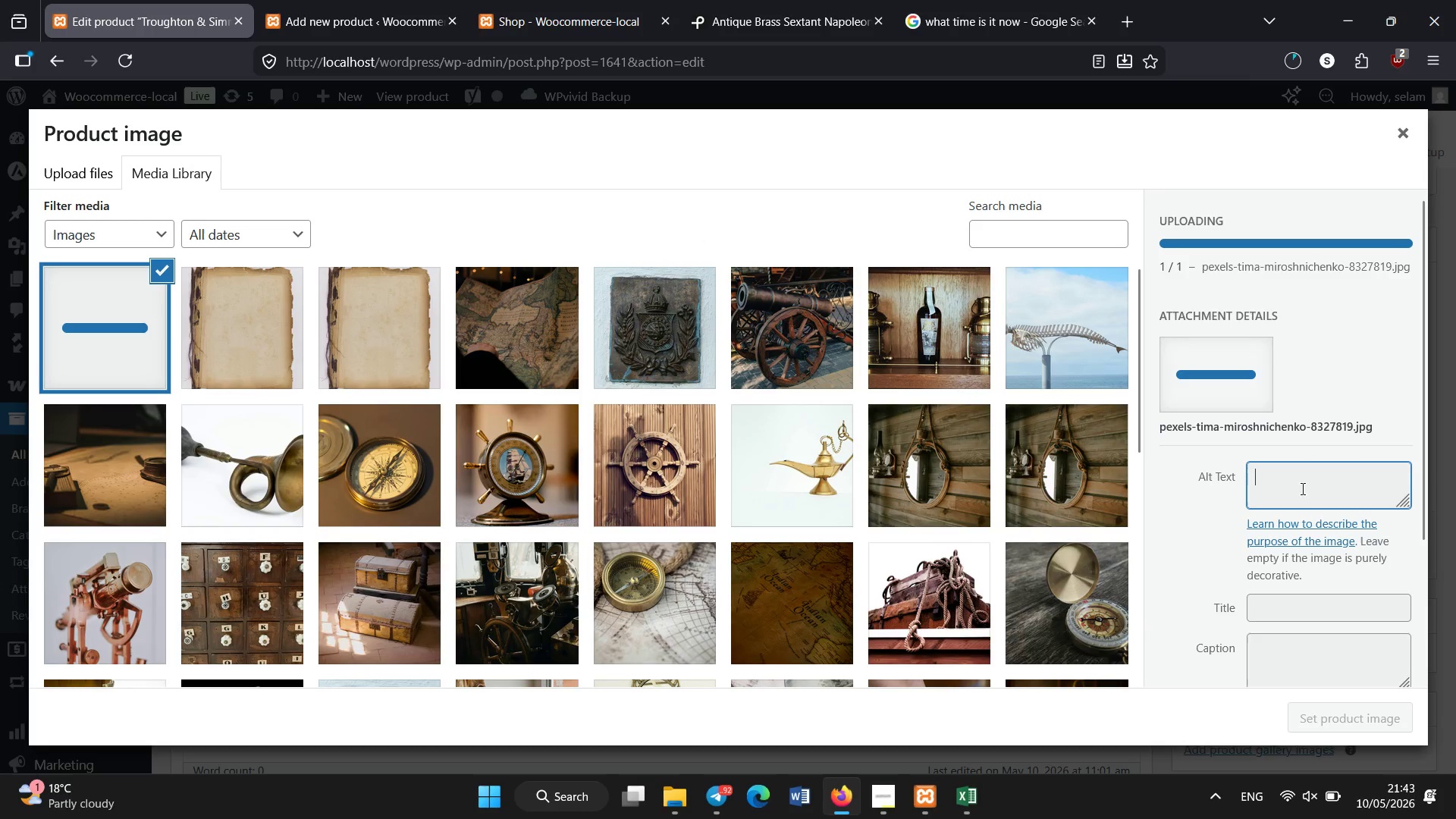 
key(Control+V)
 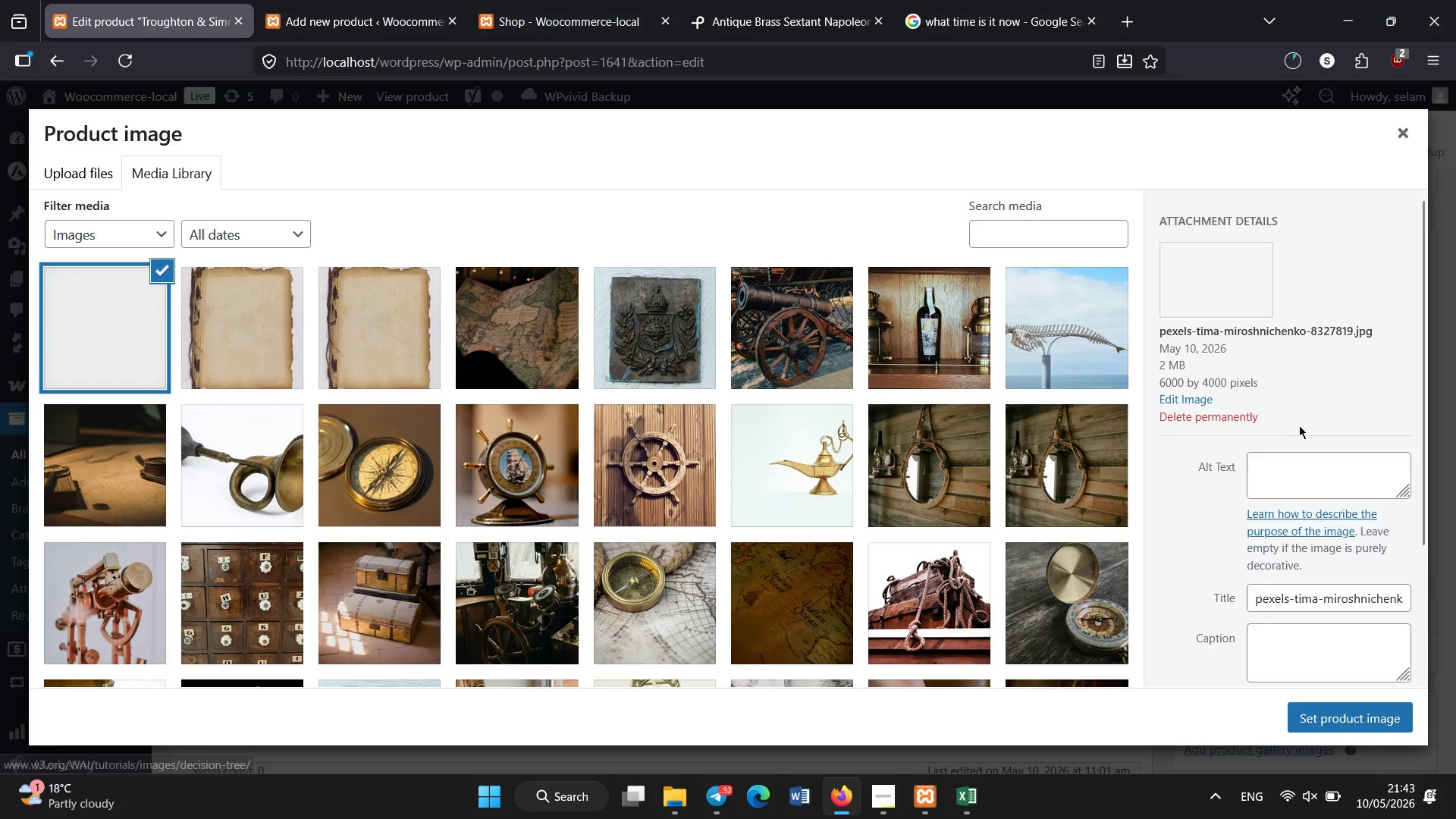 
left_click([1301, 497])
 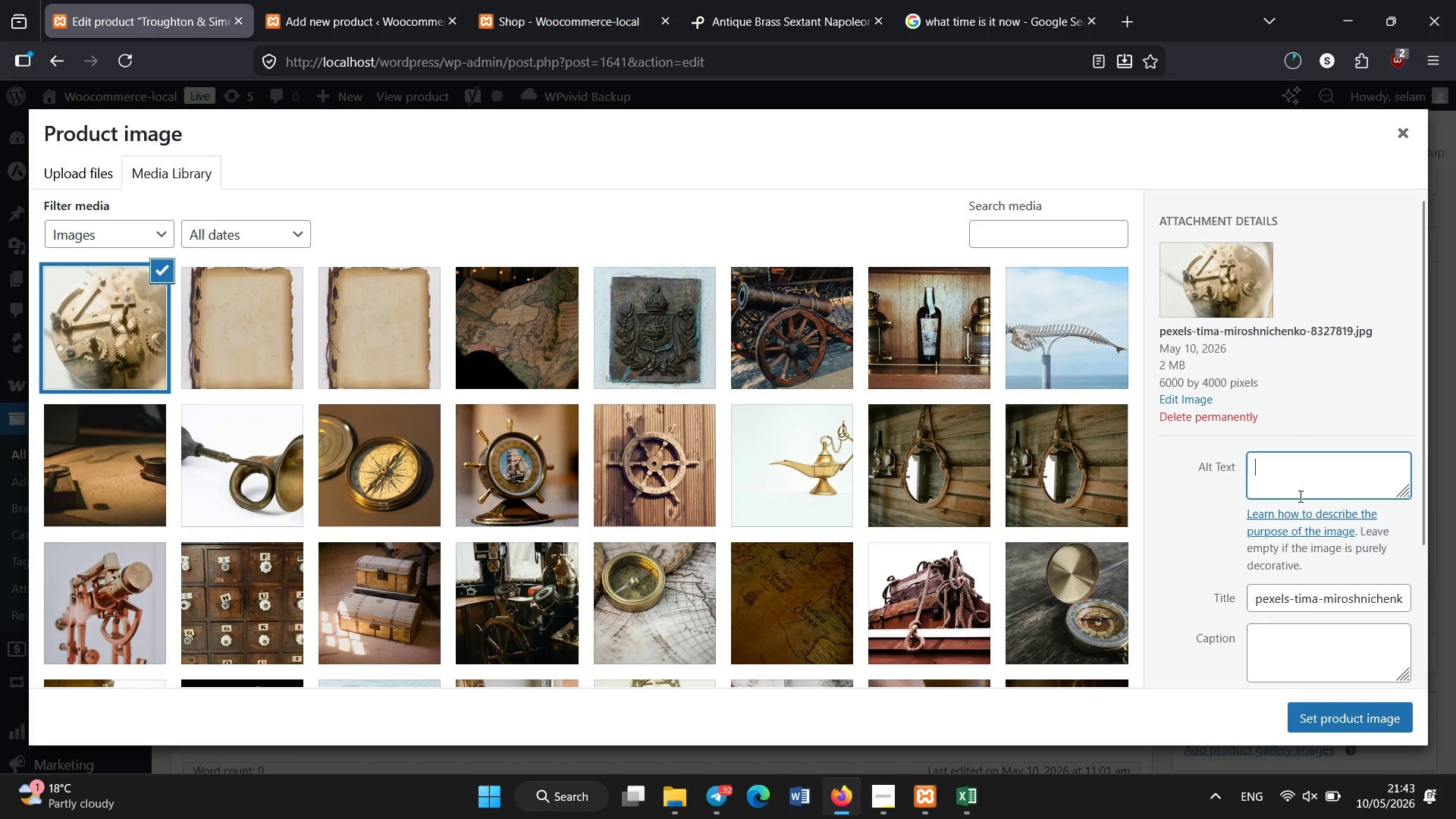 
key(Control+V)
 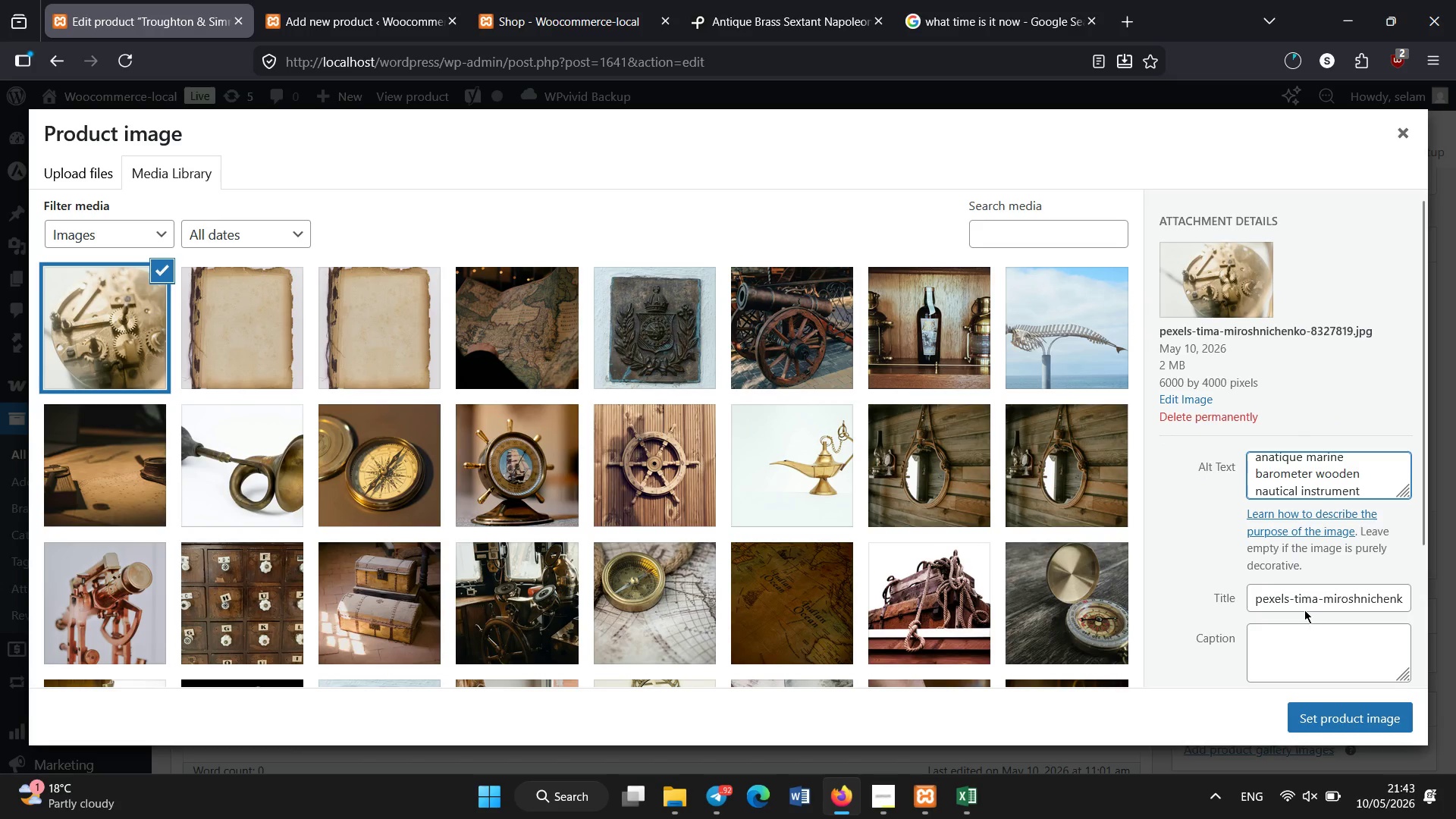 
left_click([1302, 598])
 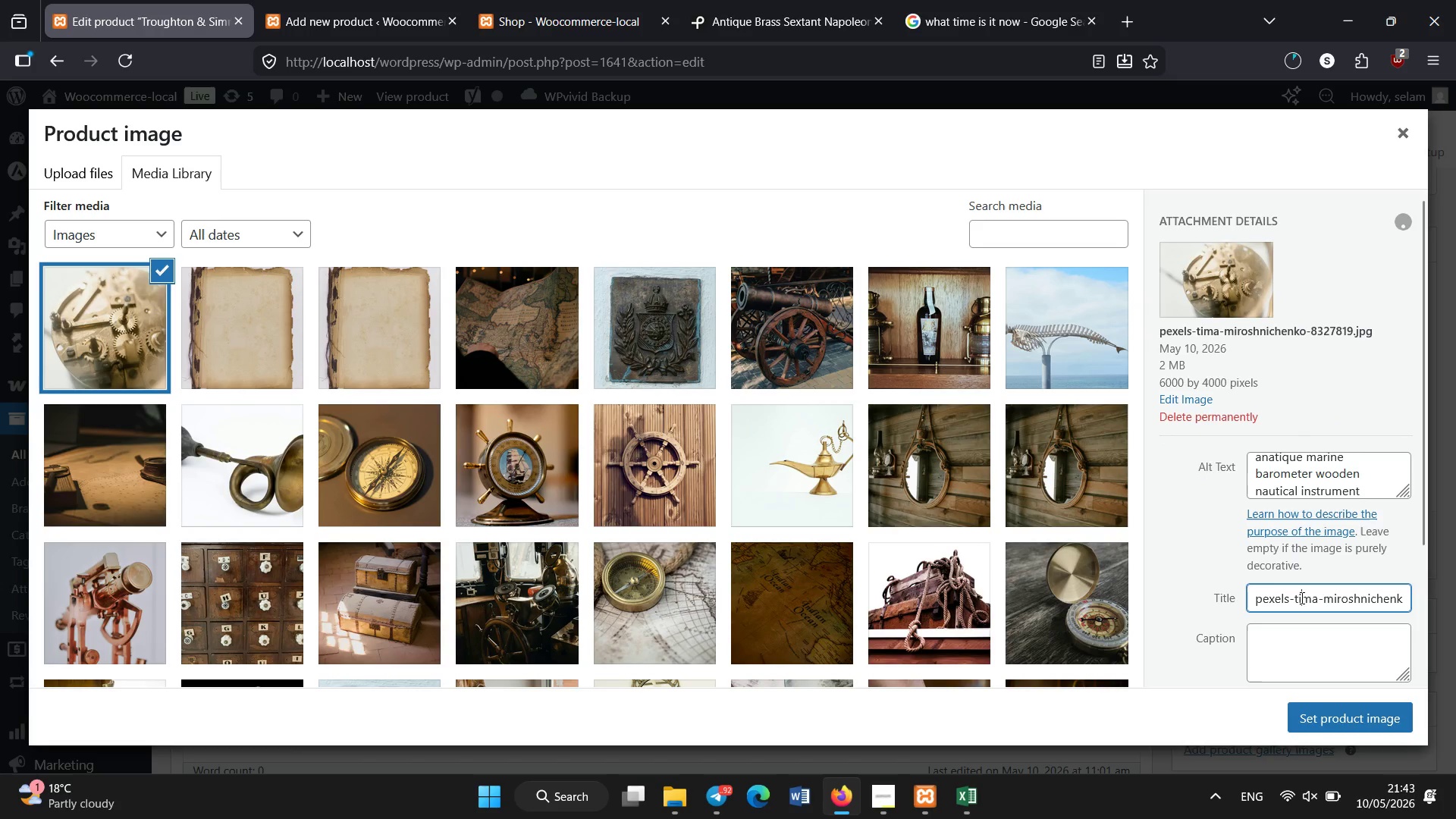 
key(Control+A)
 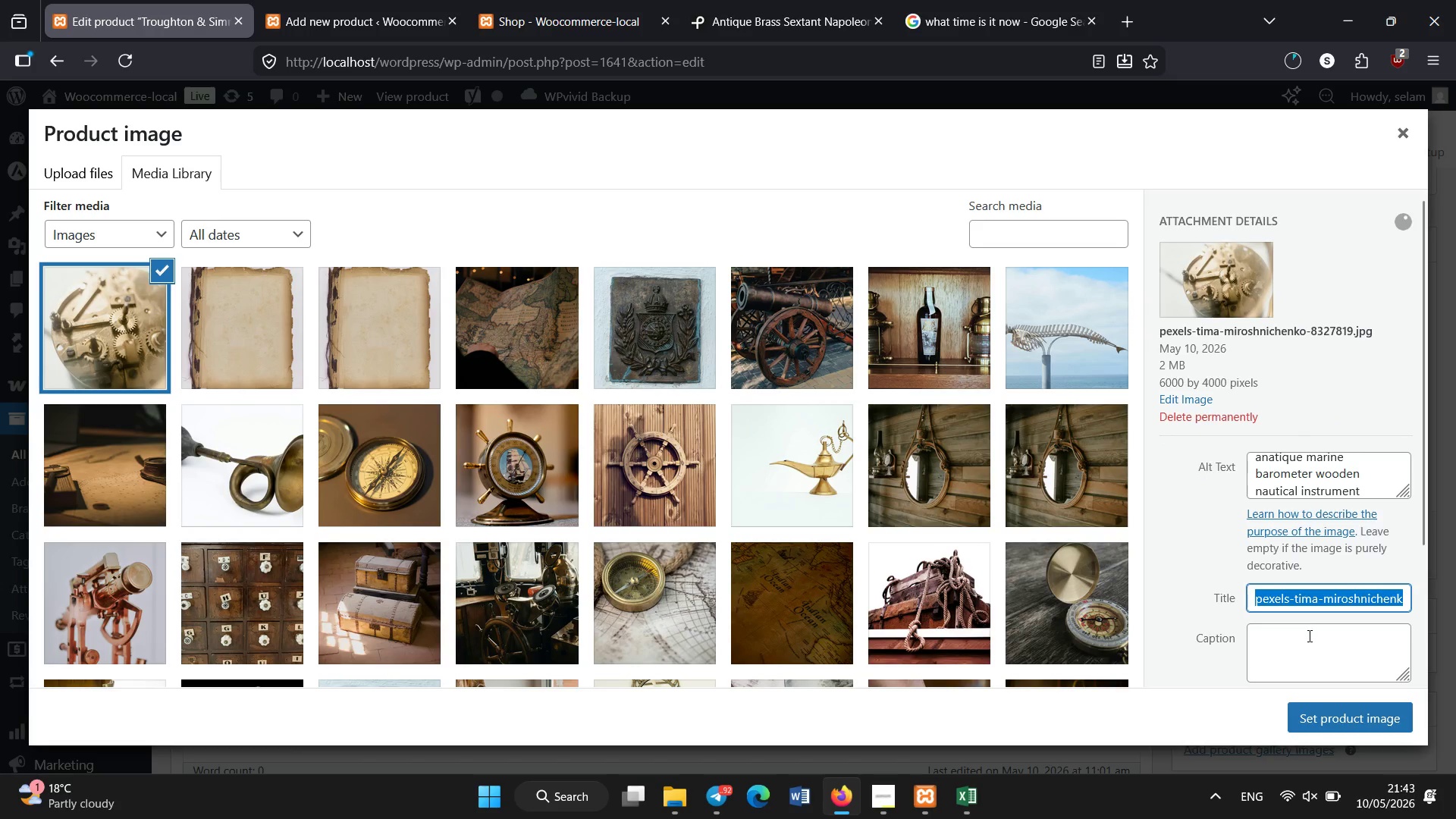 
key(Control+V)
 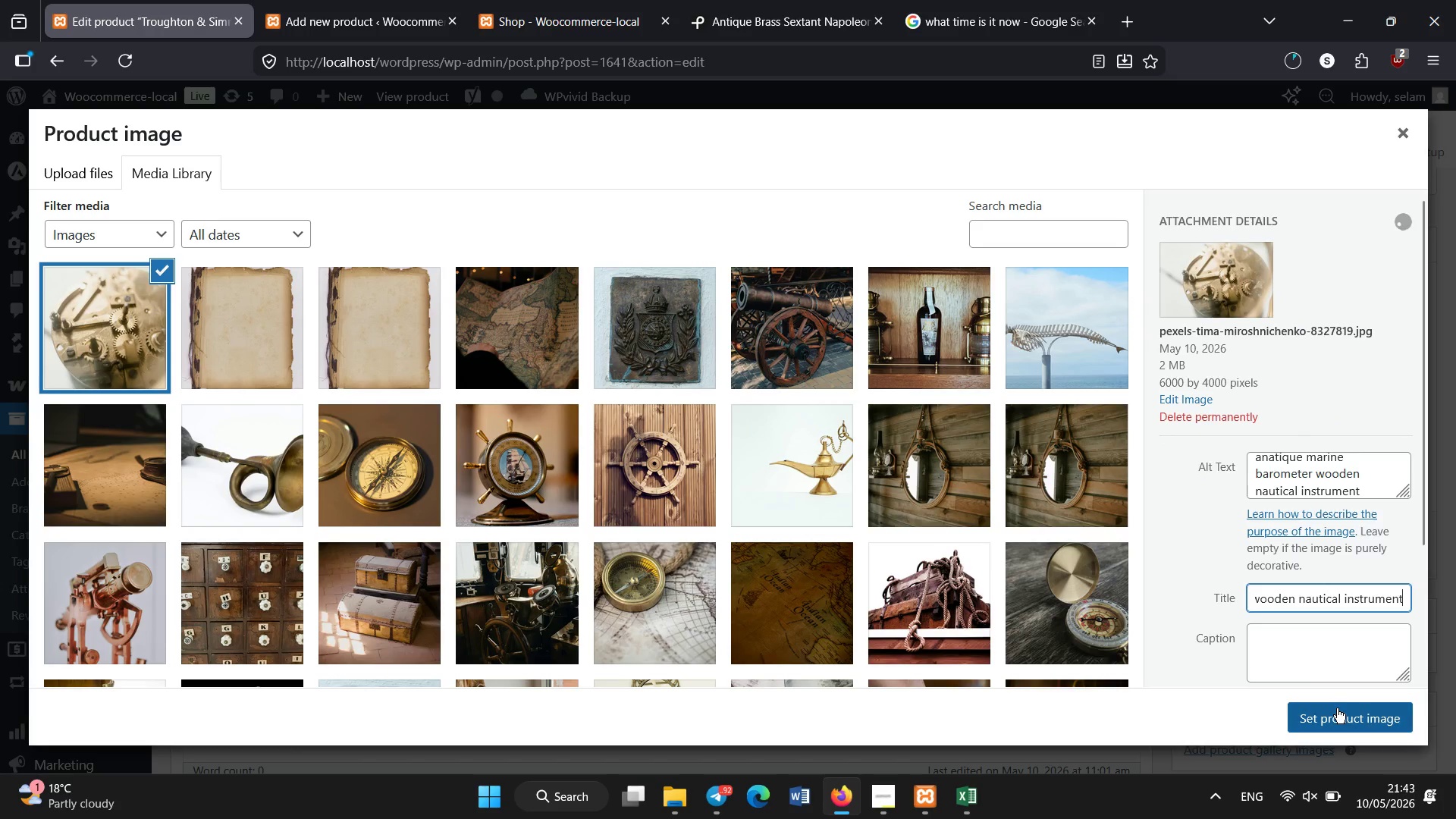 
left_click([1337, 709])
 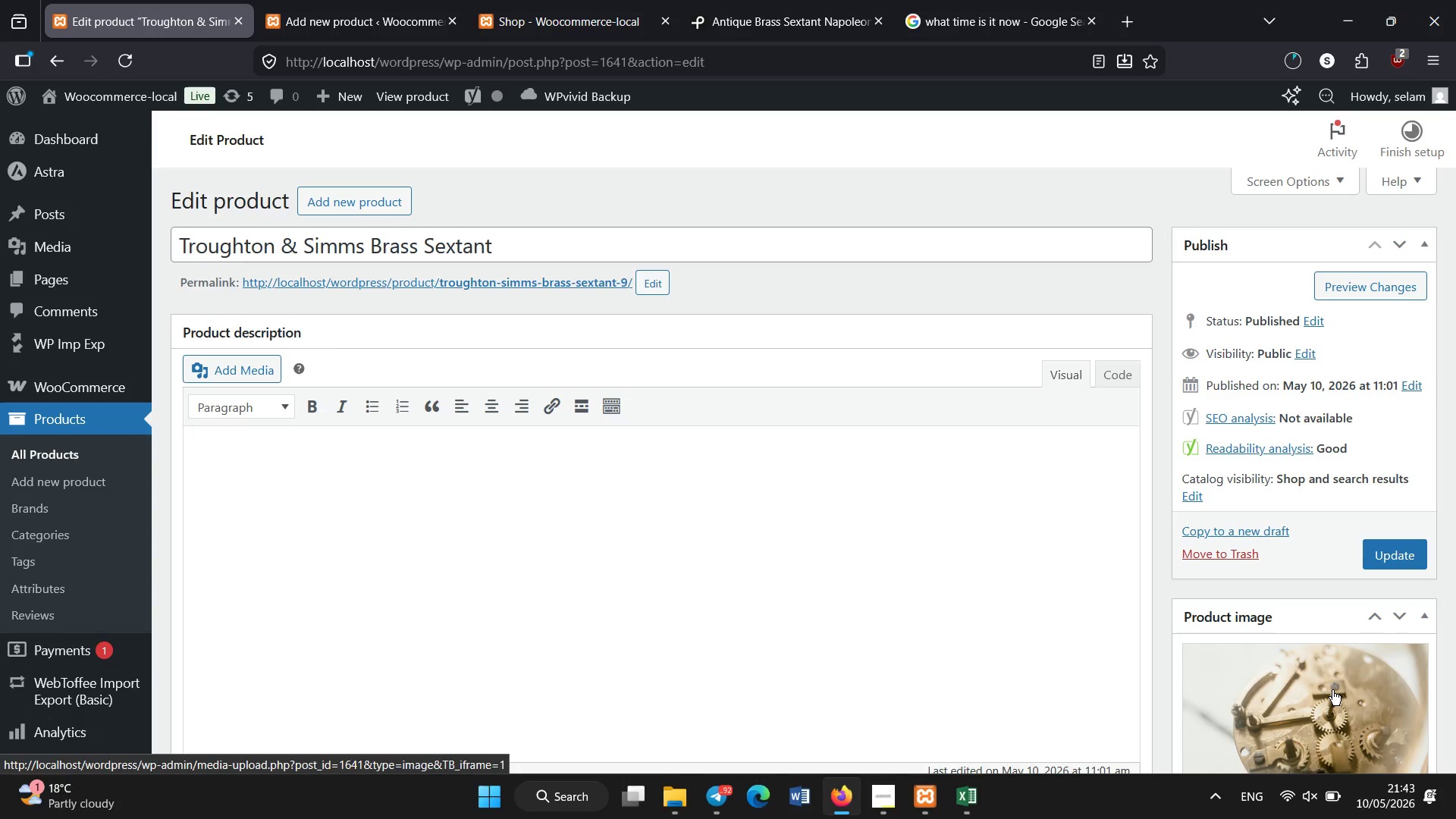 
wait(10.75)
 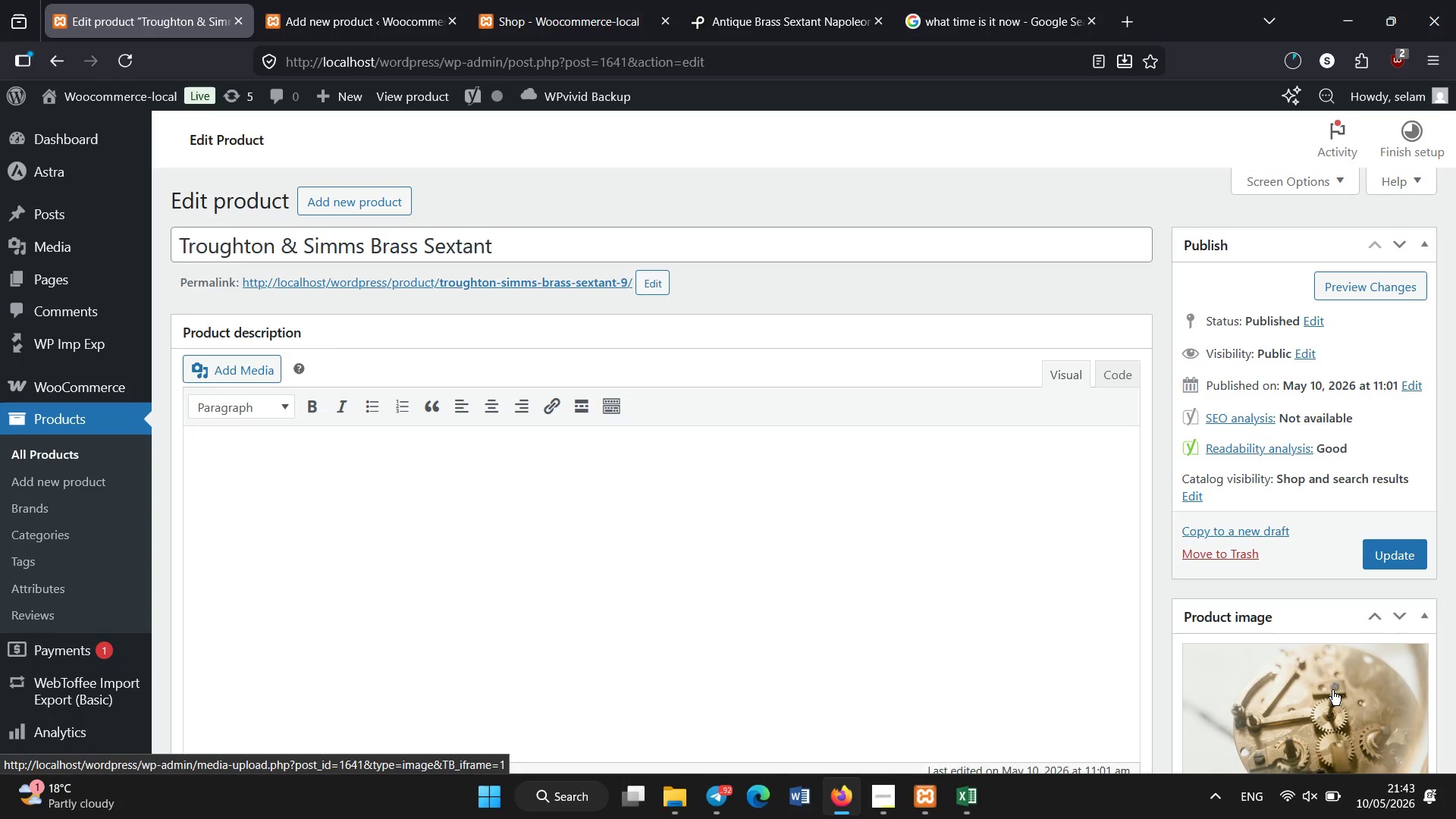 
left_click([1375, 543])
 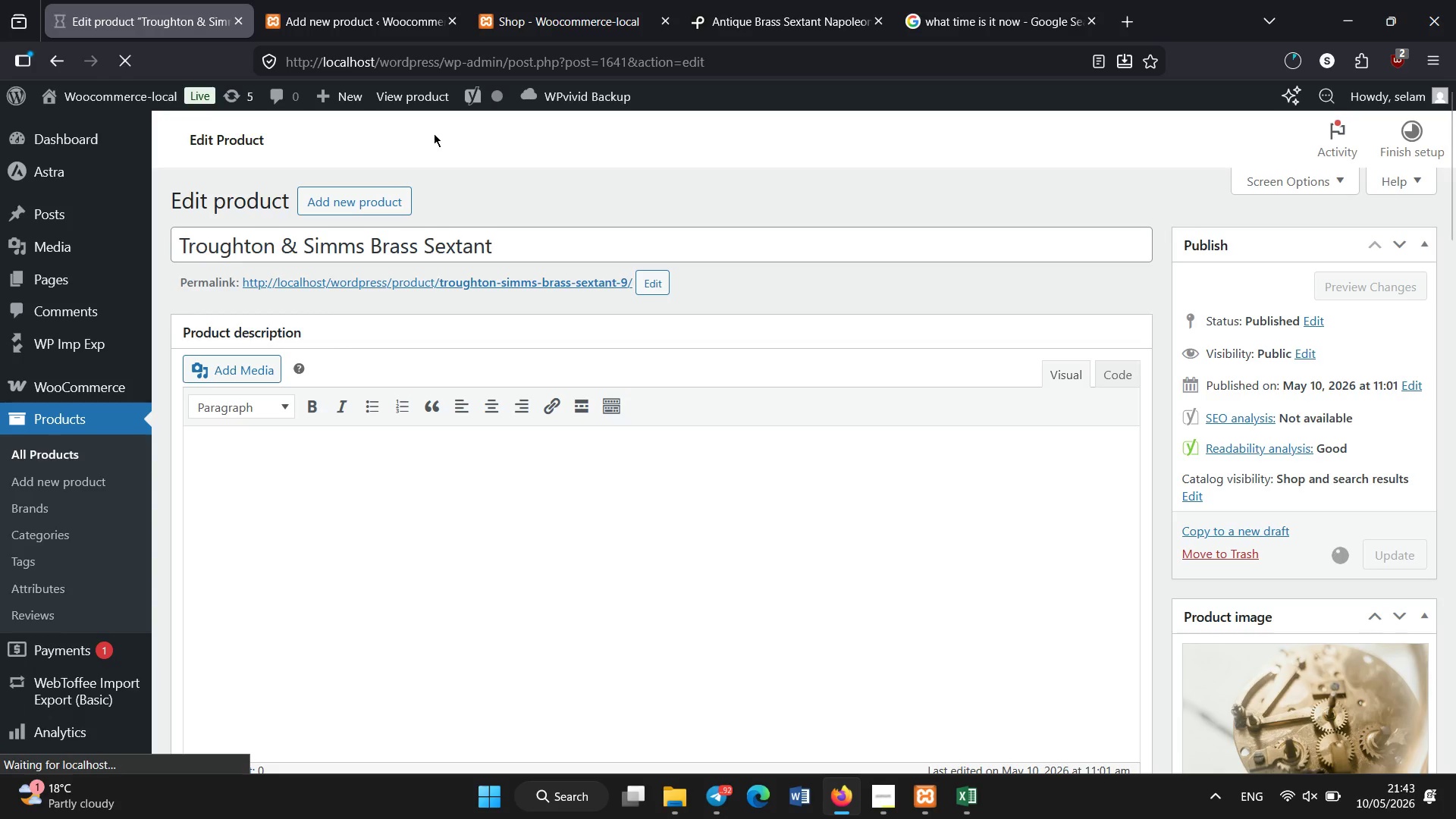 
wait(6.06)
 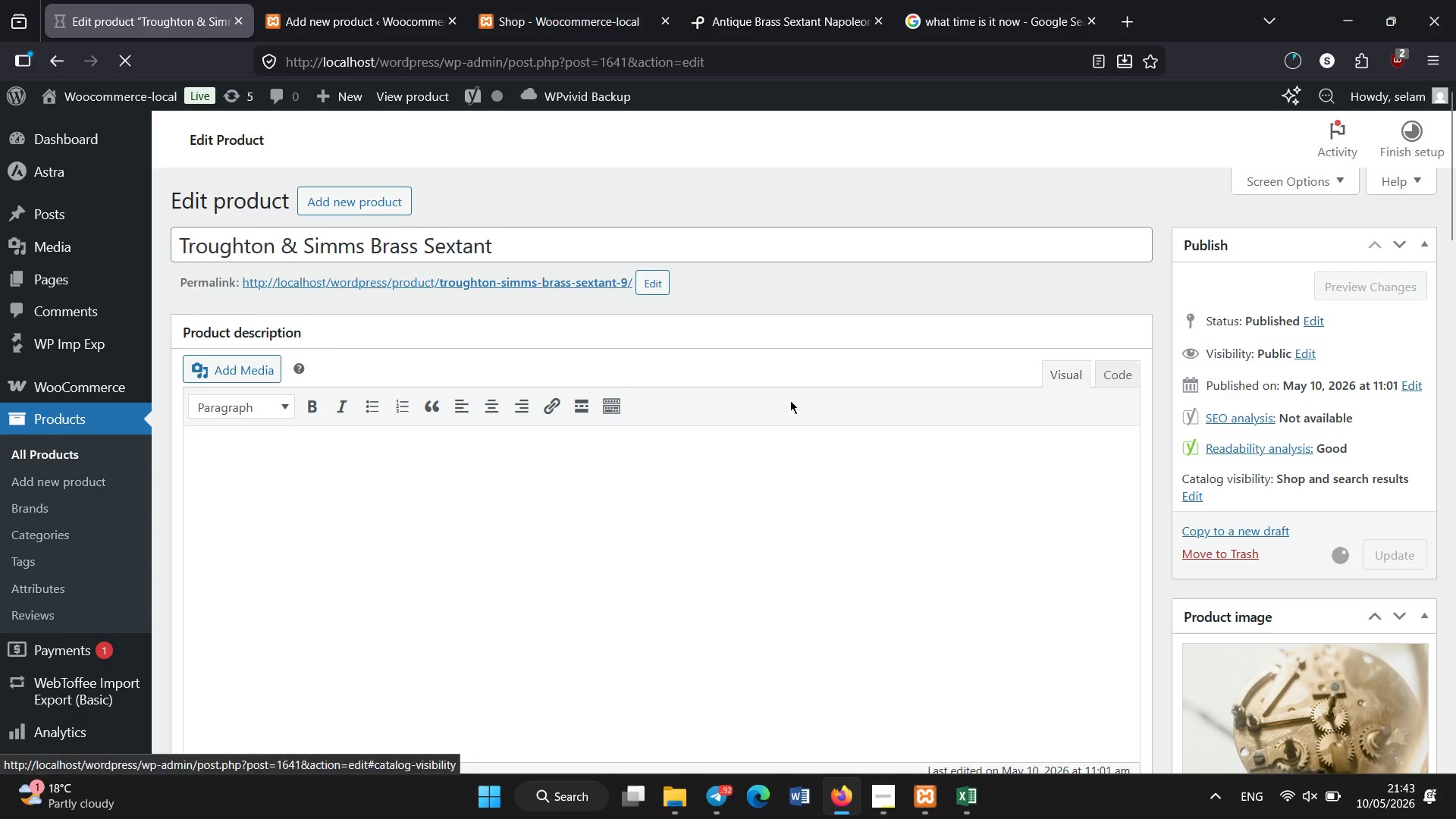 
left_click([384, 24])
 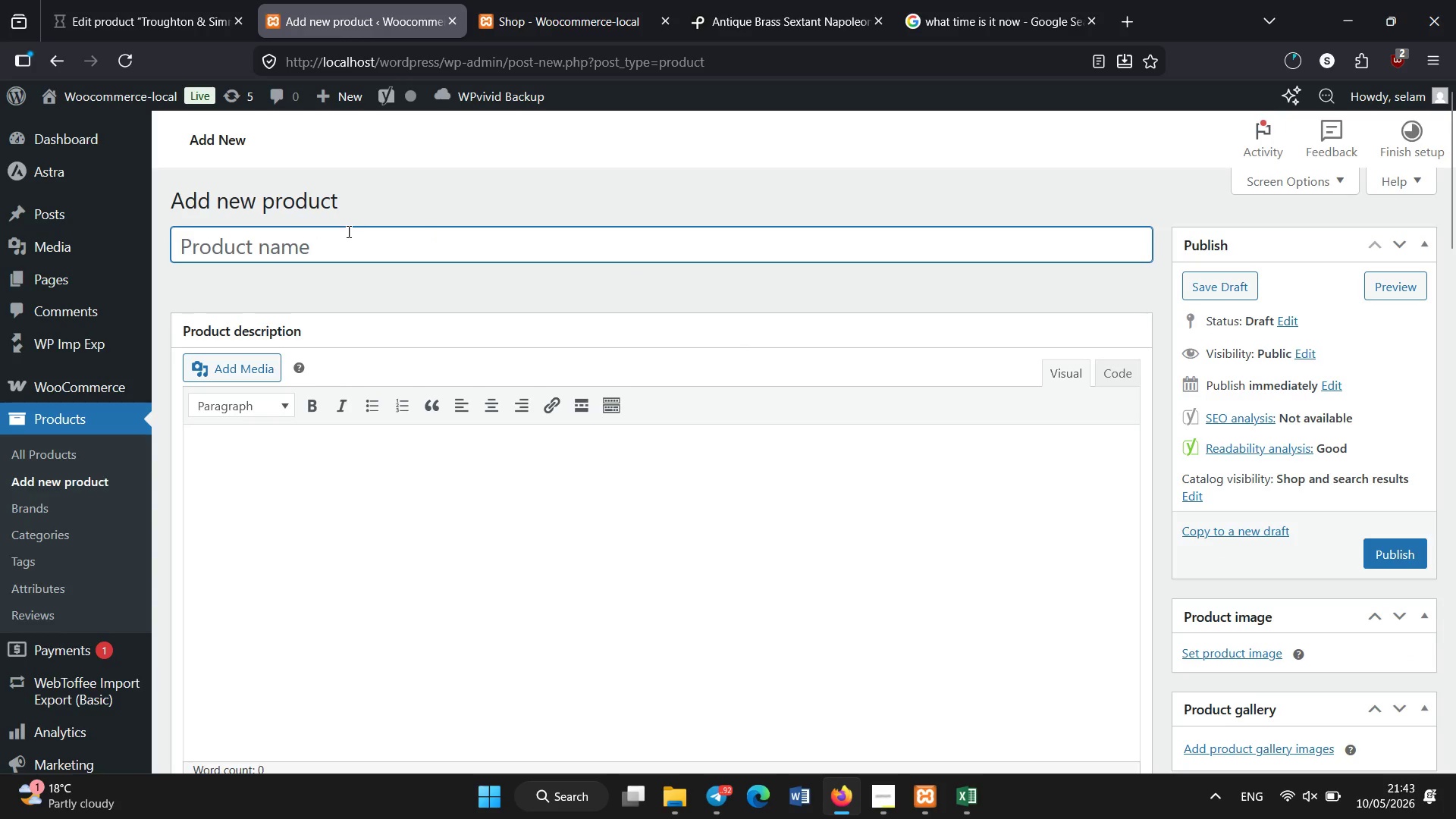 
left_click([349, 232])
 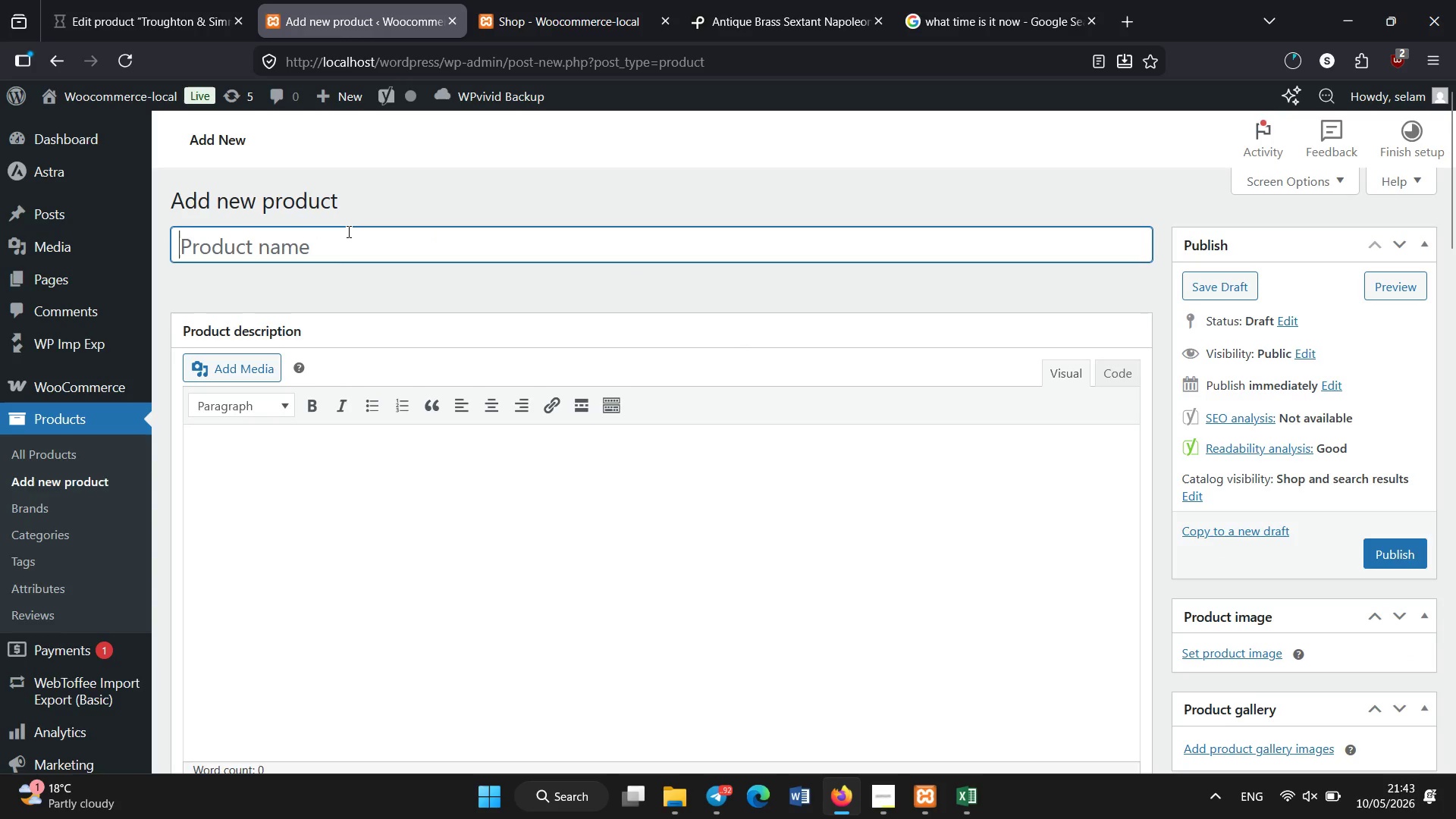 
type(Bronze Deep Sea Diving Hele)
key(Backspace)
type(met)
 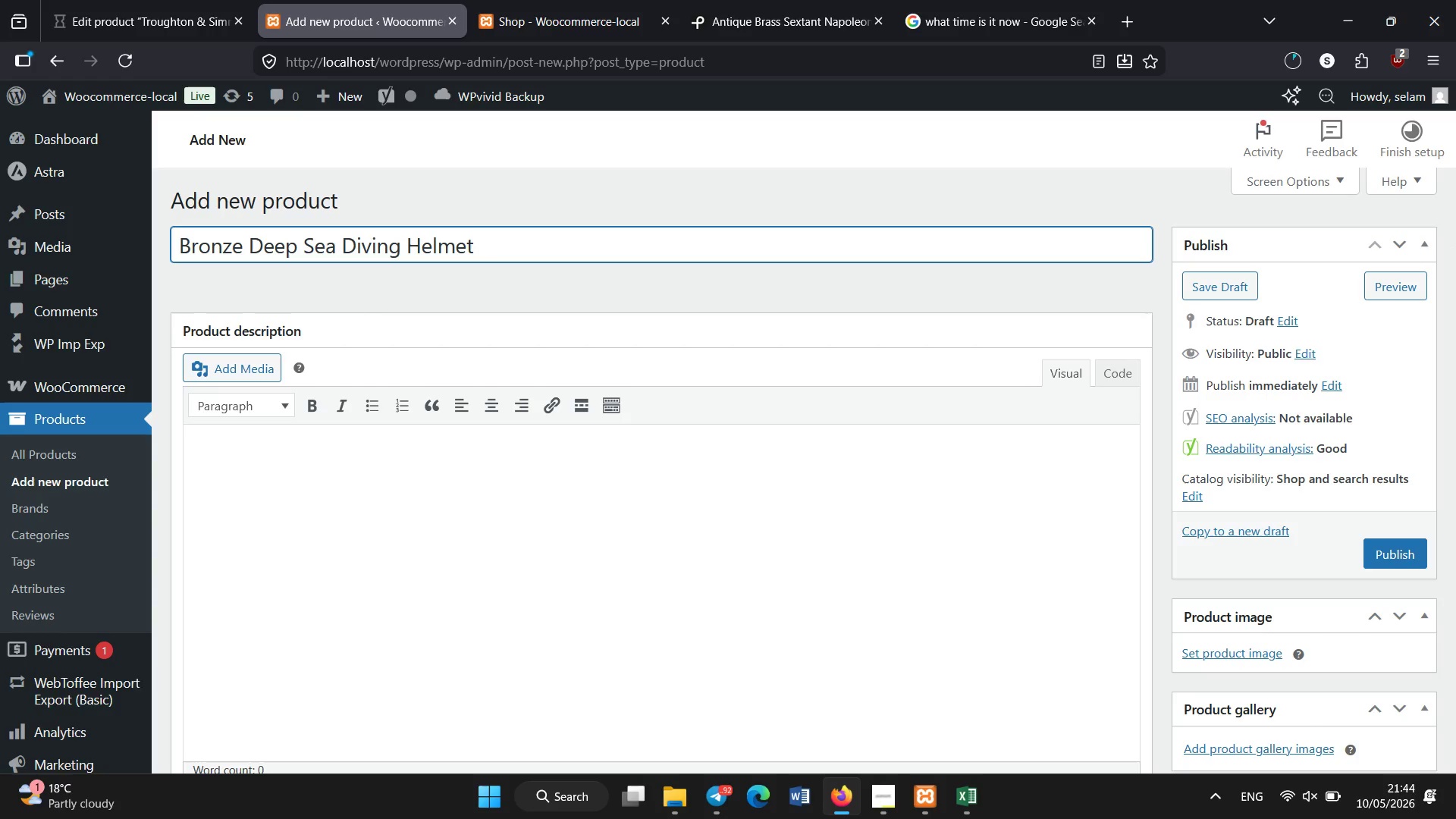 
scroll: coordinate [349, 232], scroll_direction: down, amount: 4.0
 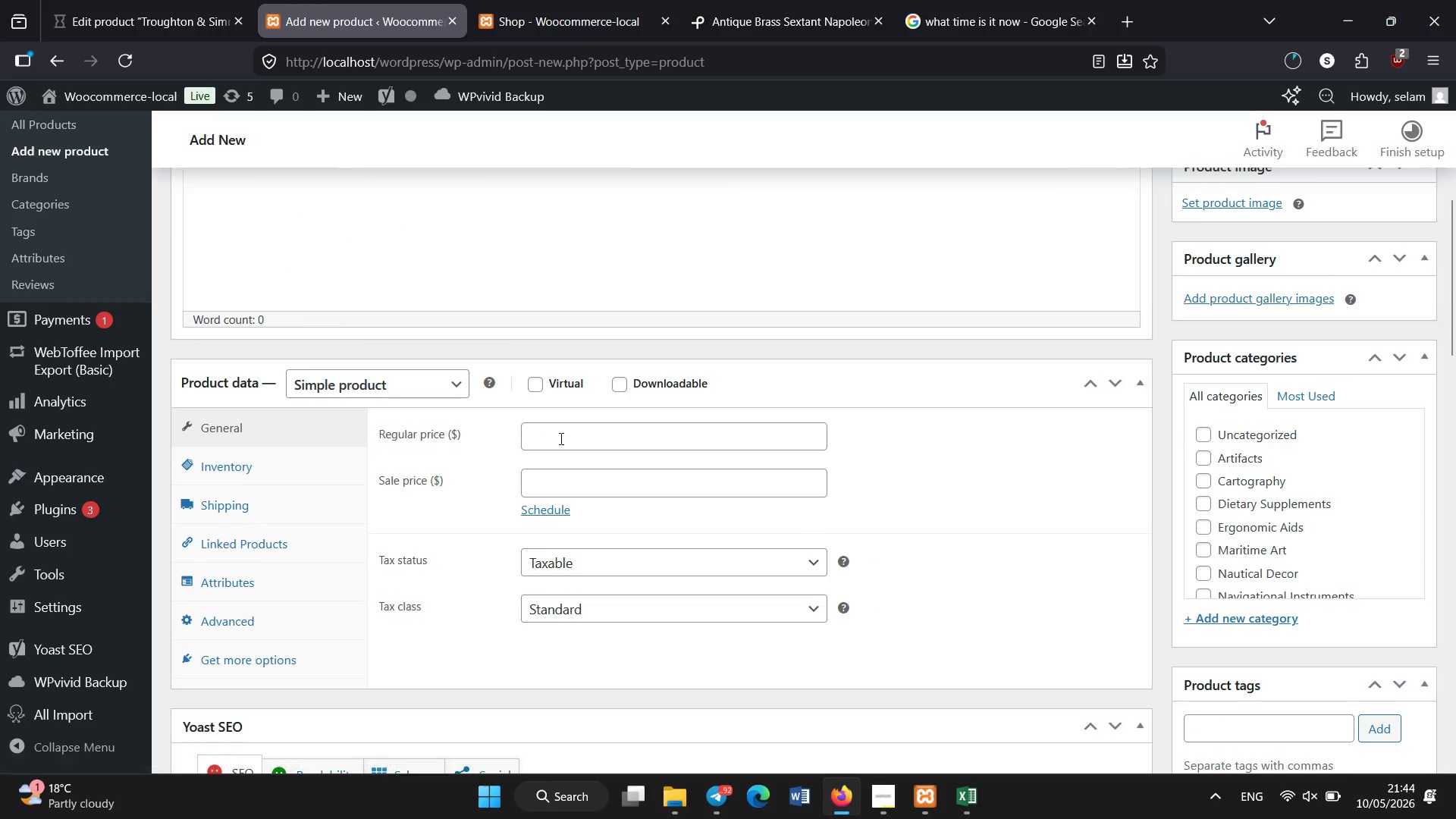 
left_click([561, 438])
 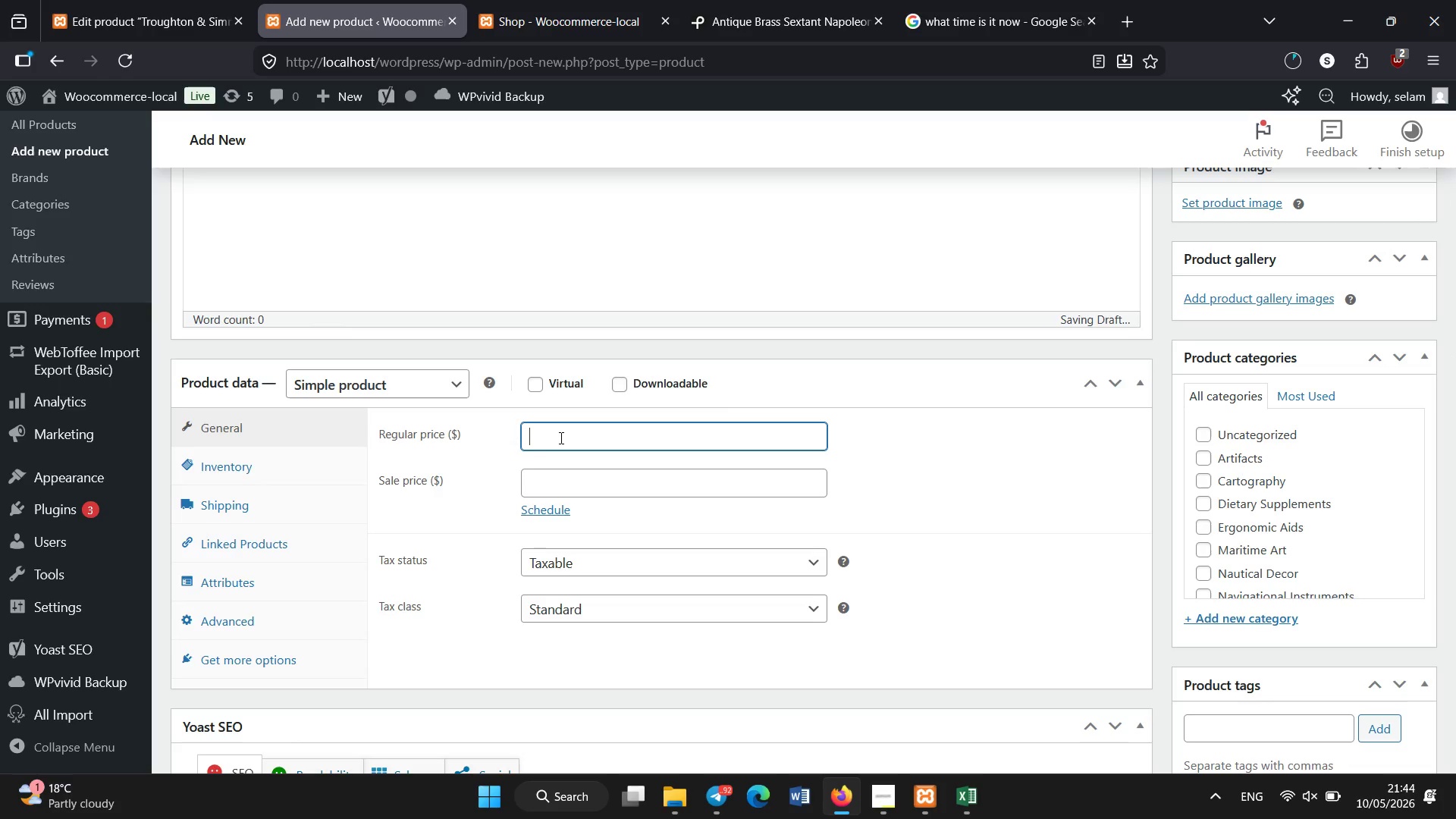 
wait(7.5)
 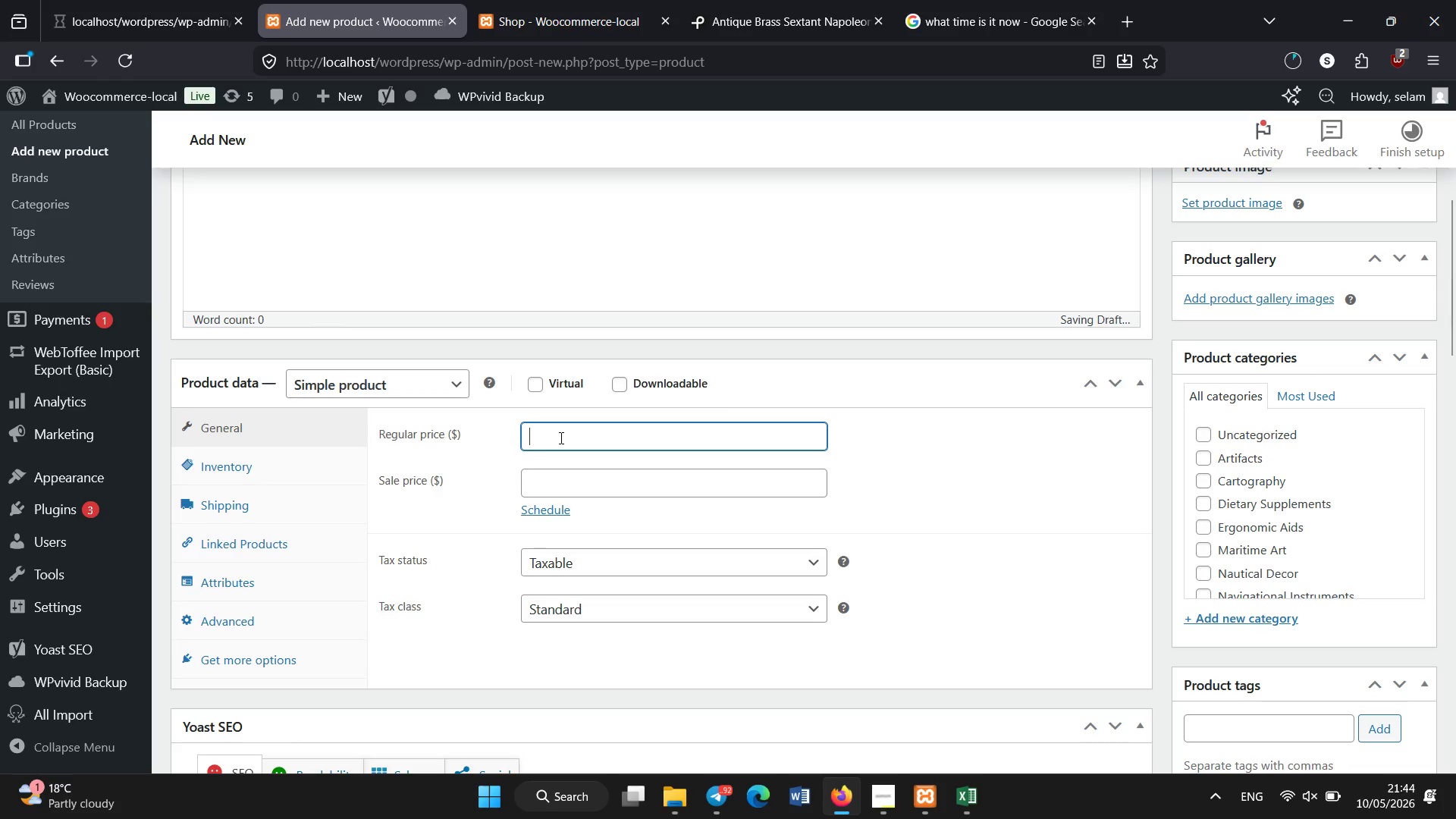 
left_click([253, 468])
 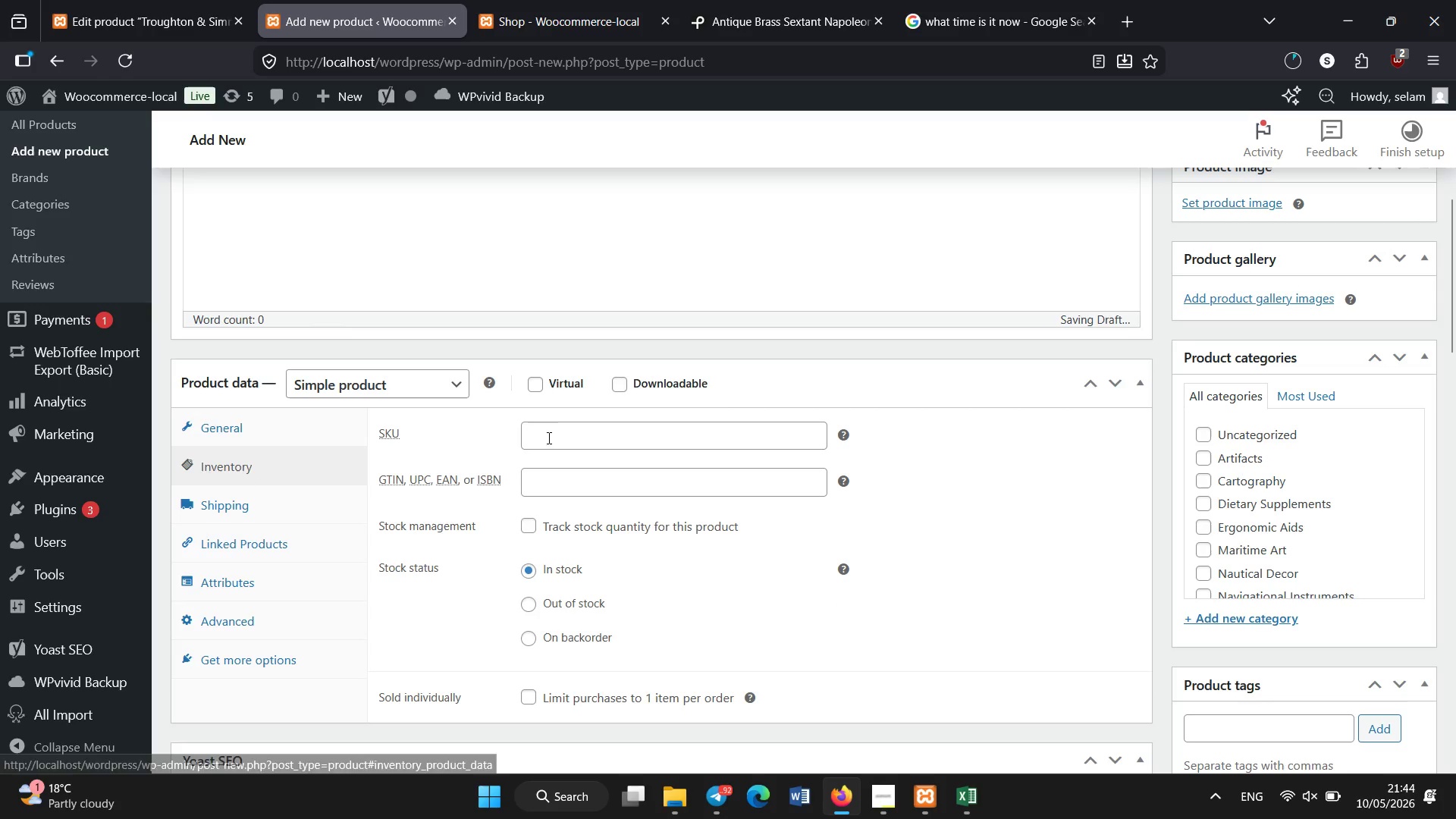 
left_click([552, 428])
 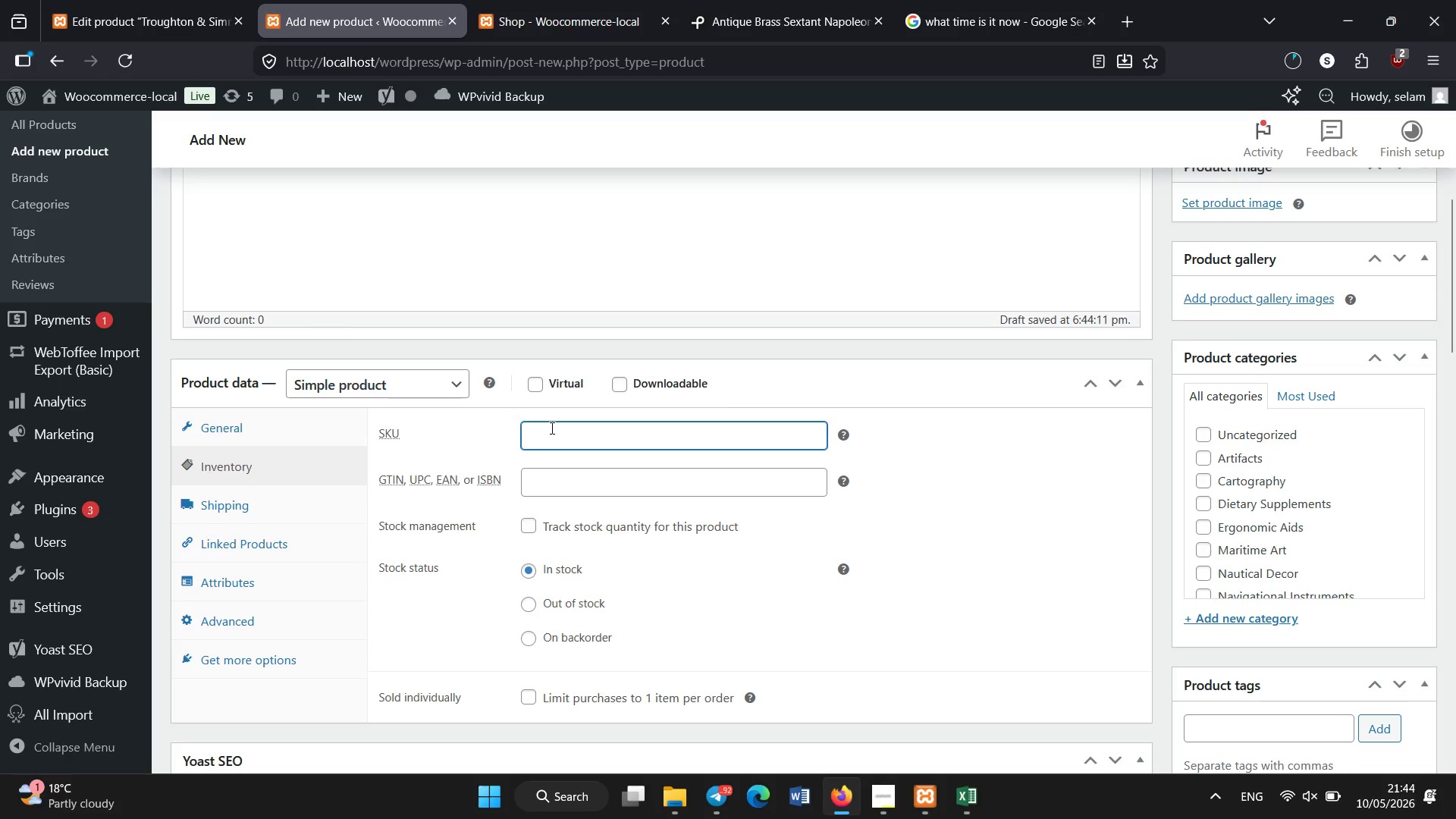 
type(GC-00088)
 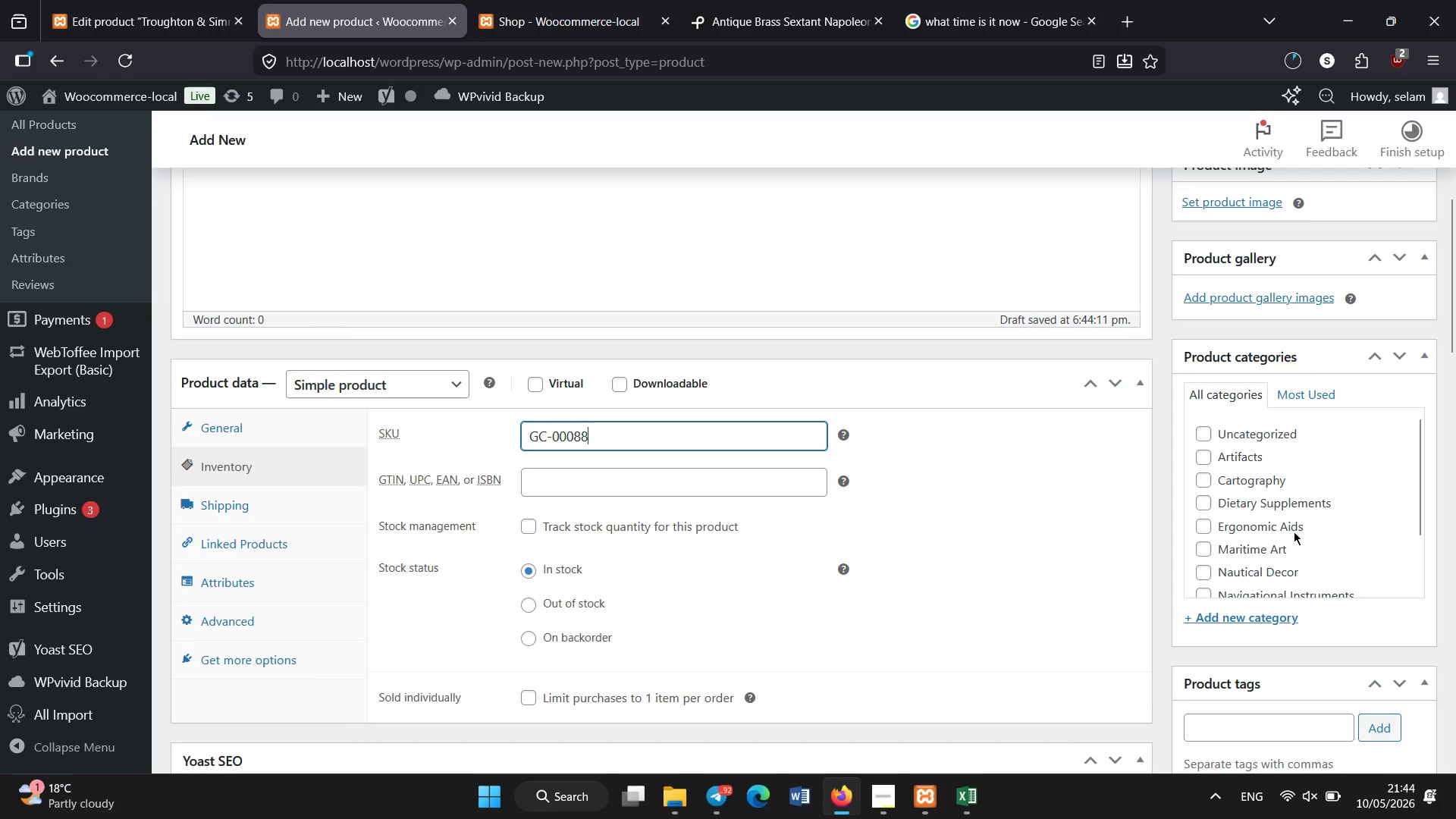 
scroll: coordinate [1278, 555], scroll_direction: down, amount: 1.0
 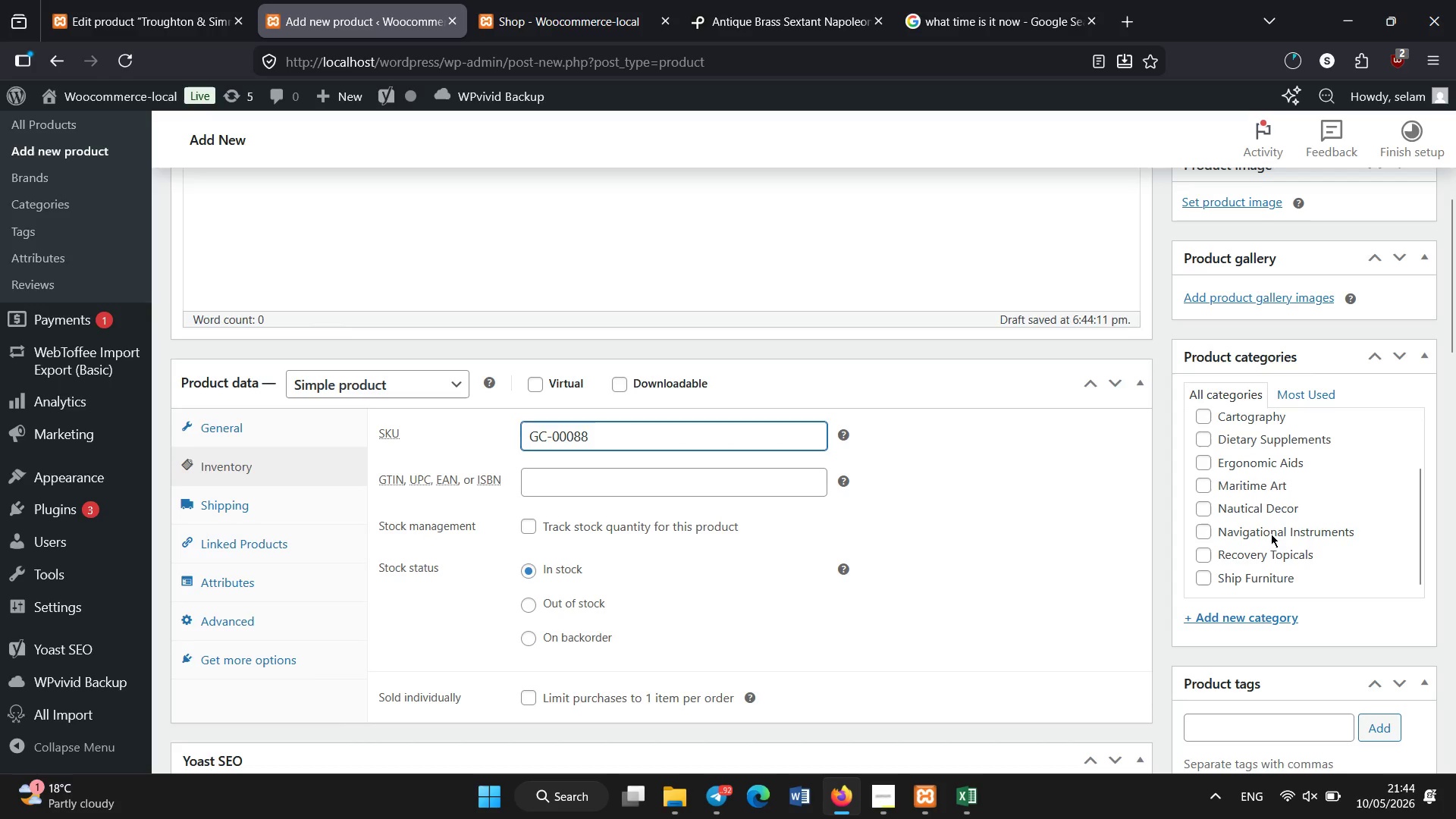 
left_click([1271, 534])
 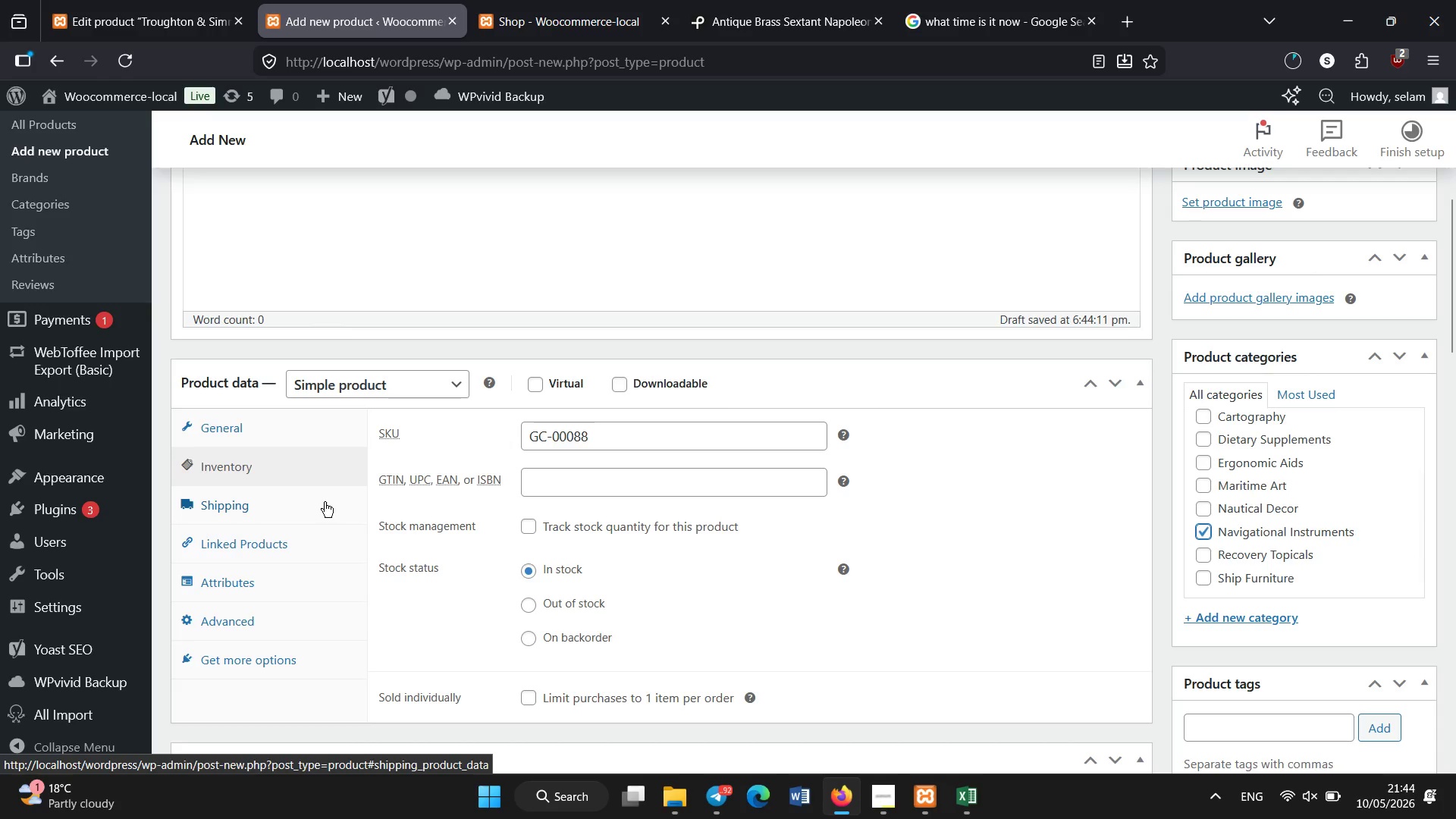 
left_click([275, 438])
 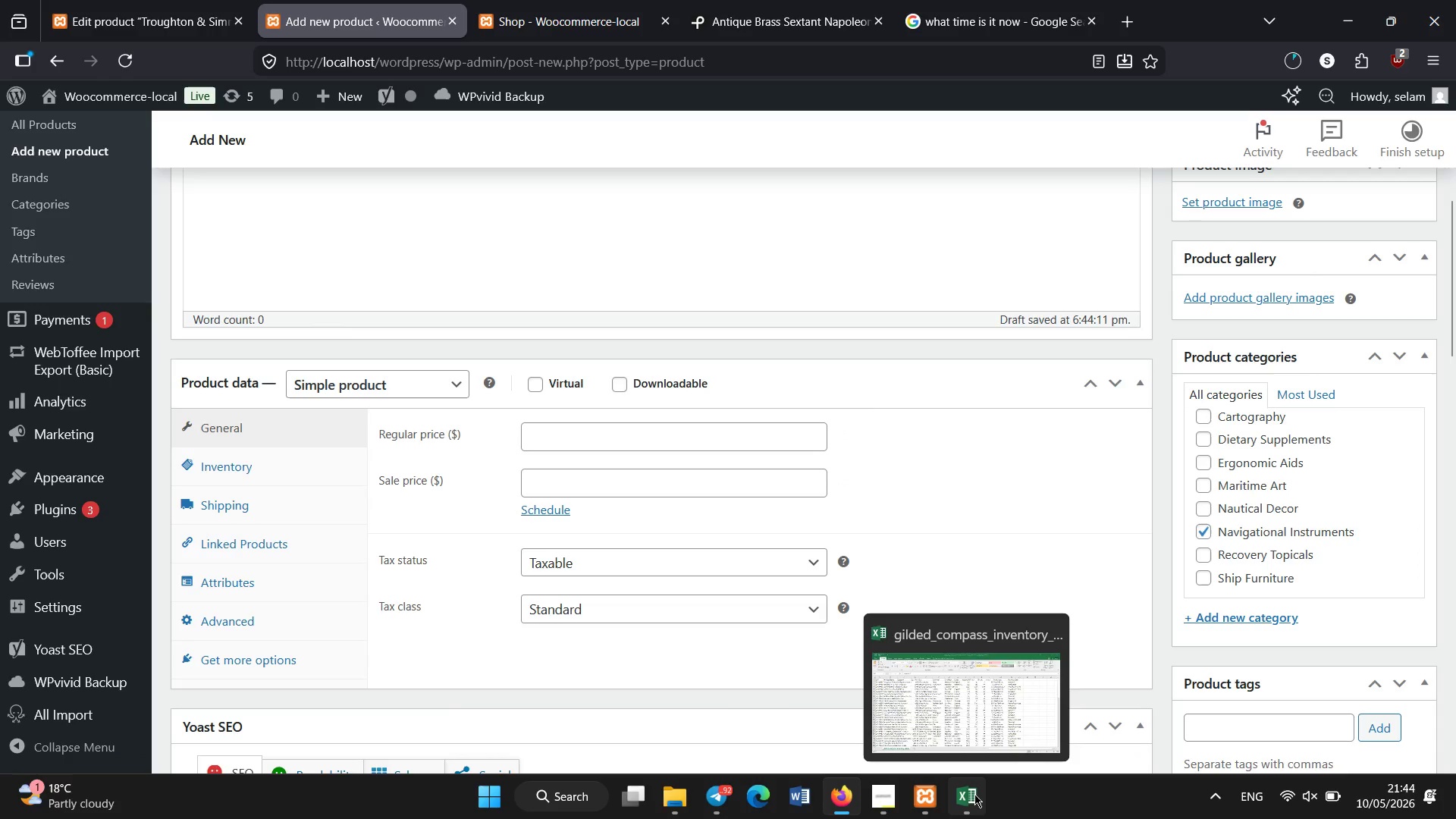 
left_click([974, 794])
 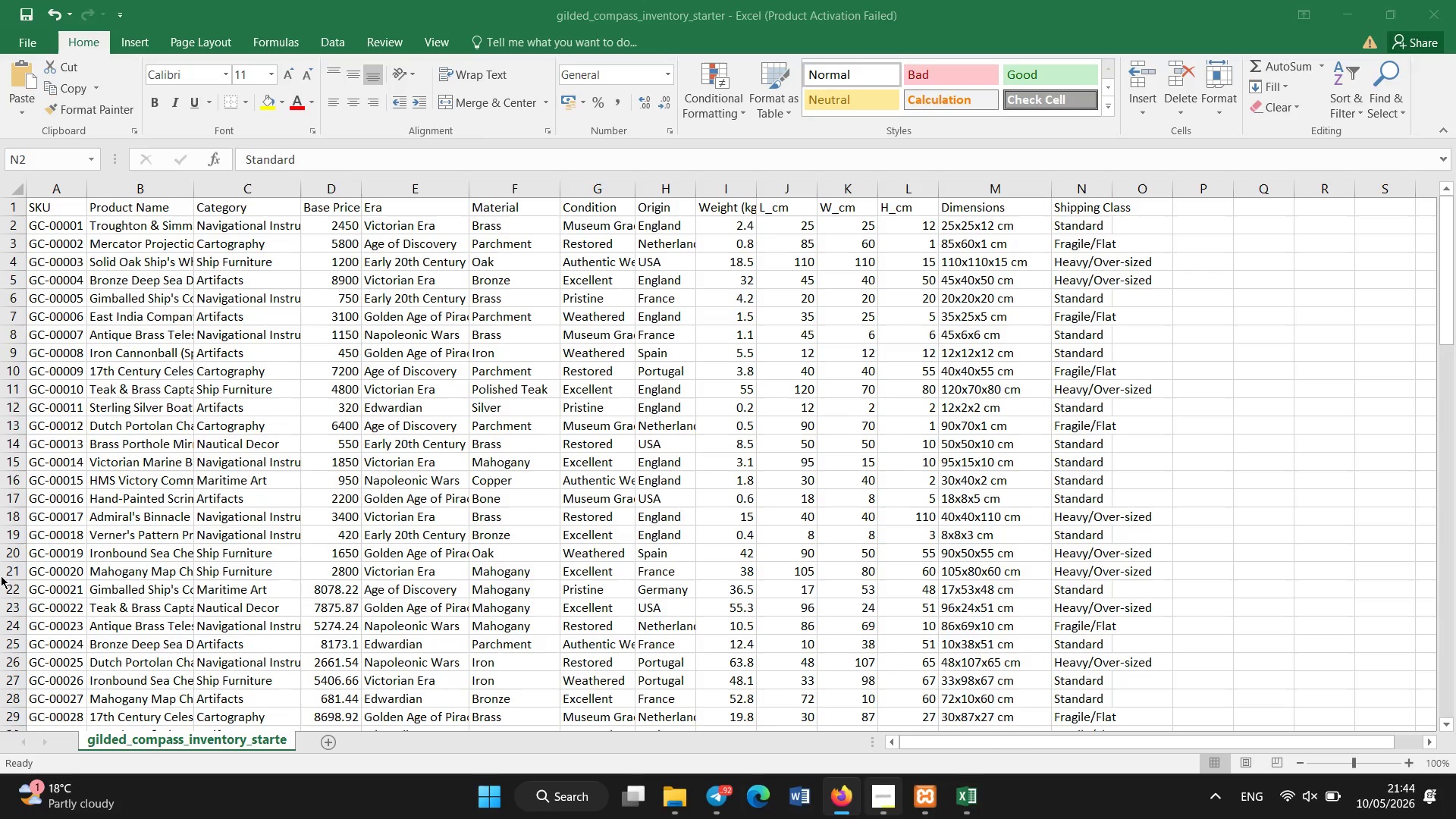 
scroll: coordinate [205, 545], scroll_direction: down, amount: 30.0
 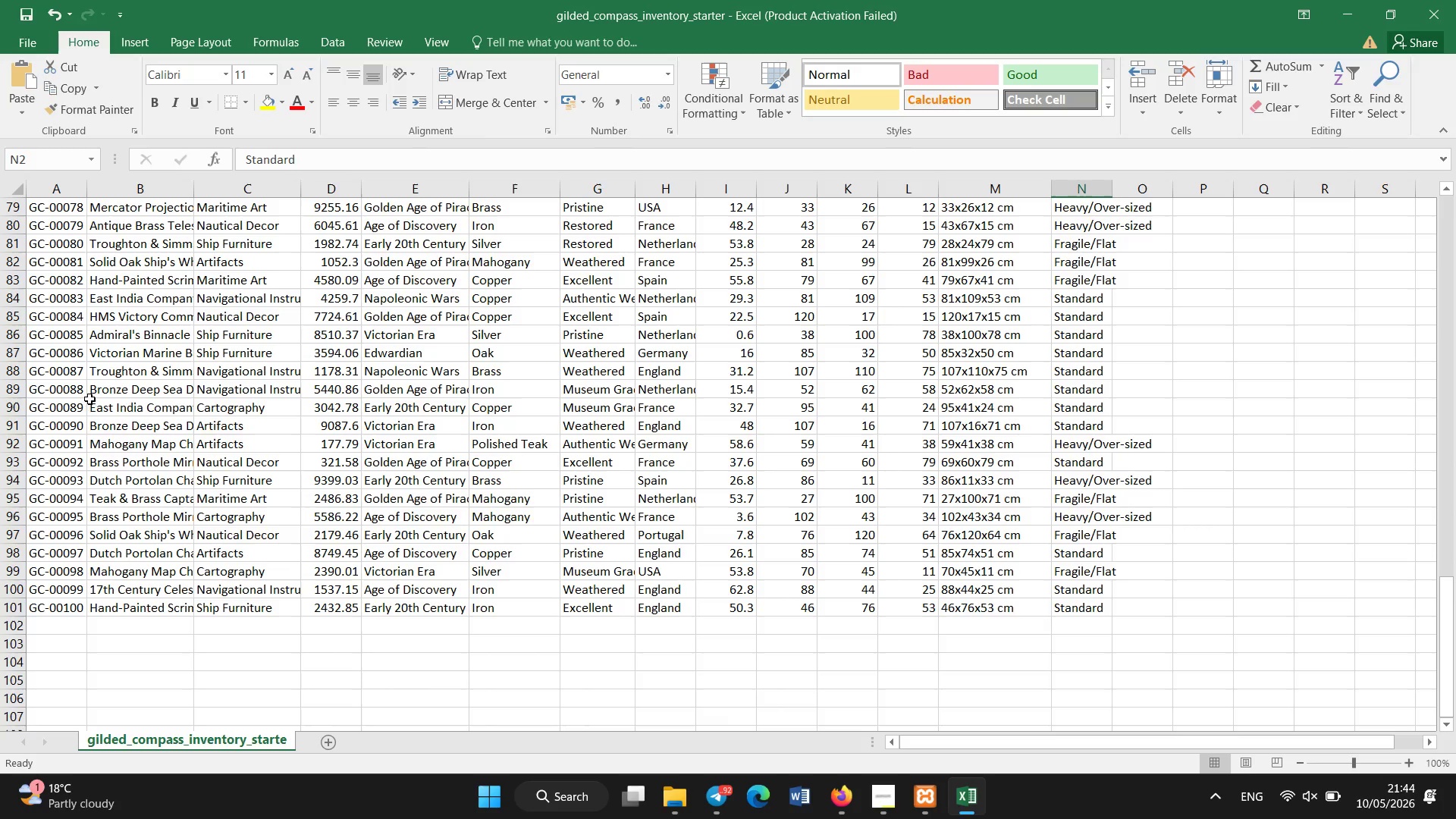 
left_click([161, 393])
 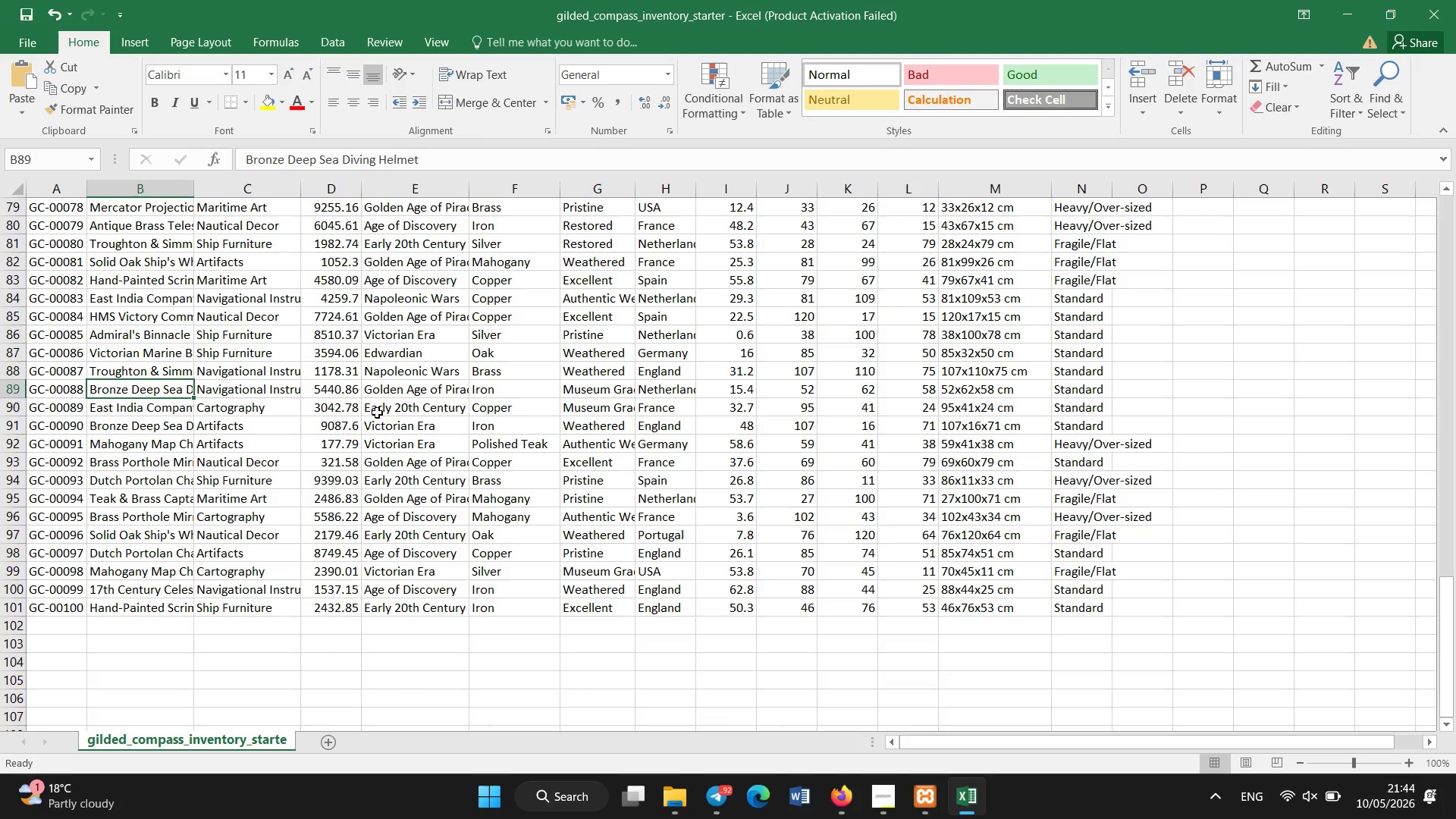 
wait(13.42)
 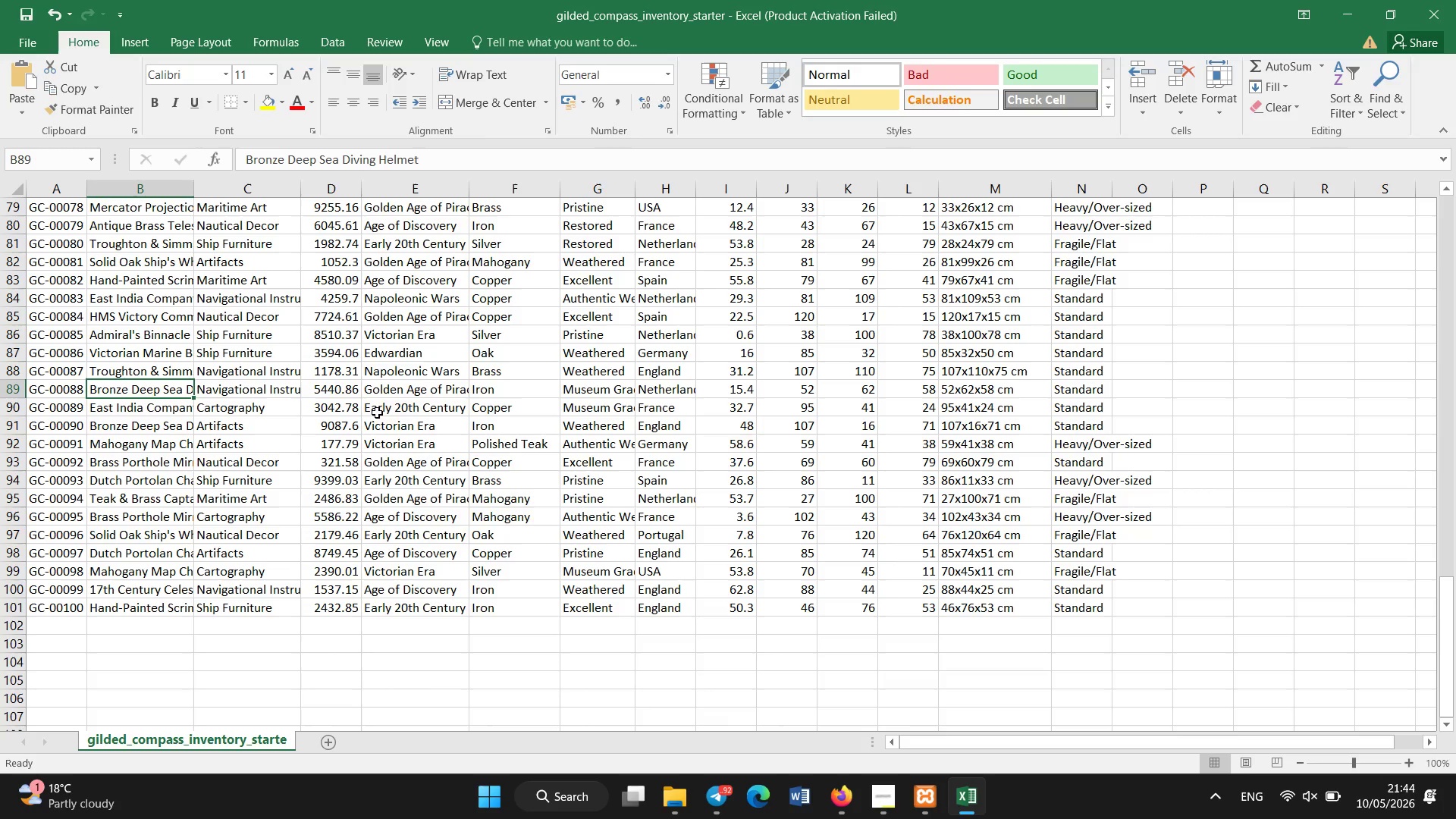 
left_click([839, 800])
 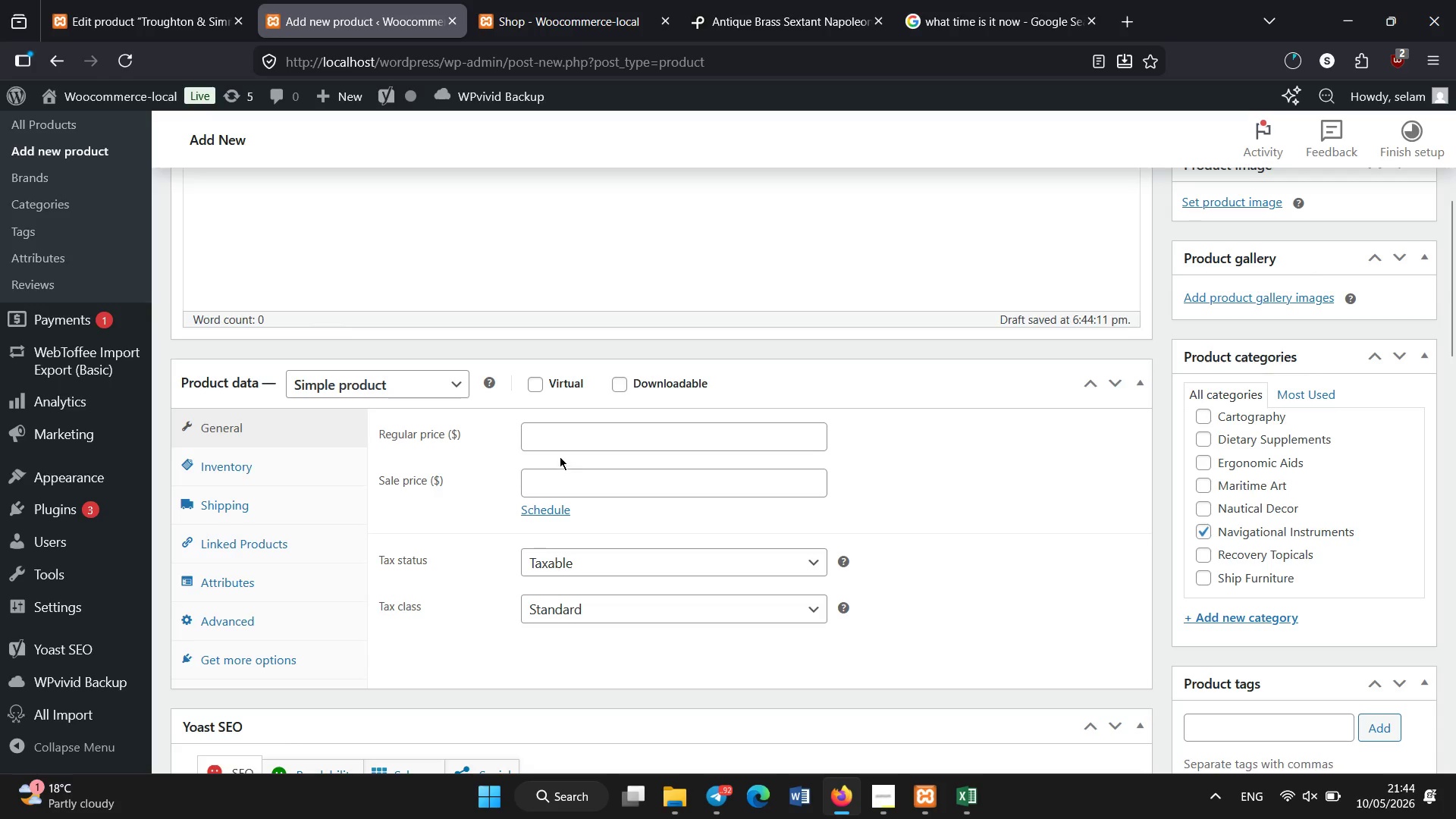 
left_click([562, 441])
 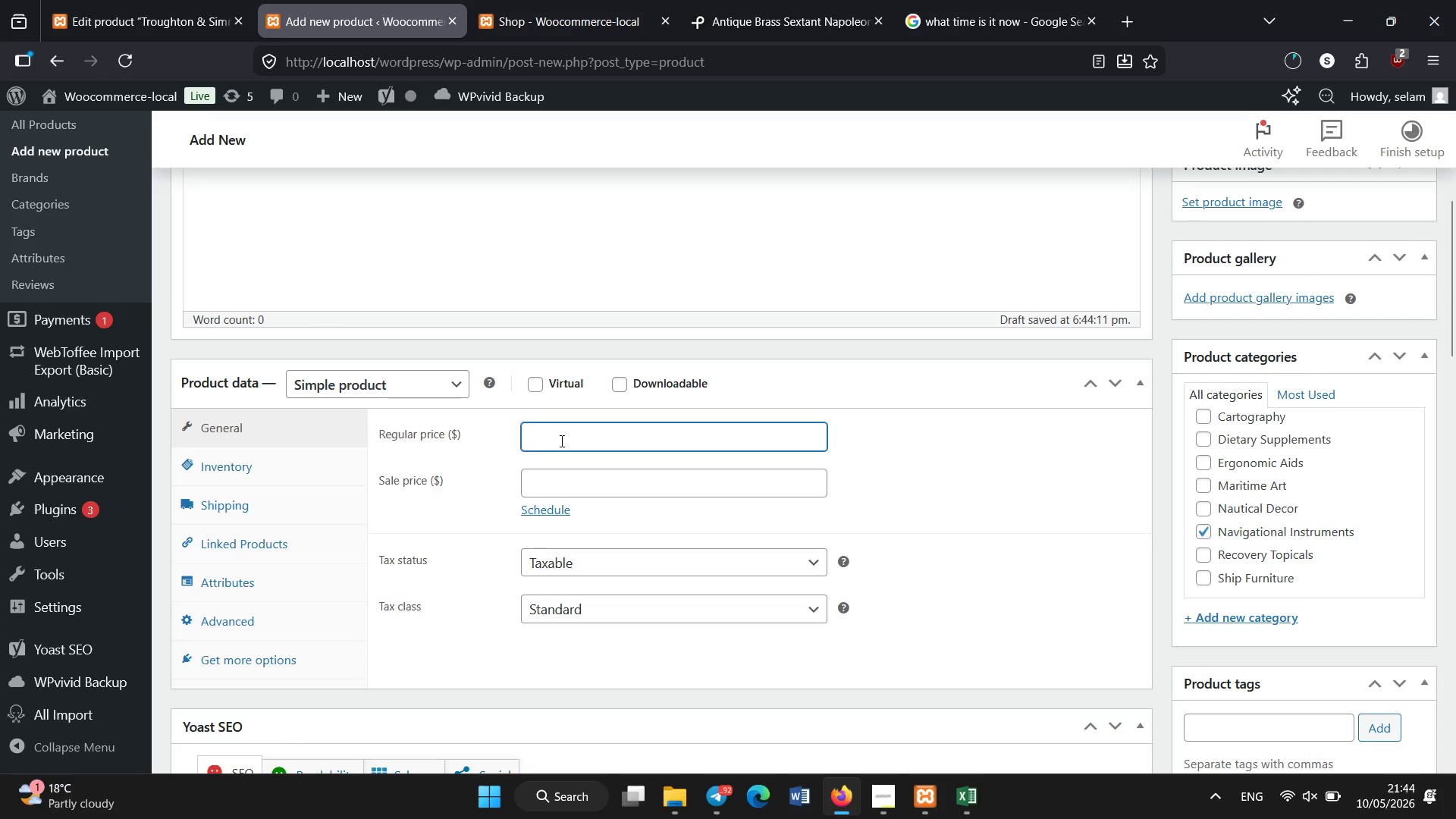 
key(NumLock)
 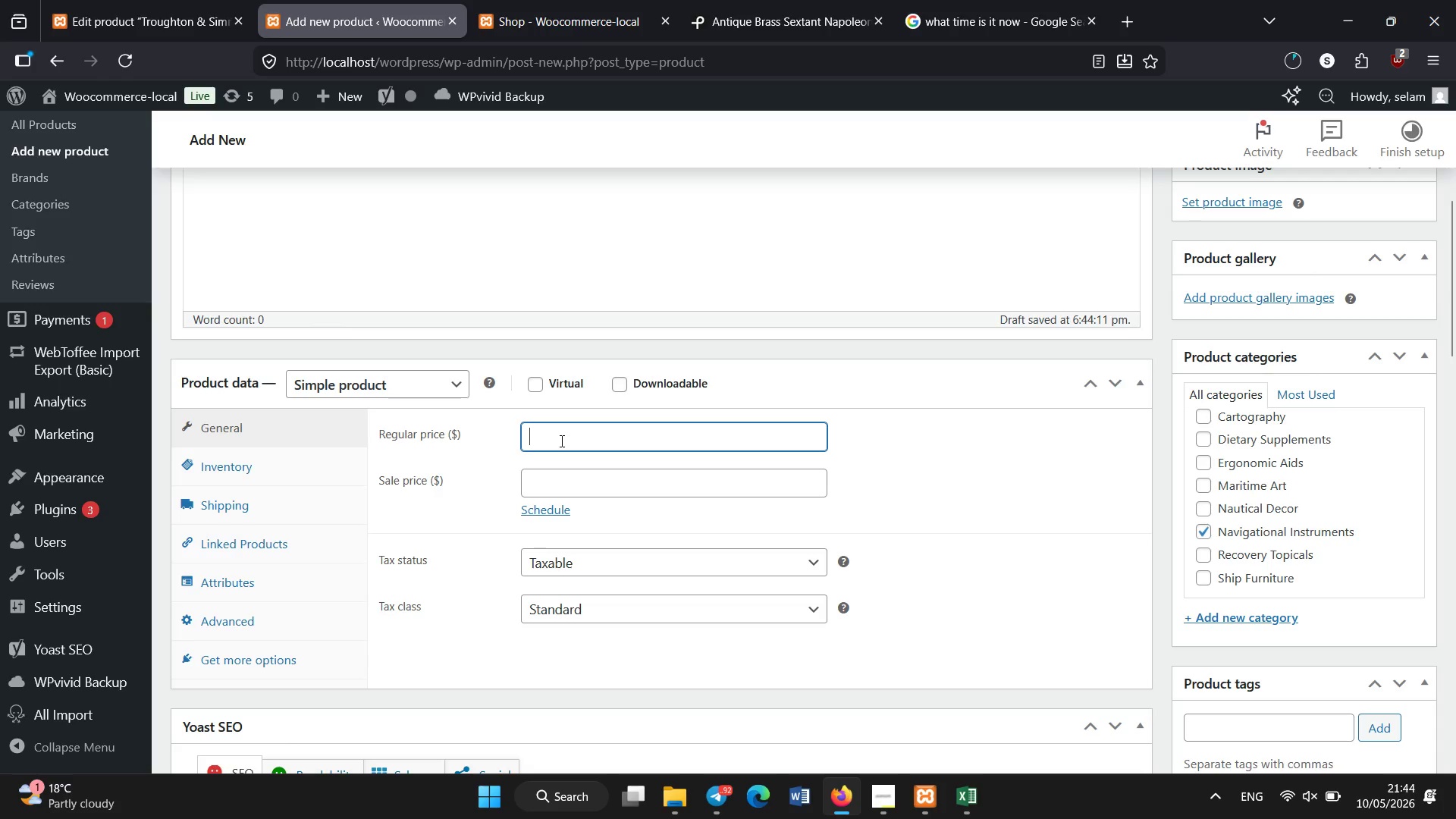 
key(Numpad5)
 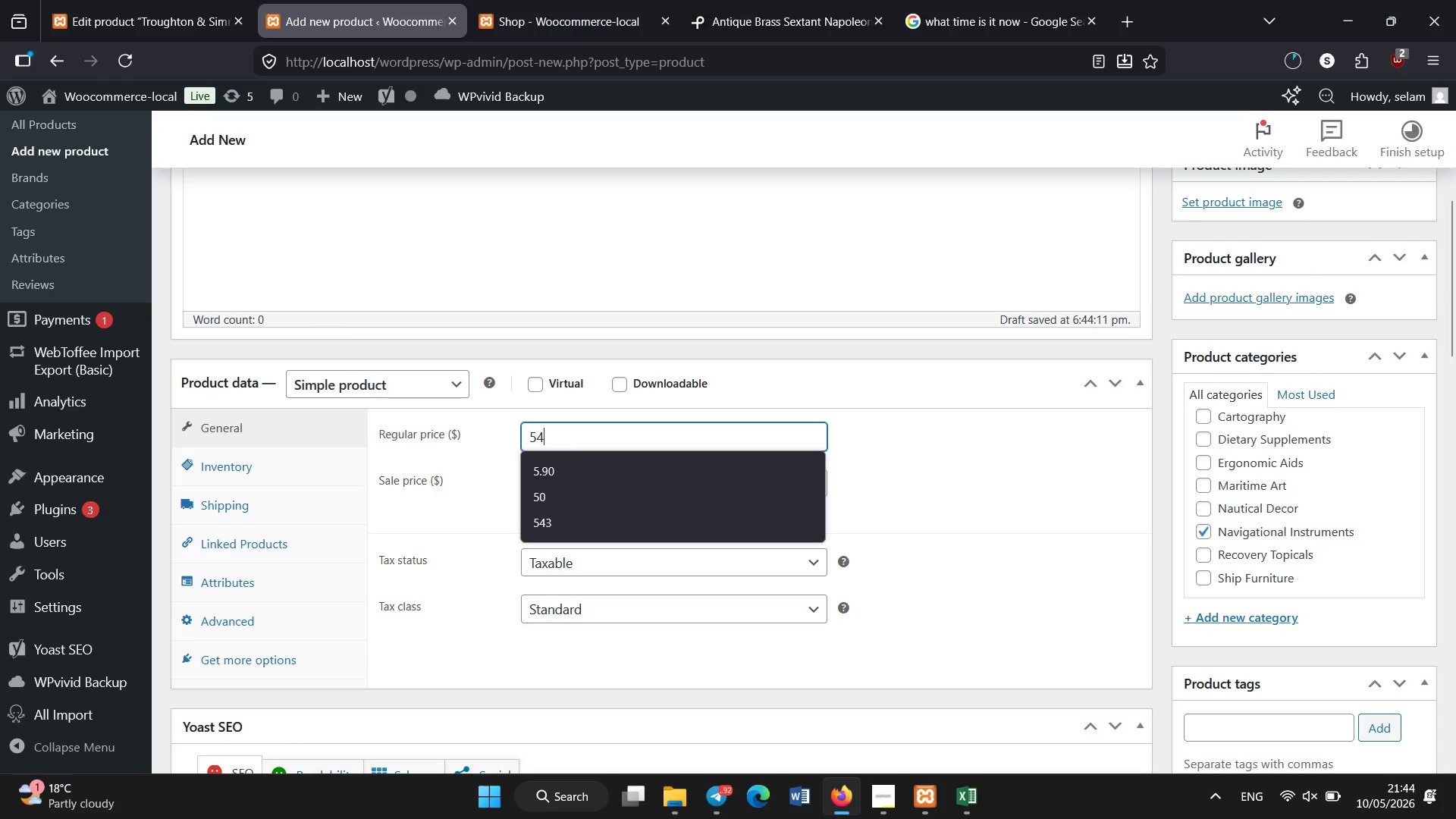 
key(Numpad4)
 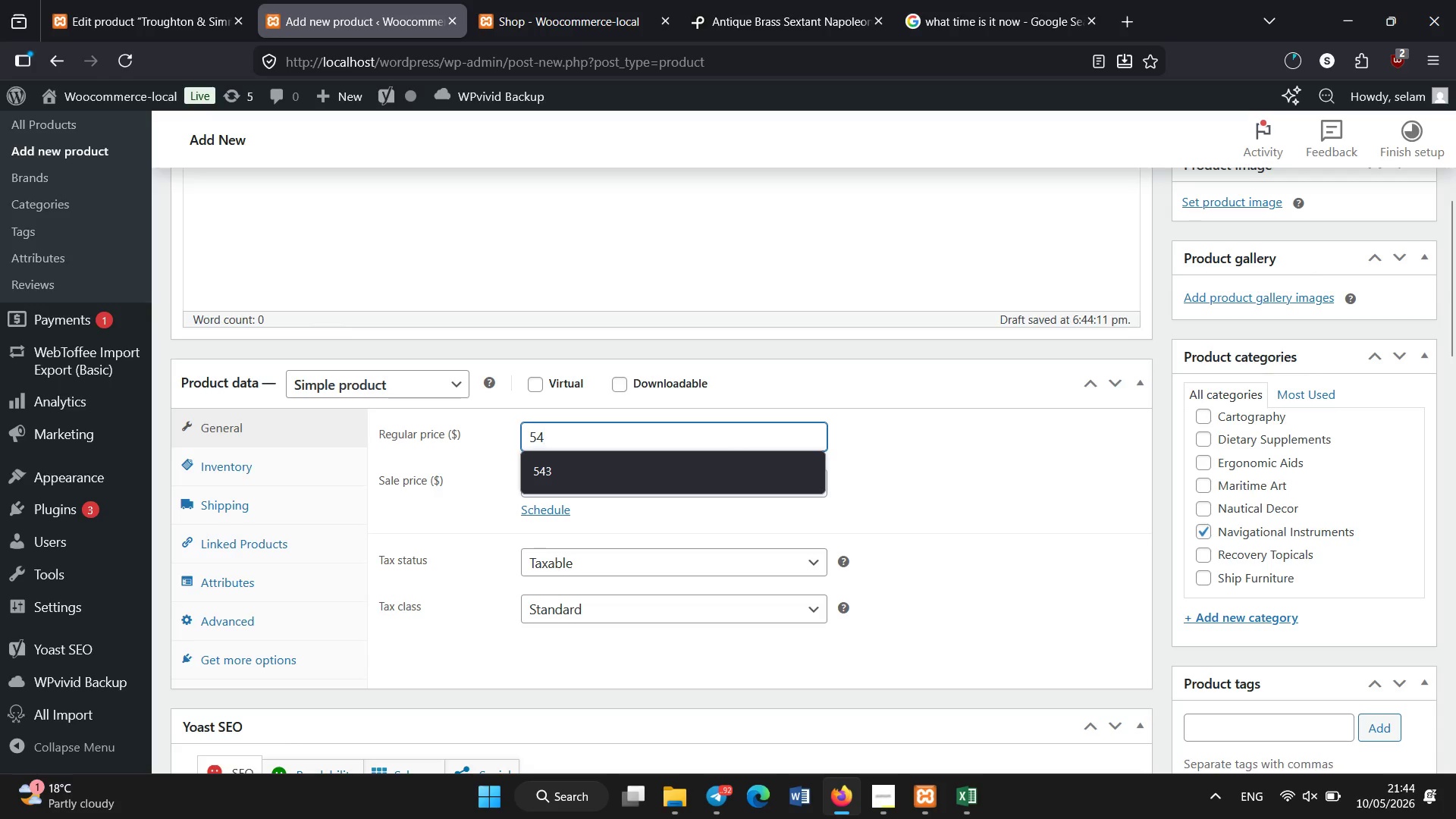 
key(Numpad4)
 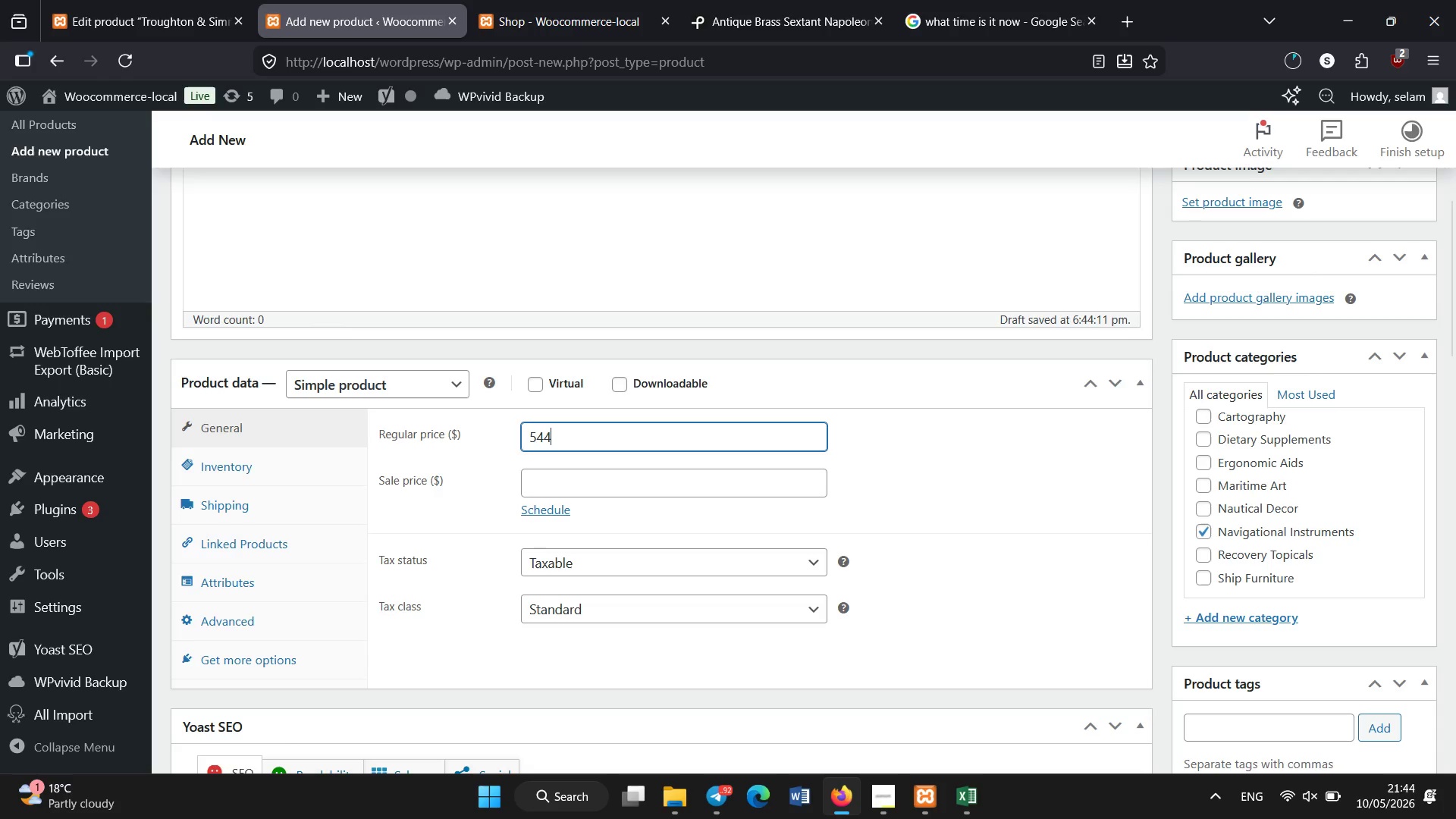 
key(Numpad0)
 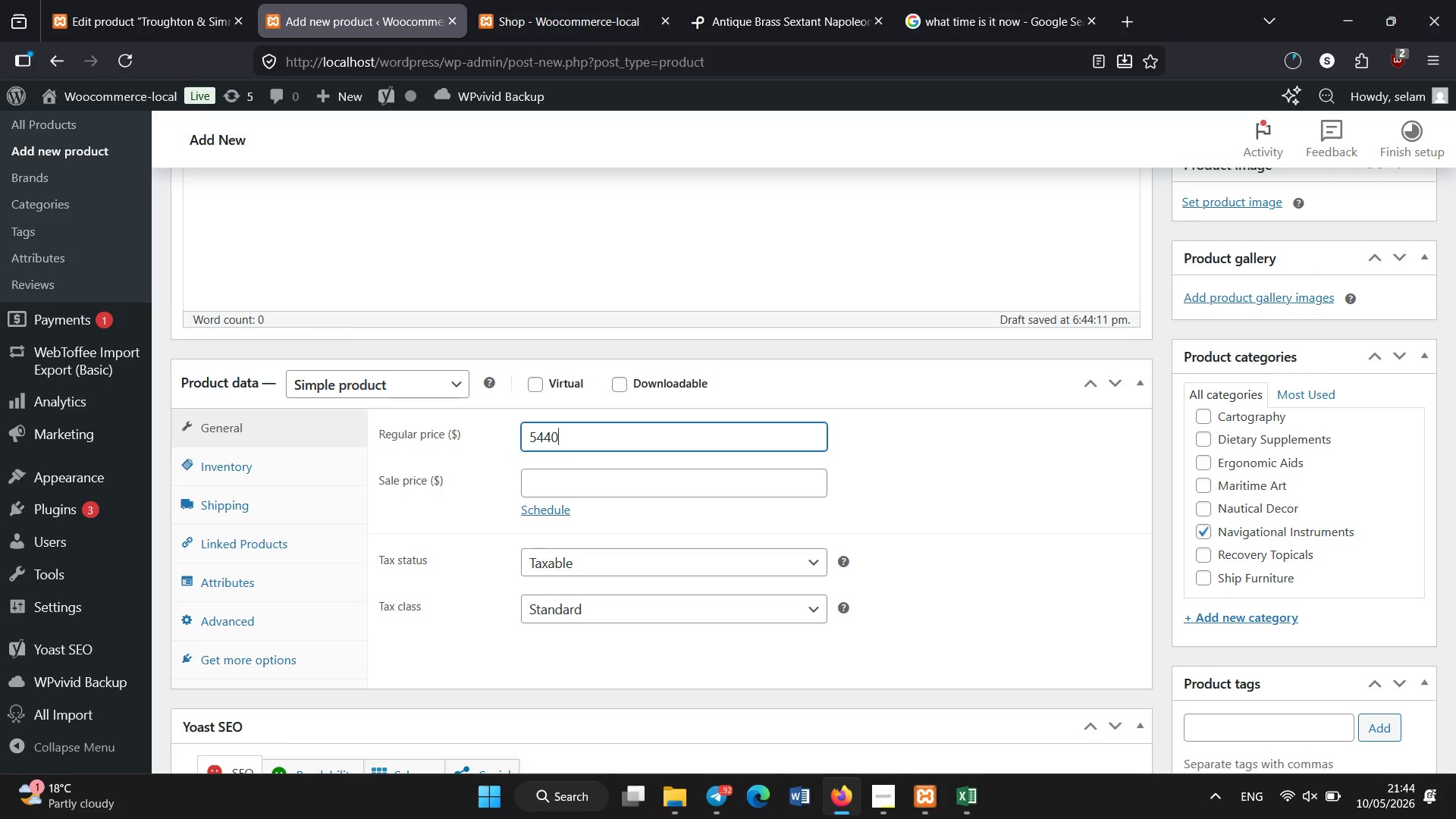 
key(NumpadDecimal)
 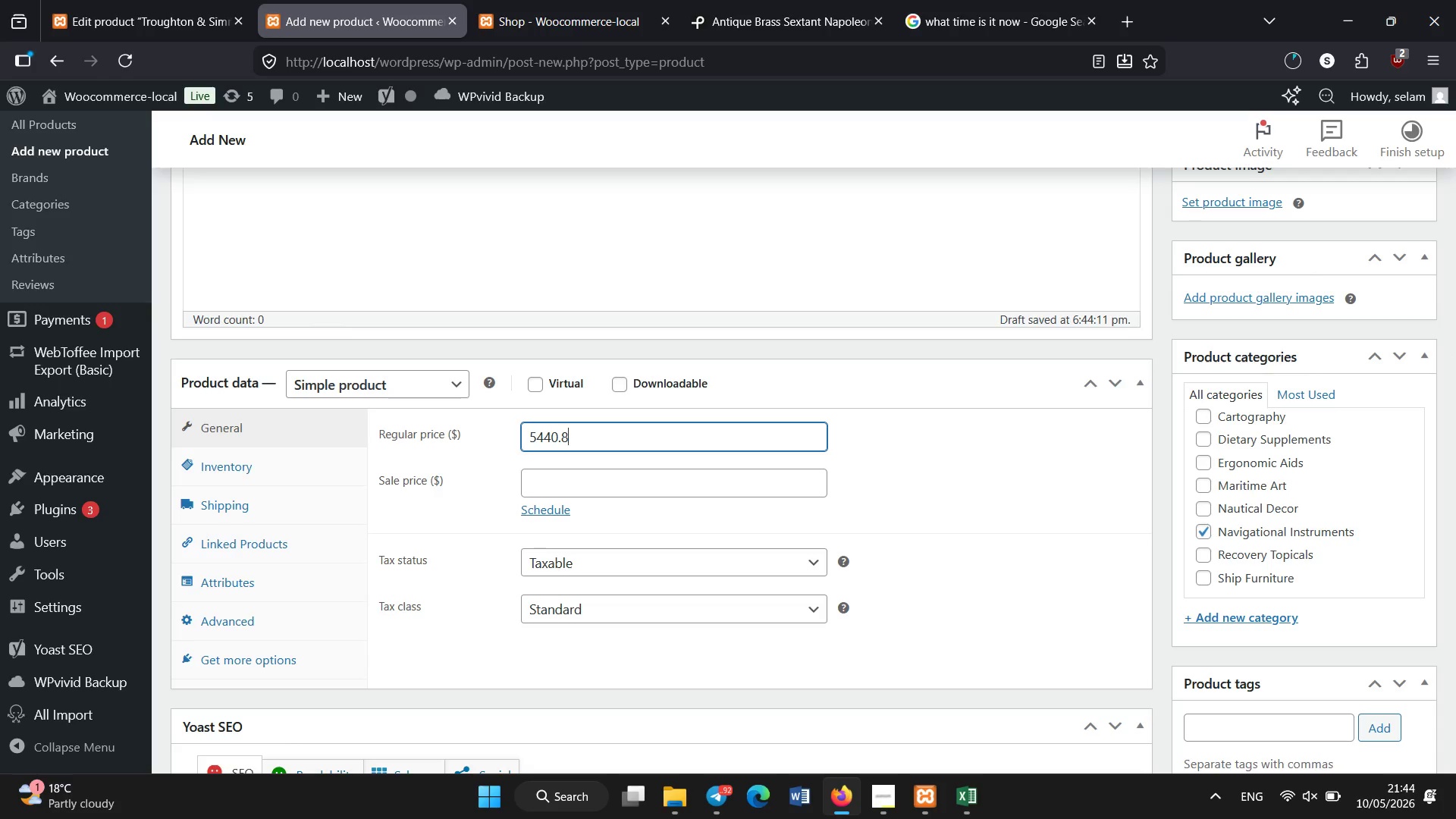 
key(Numpad8)
 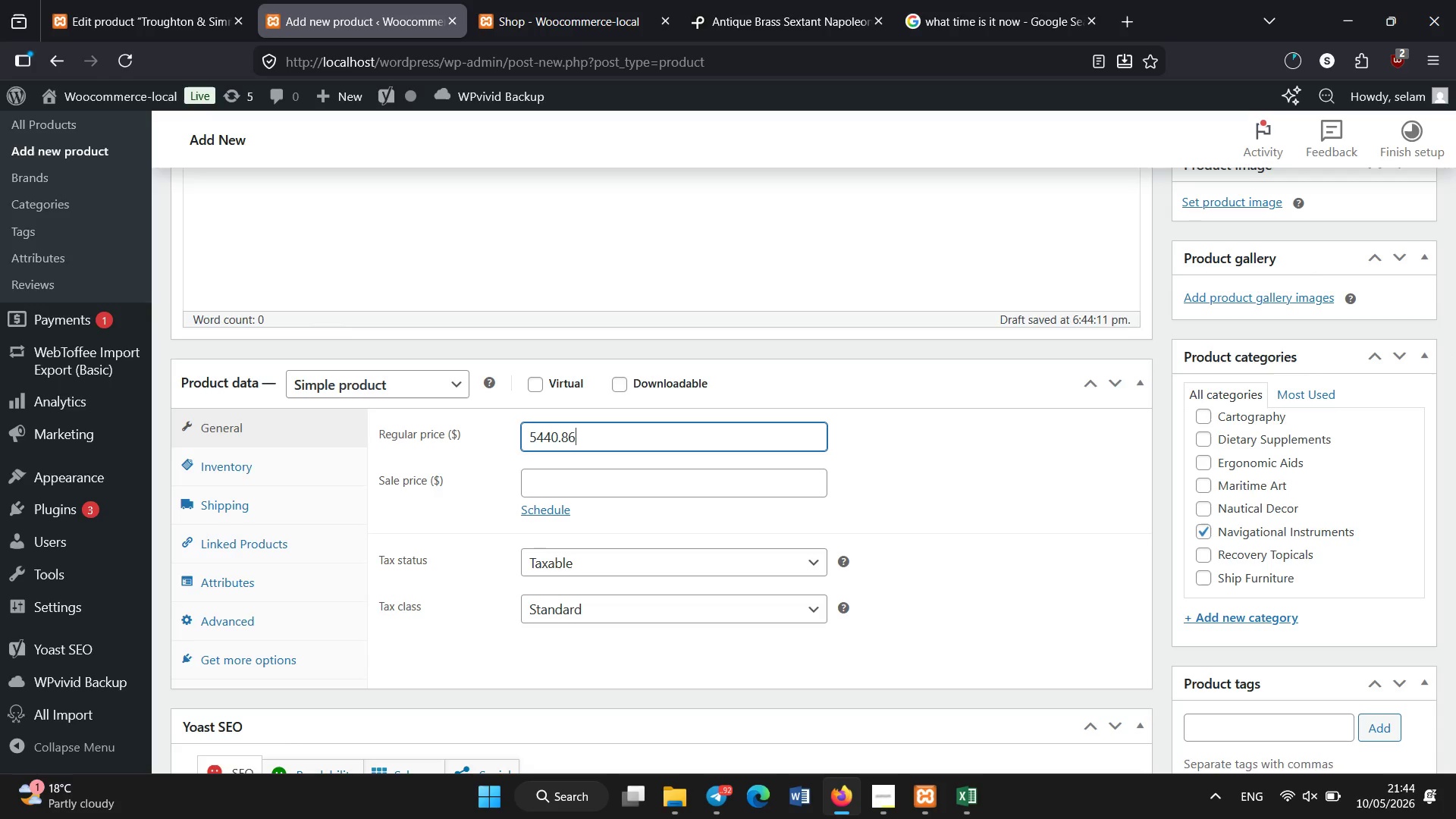 
key(Numpad6)
 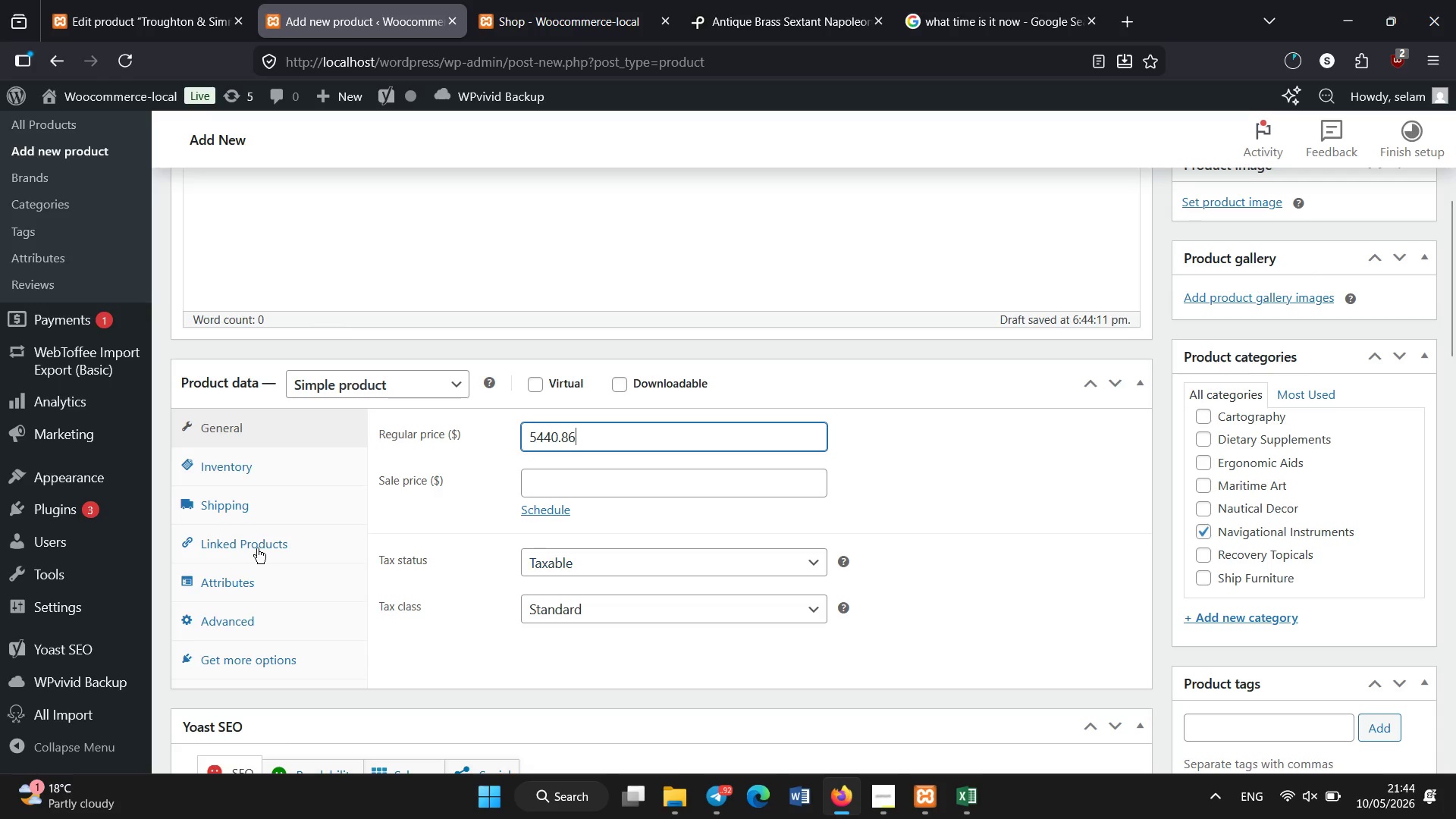 
left_click([263, 575])
 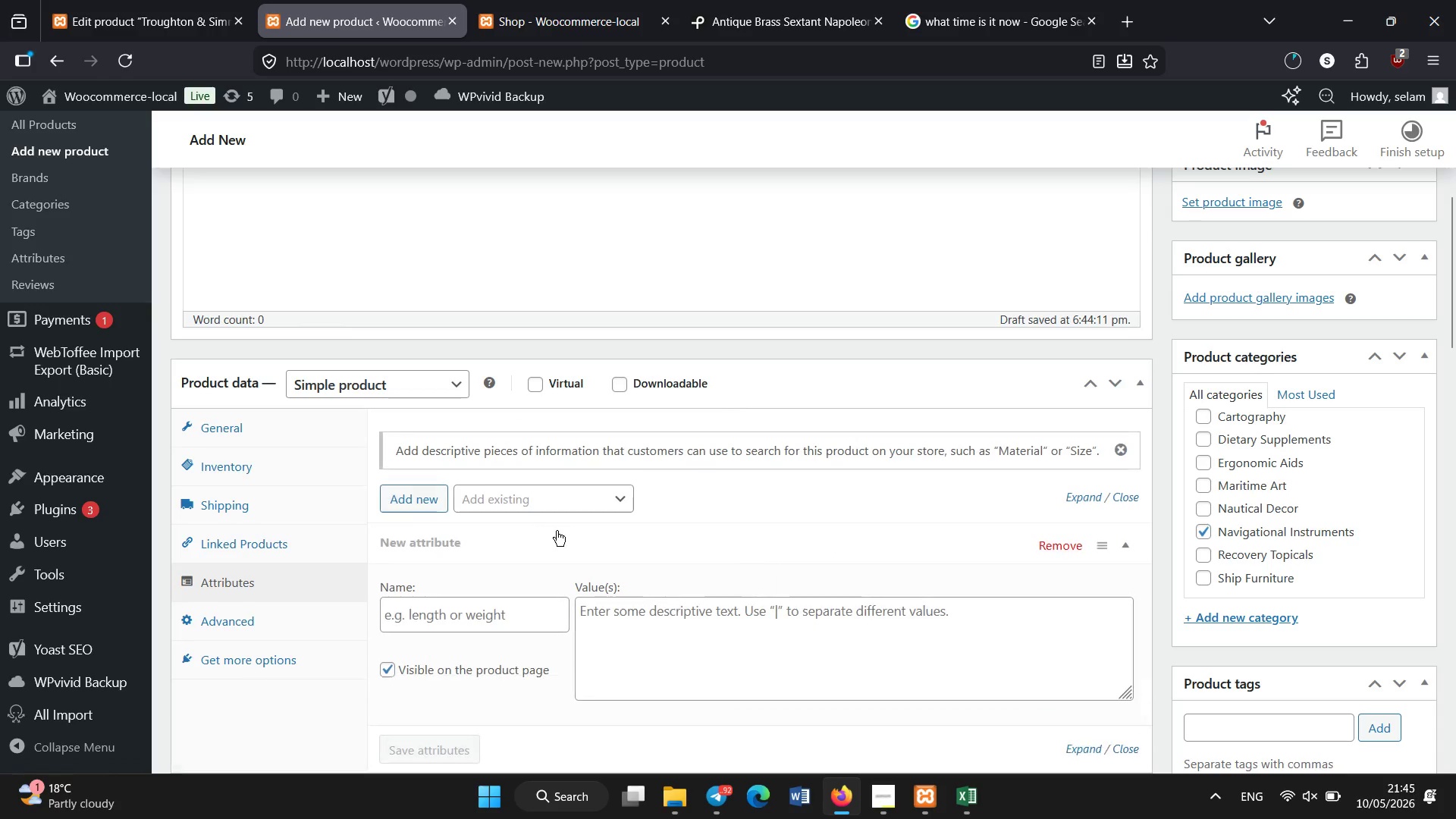 
left_click([174, 0])
 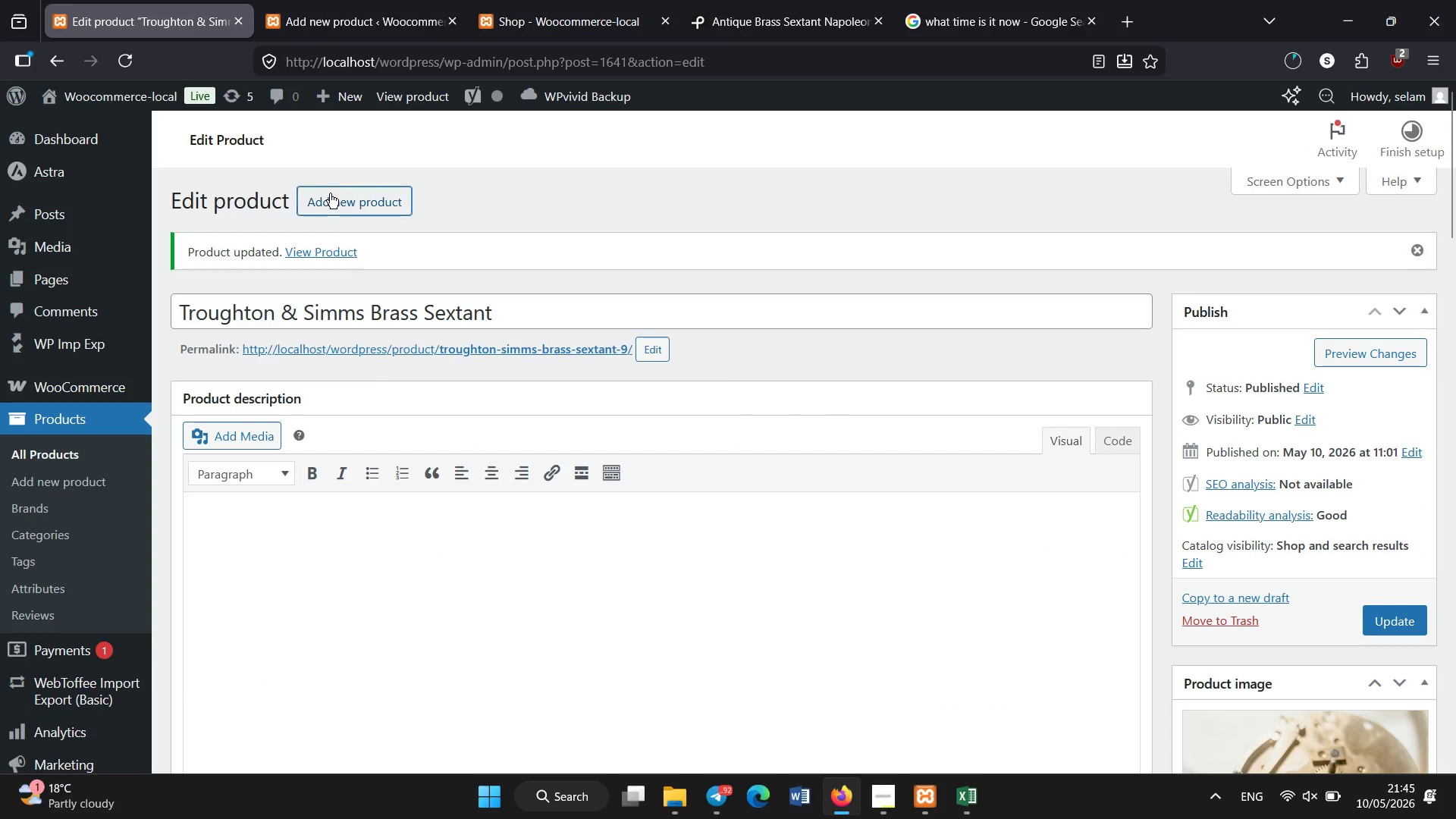 
double_click([330, 0])
 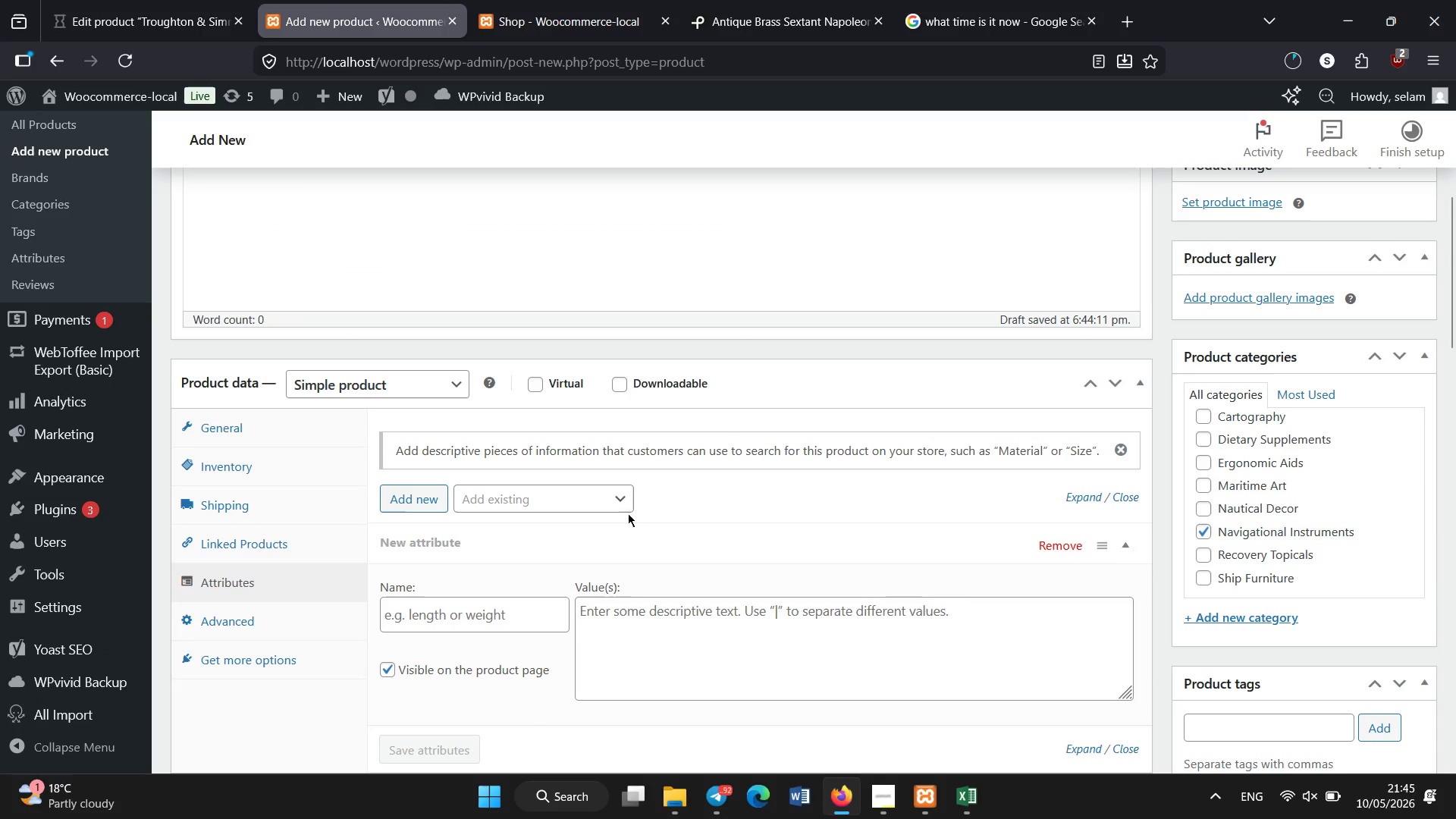 
left_click([617, 497])
 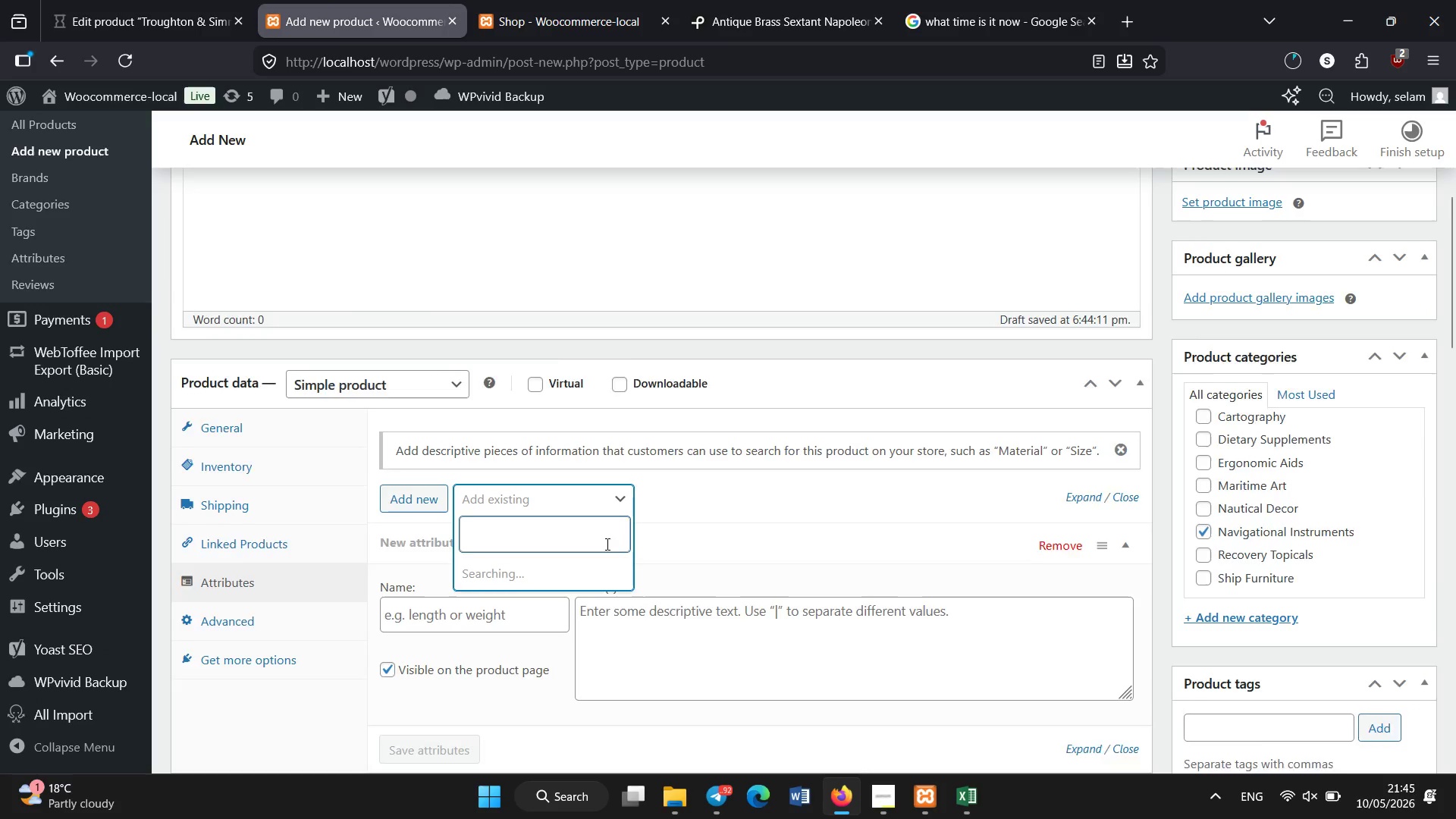 
scroll: coordinate [607, 544], scroll_direction: down, amount: 1.0
 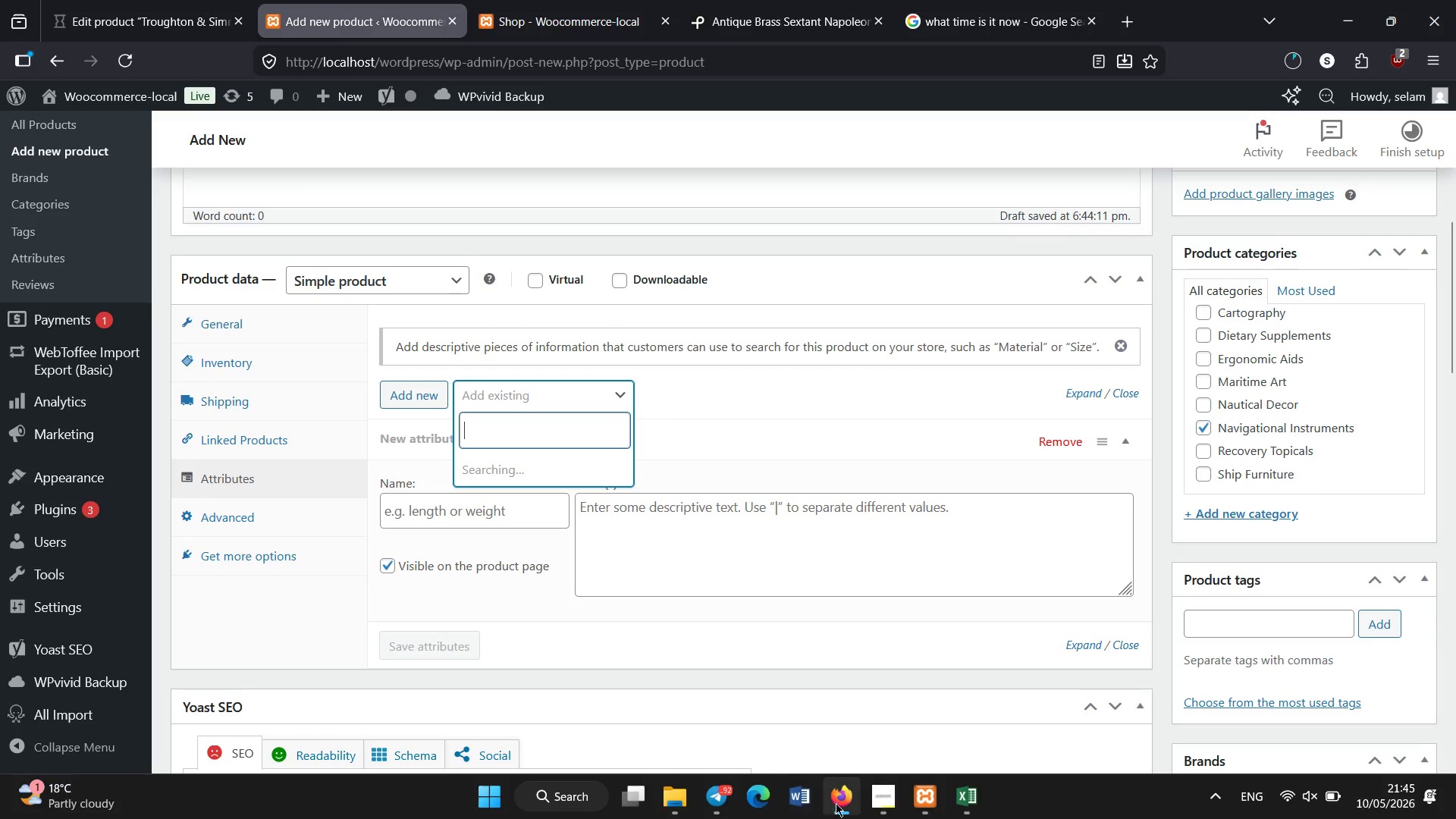 
left_click([878, 802])
 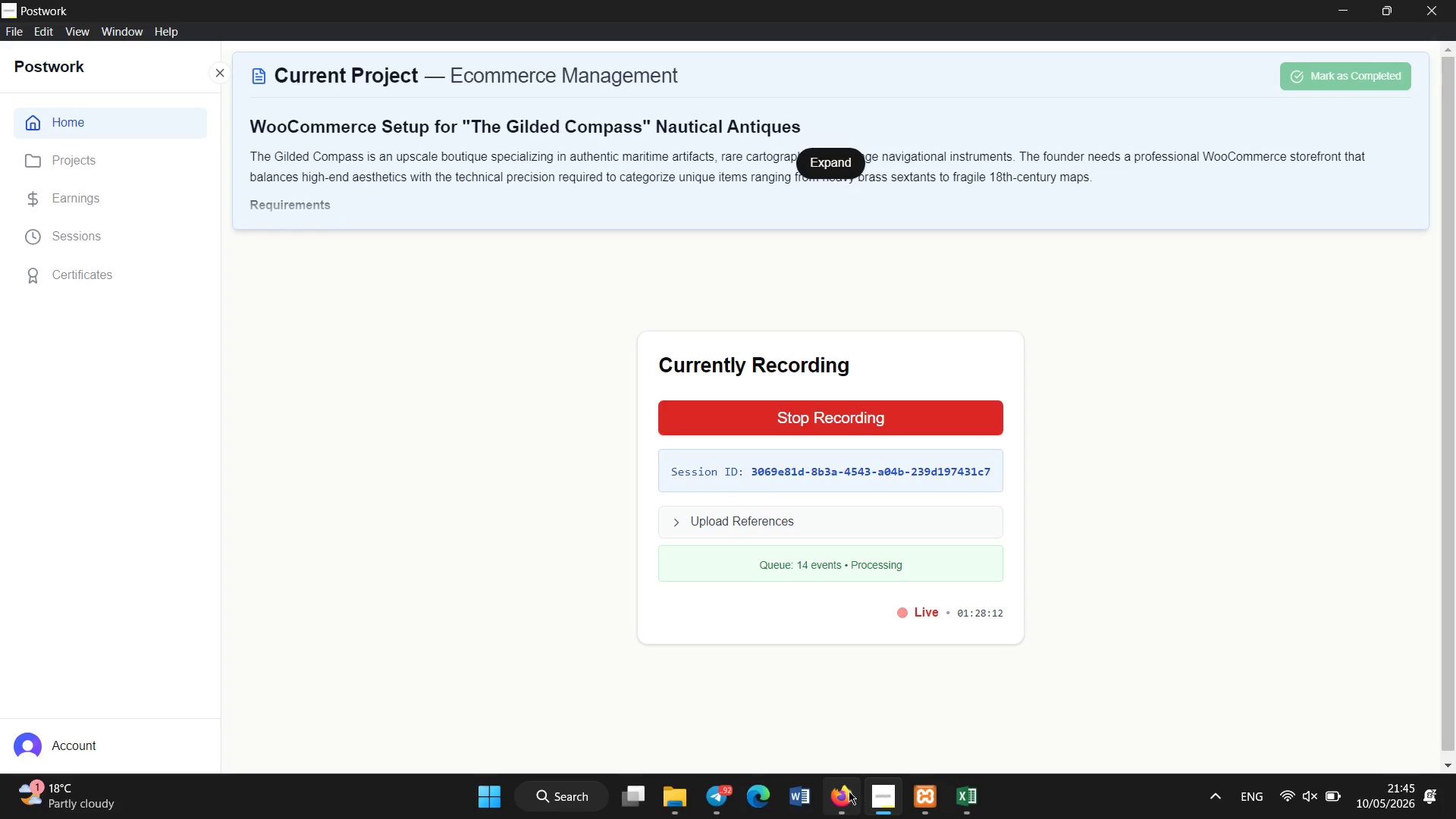 
left_click([848, 791])
 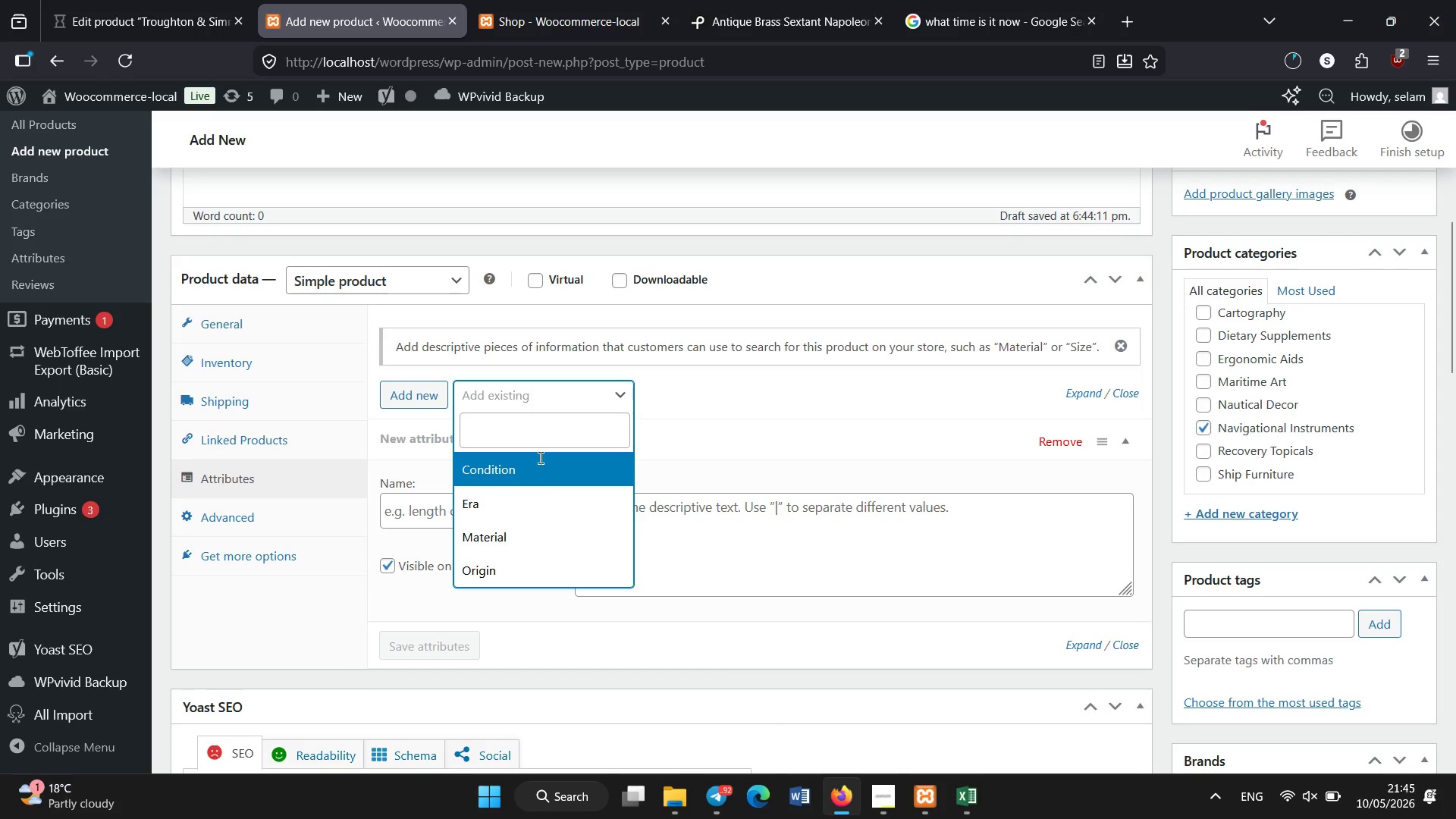 
left_click([545, 509])
 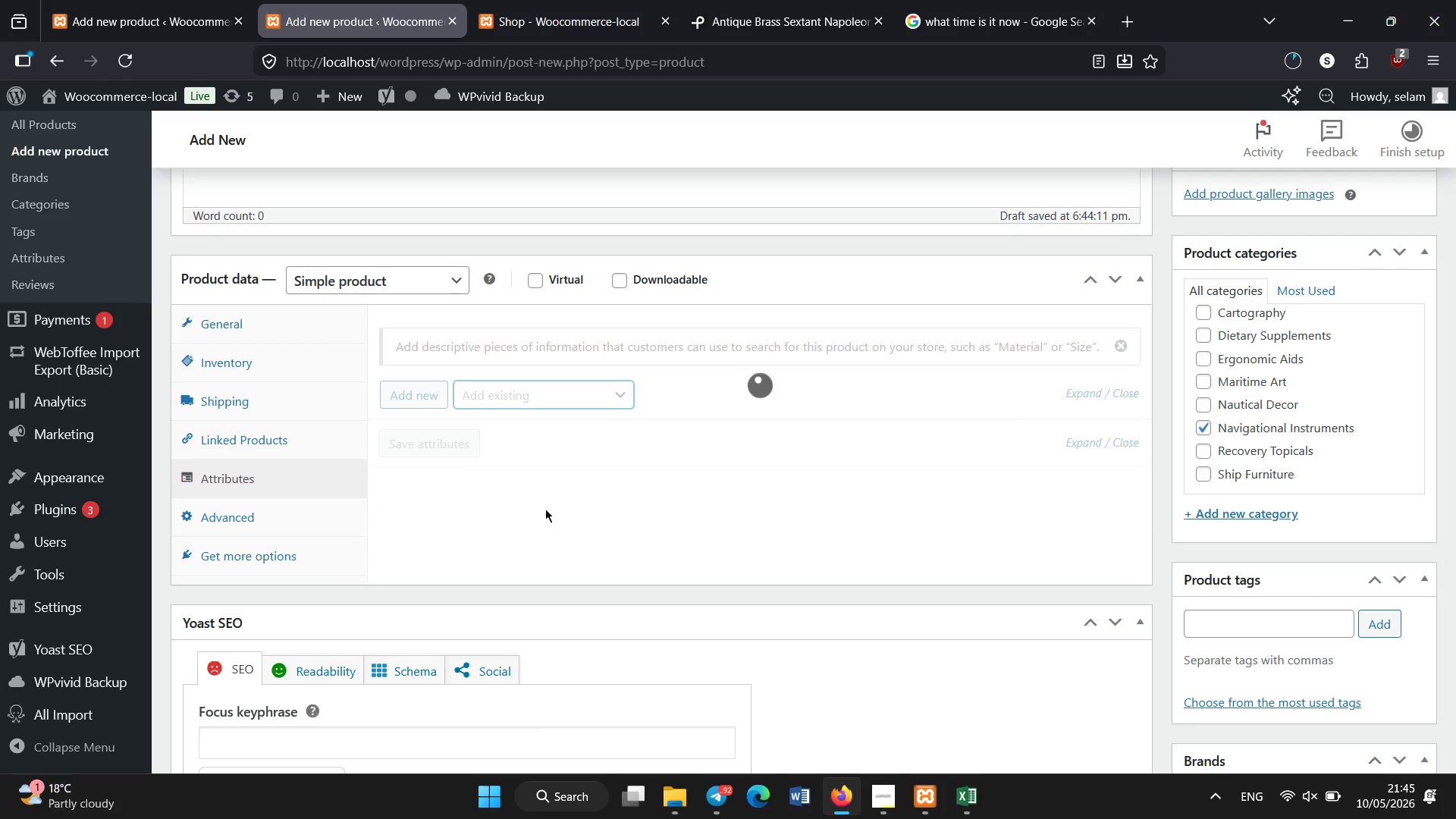 
wait(9.97)
 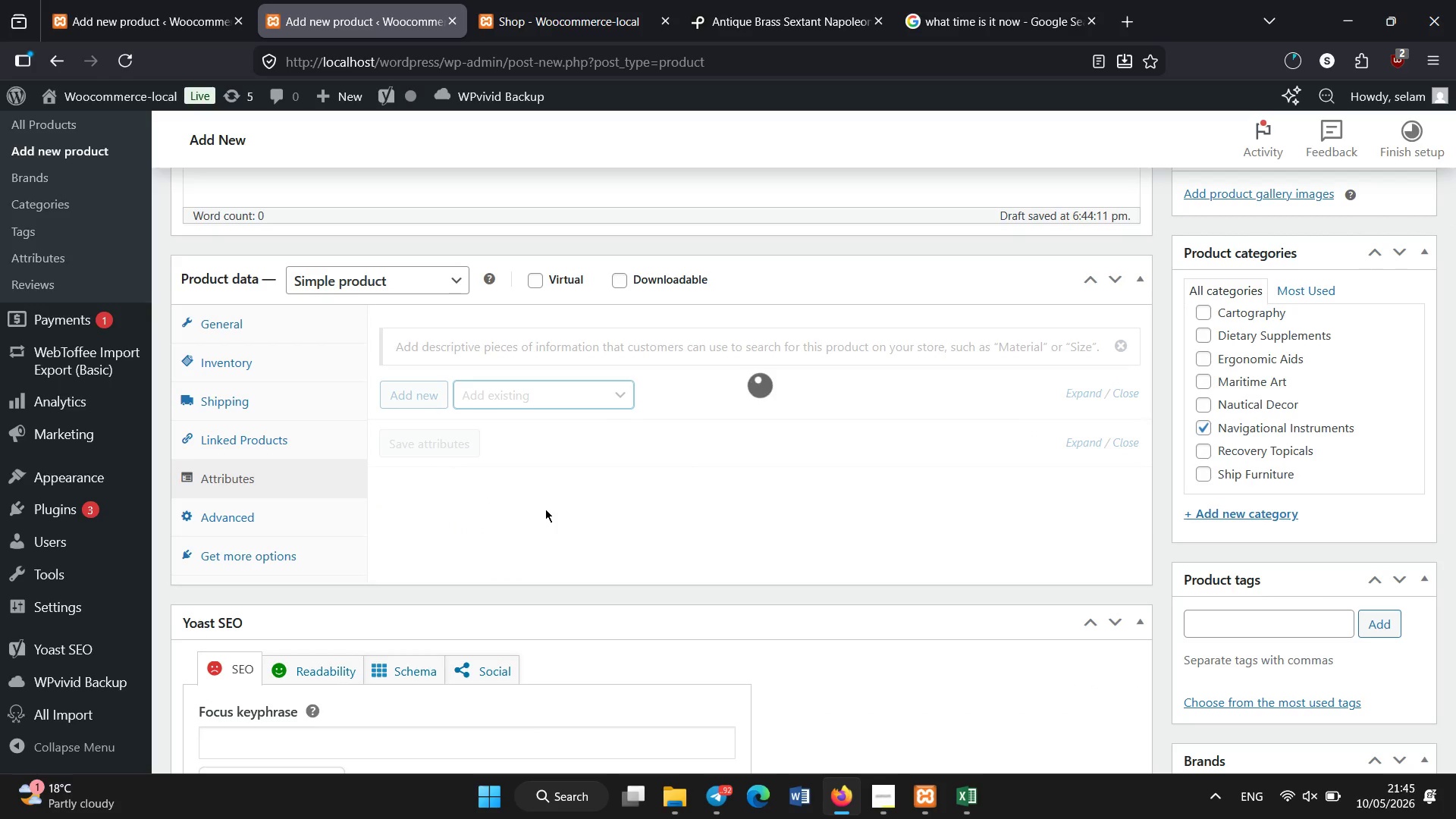 
left_click([524, 403])
 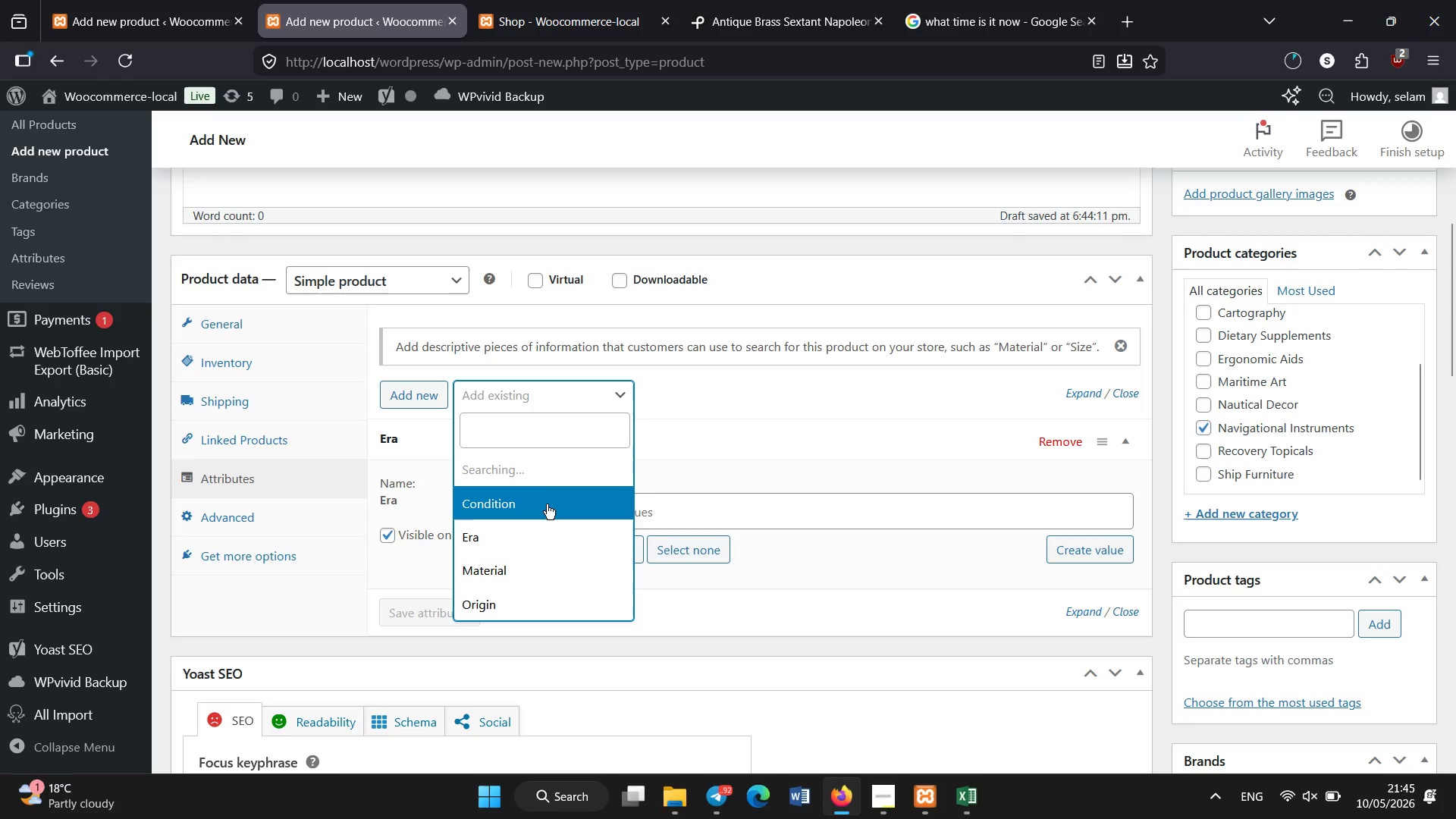 
left_click([547, 506])
 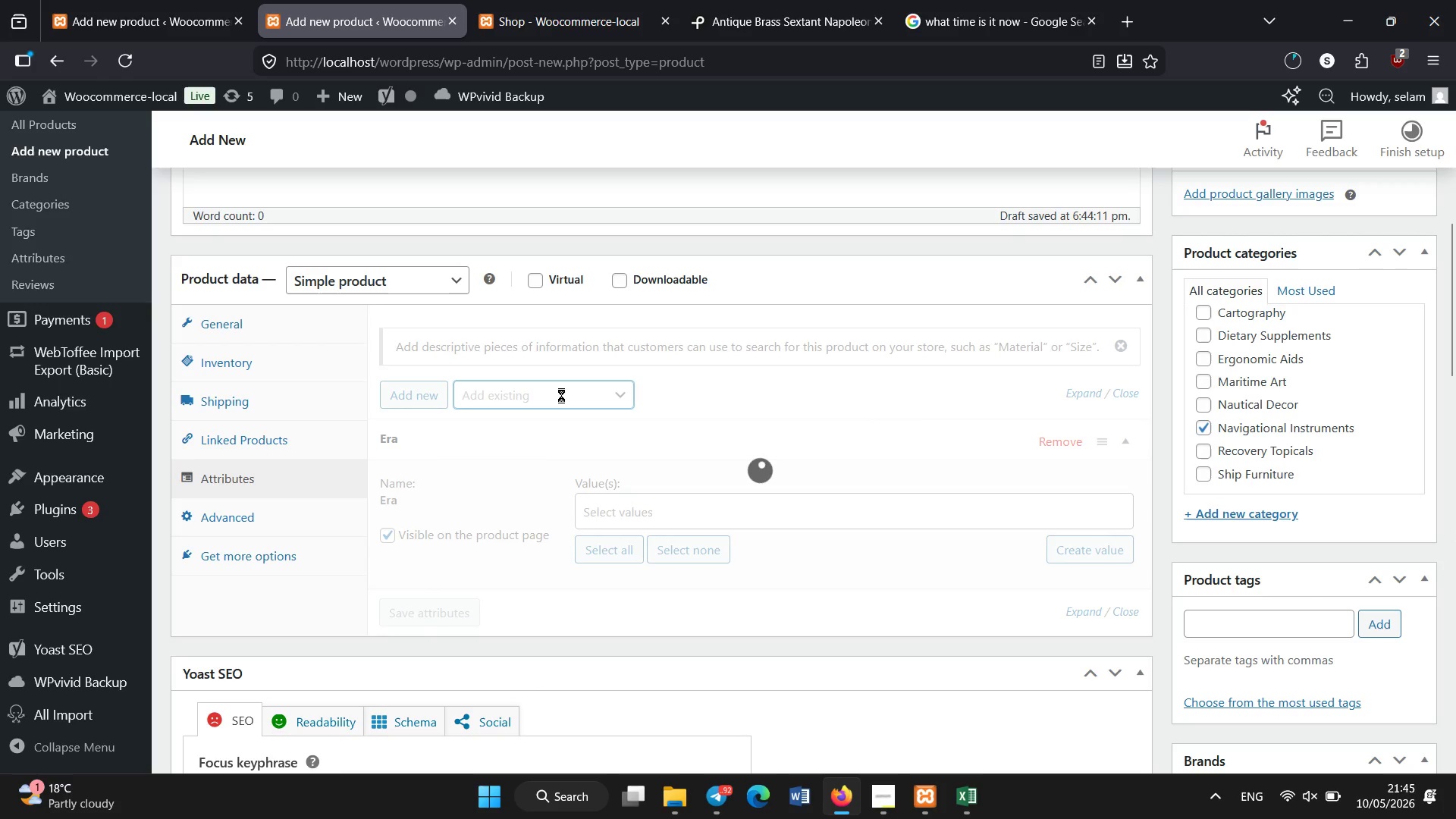 
wait(7.12)
 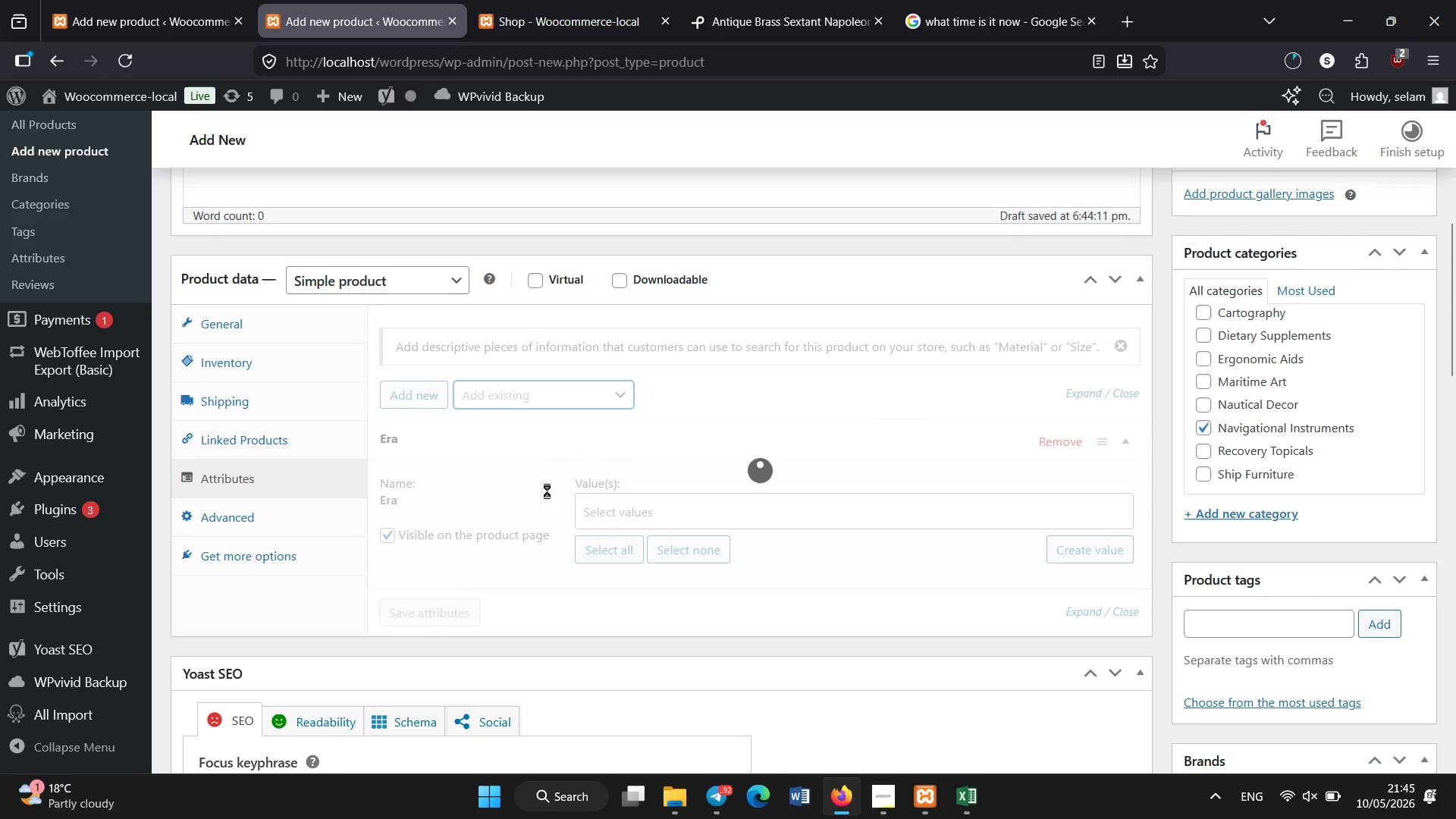 
left_click([561, 395])
 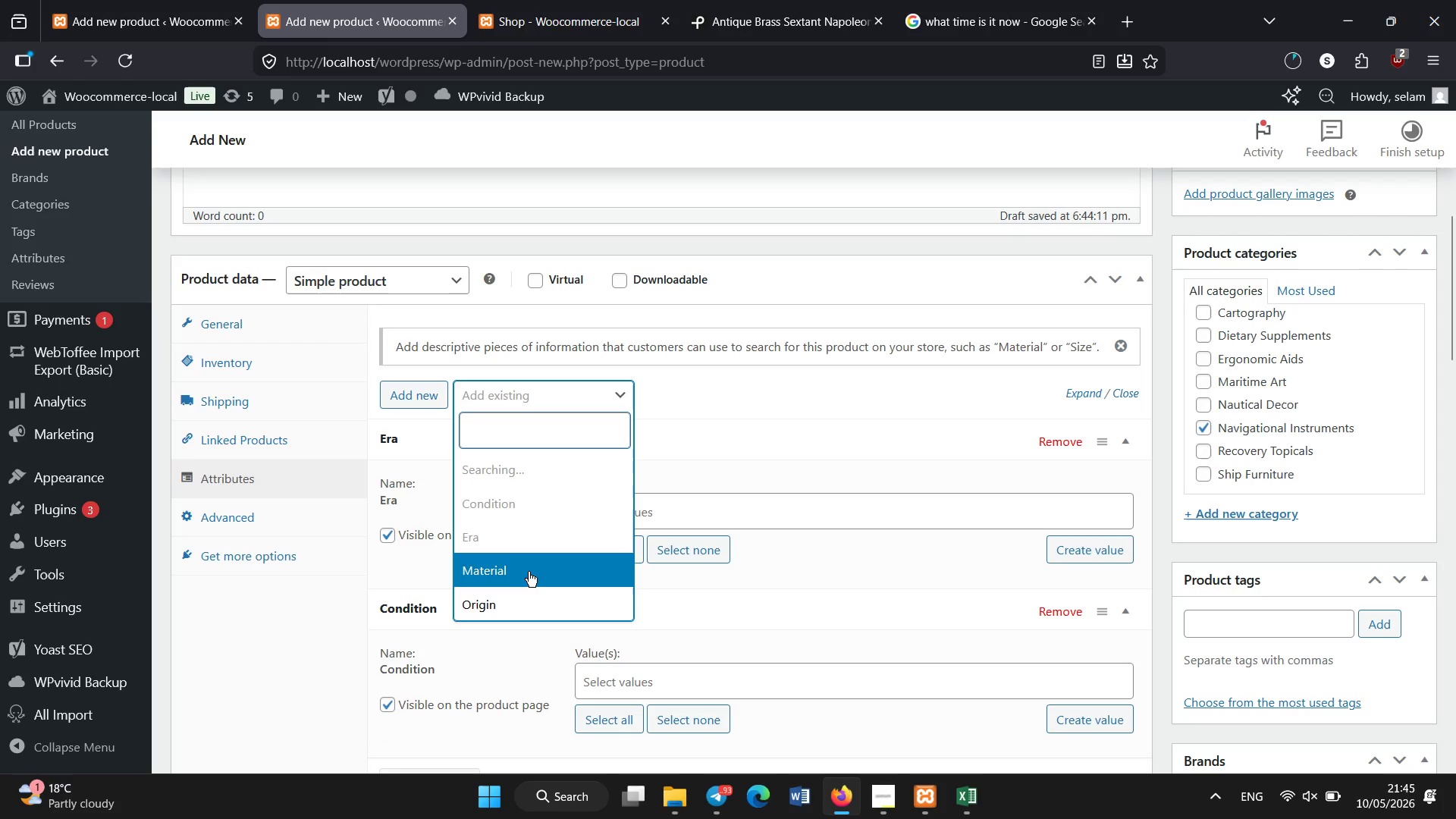 
left_click([526, 576])
 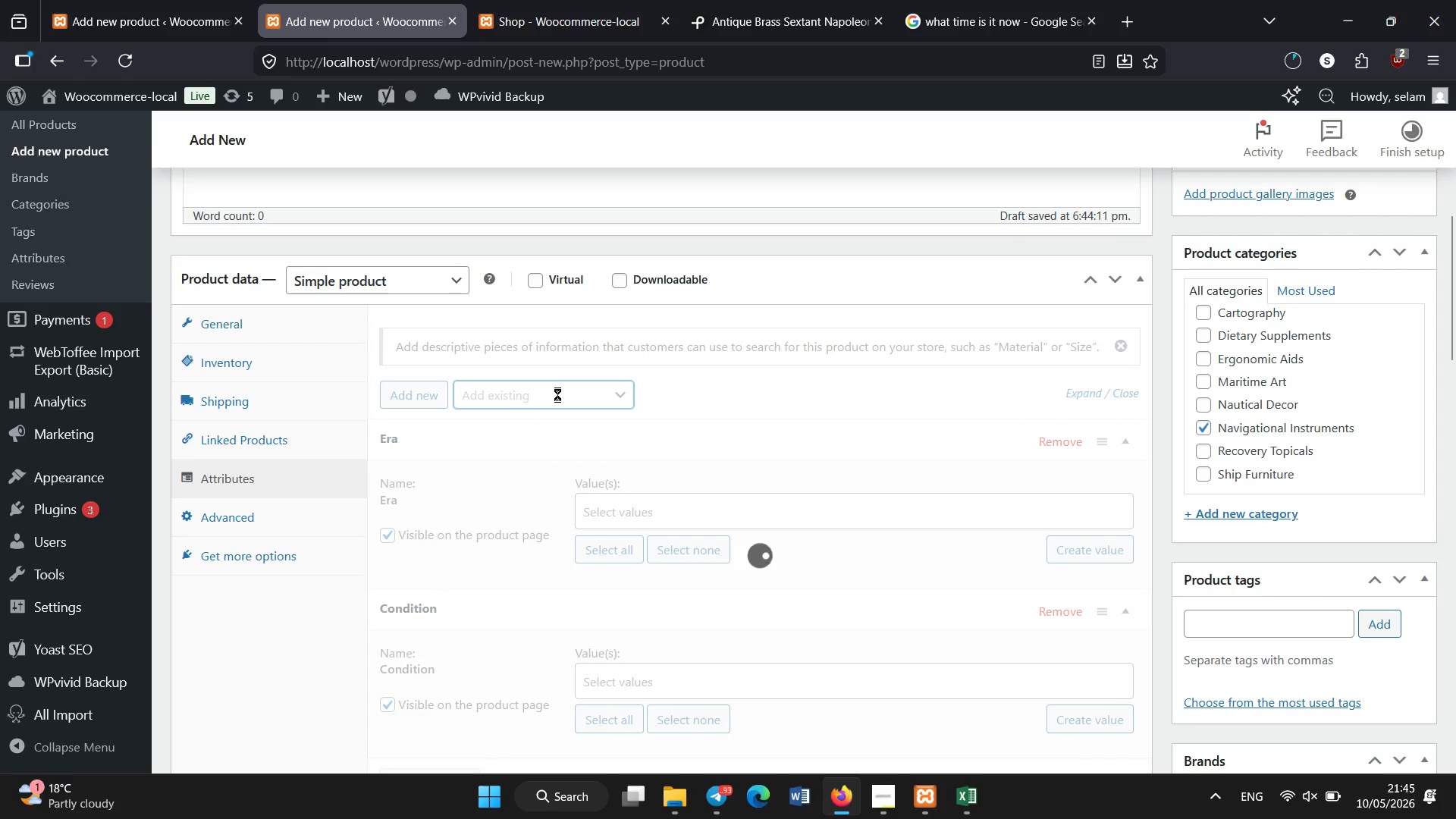 
left_click([571, 396])
 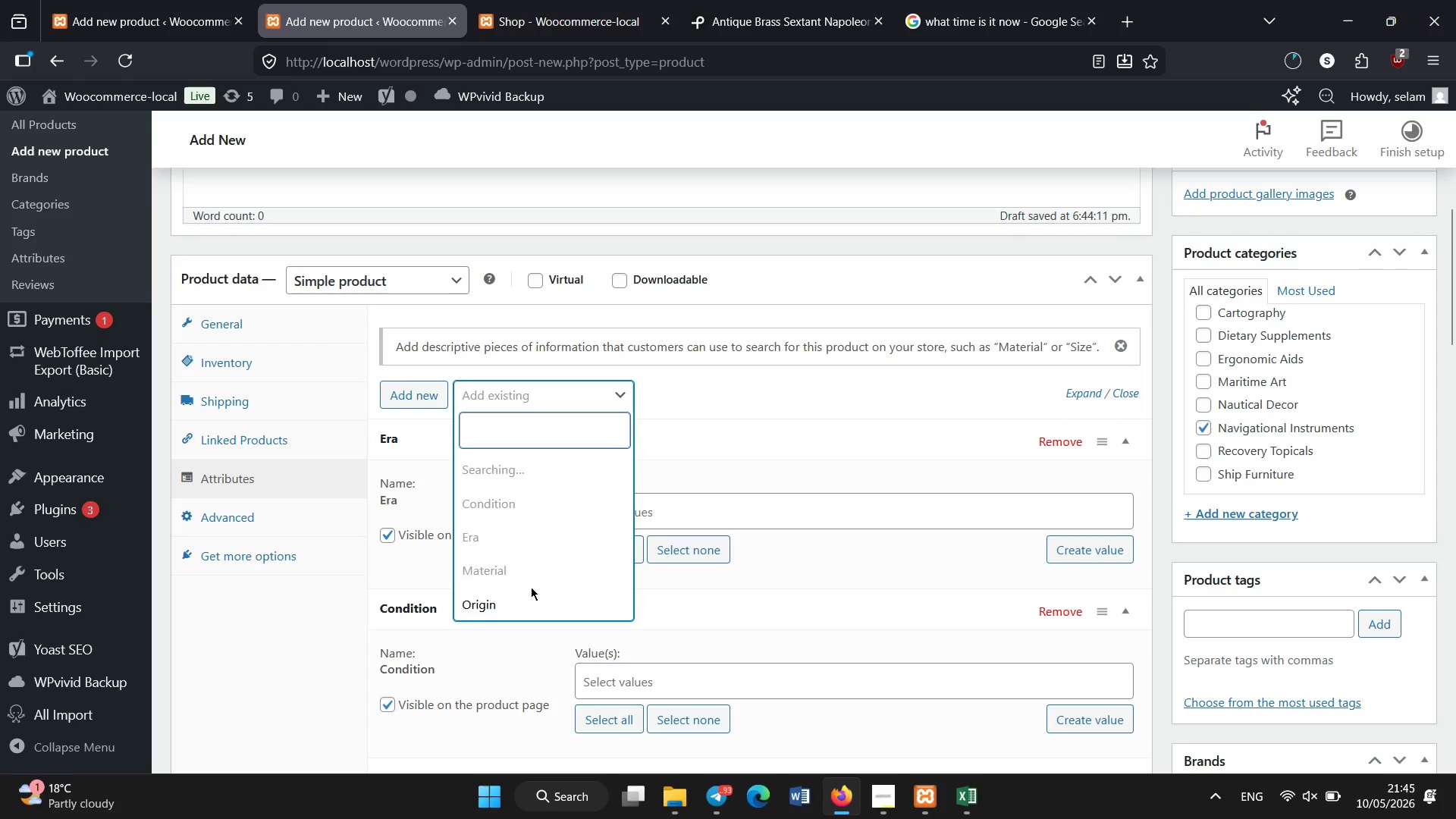 
left_click([517, 603])
 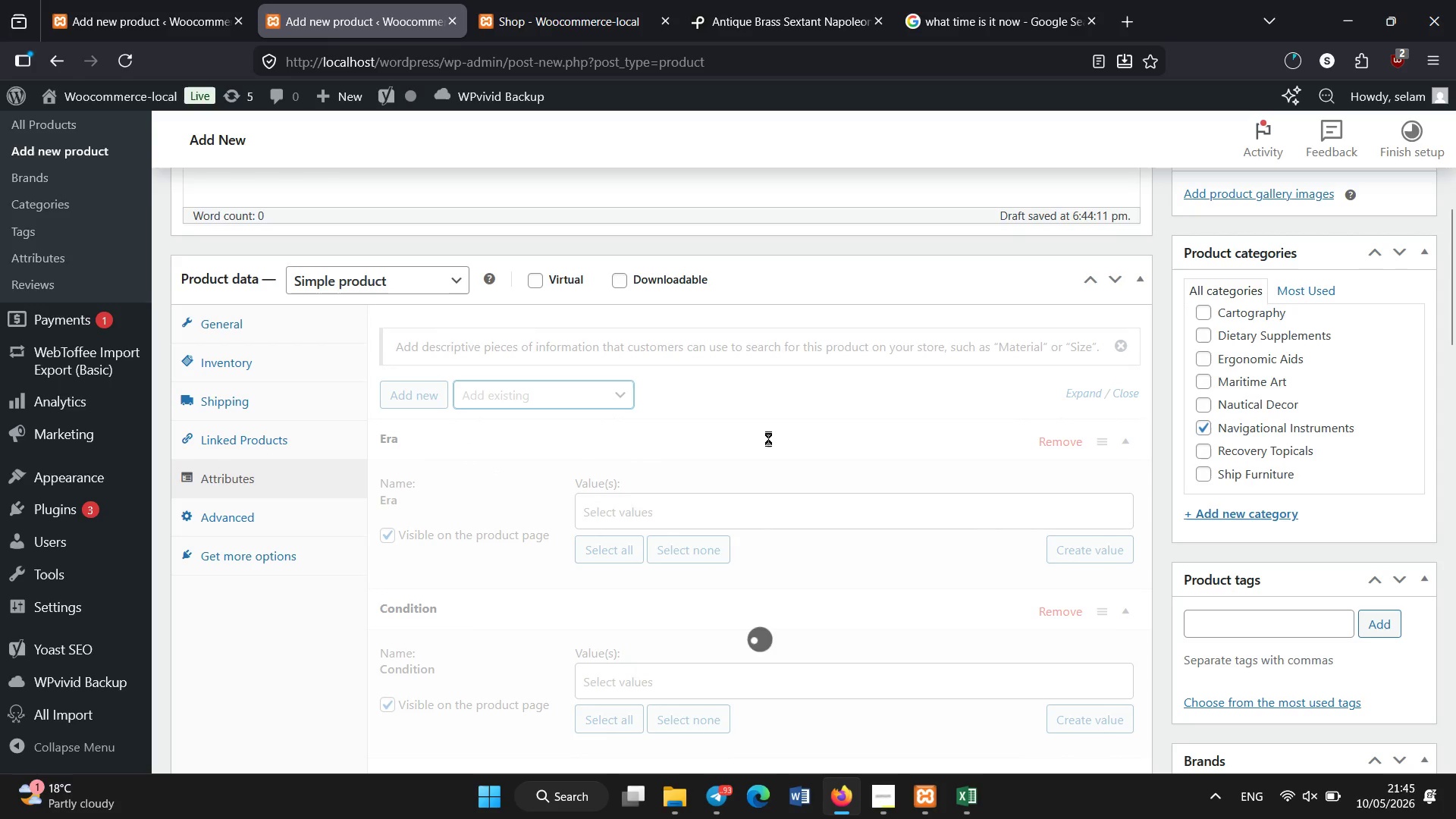 
scroll: coordinate [768, 438], scroll_direction: down, amount: 2.0
 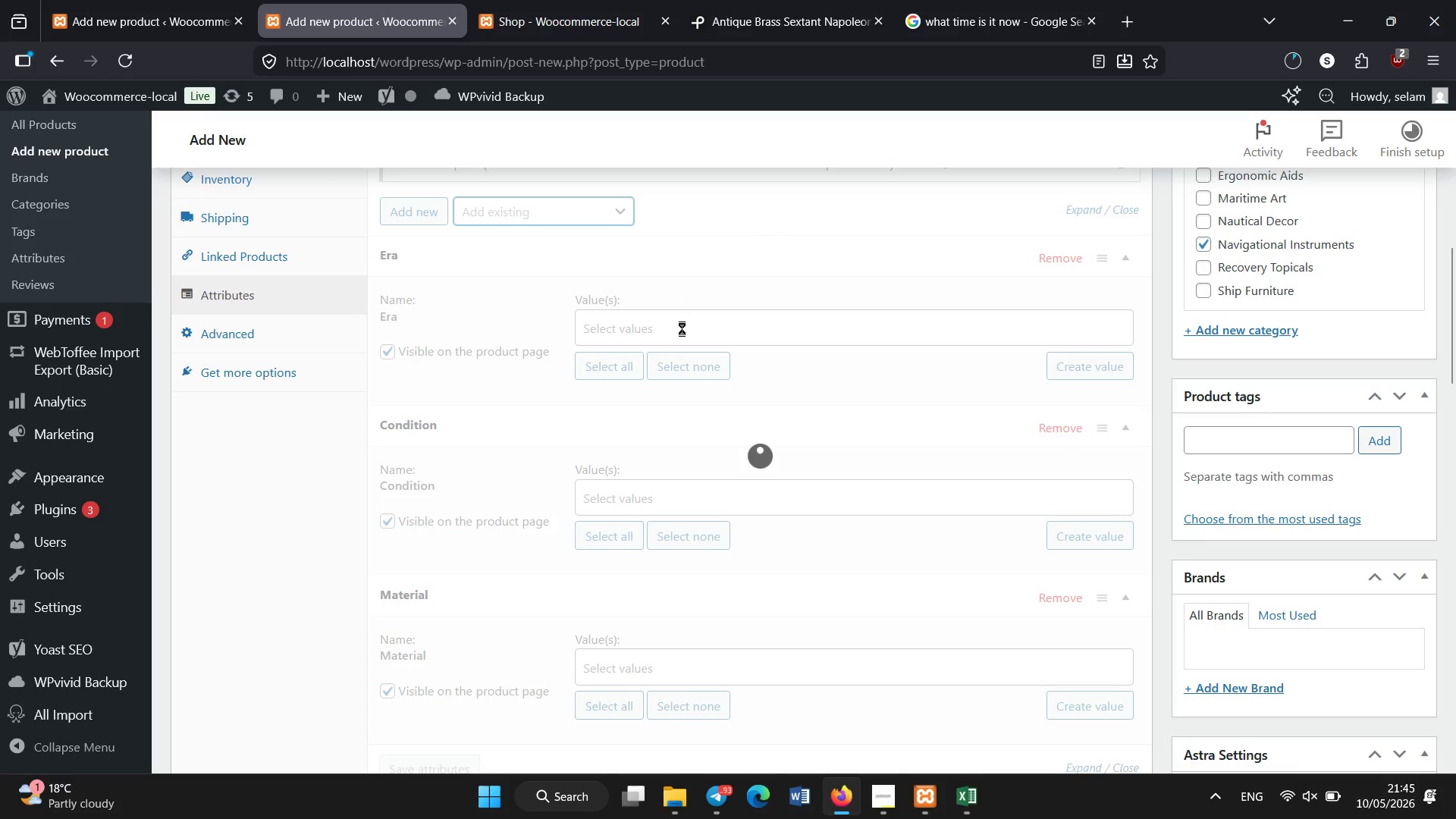 
left_click([680, 334])
 